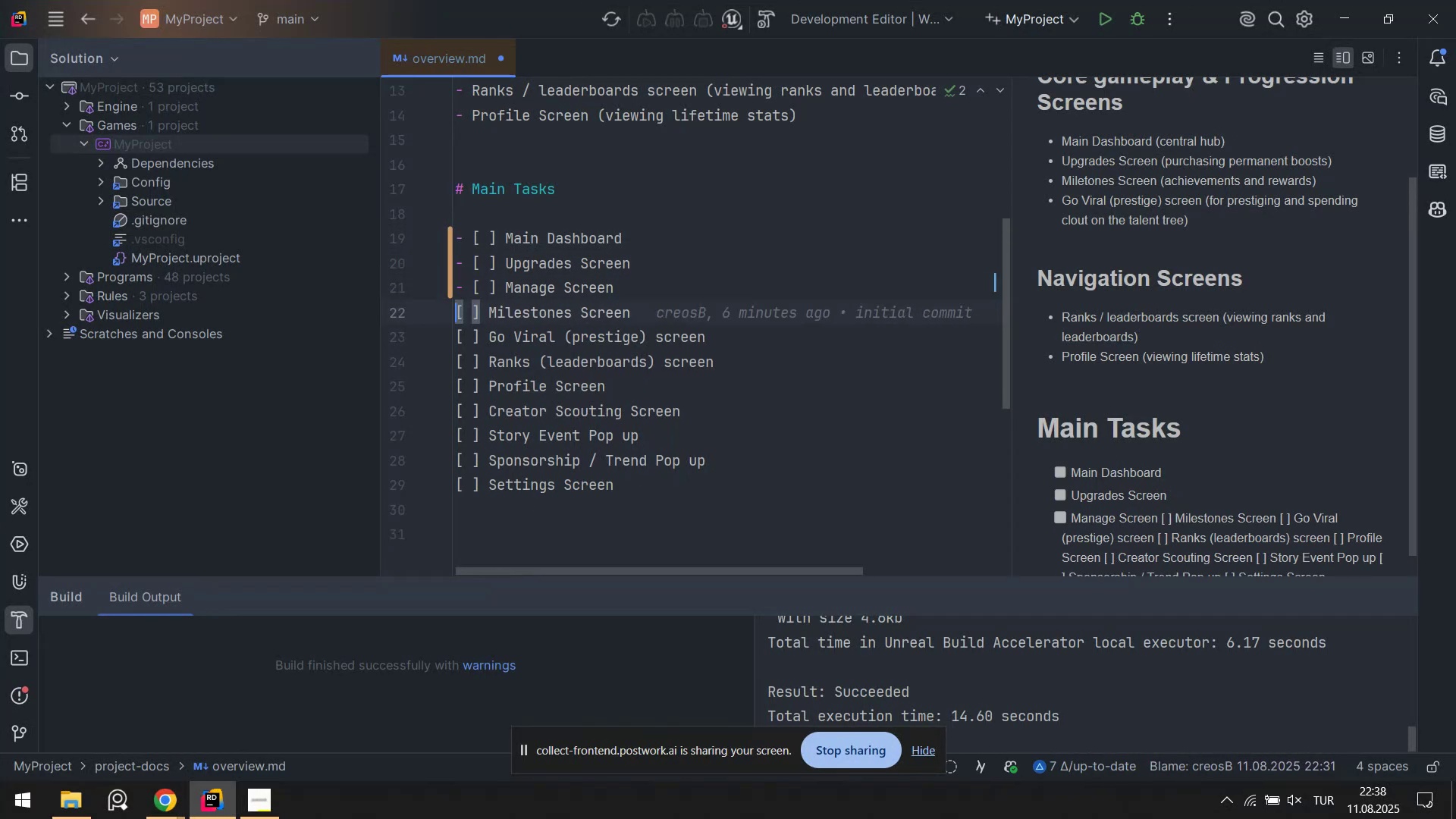 
key(NumpadSubtract)
 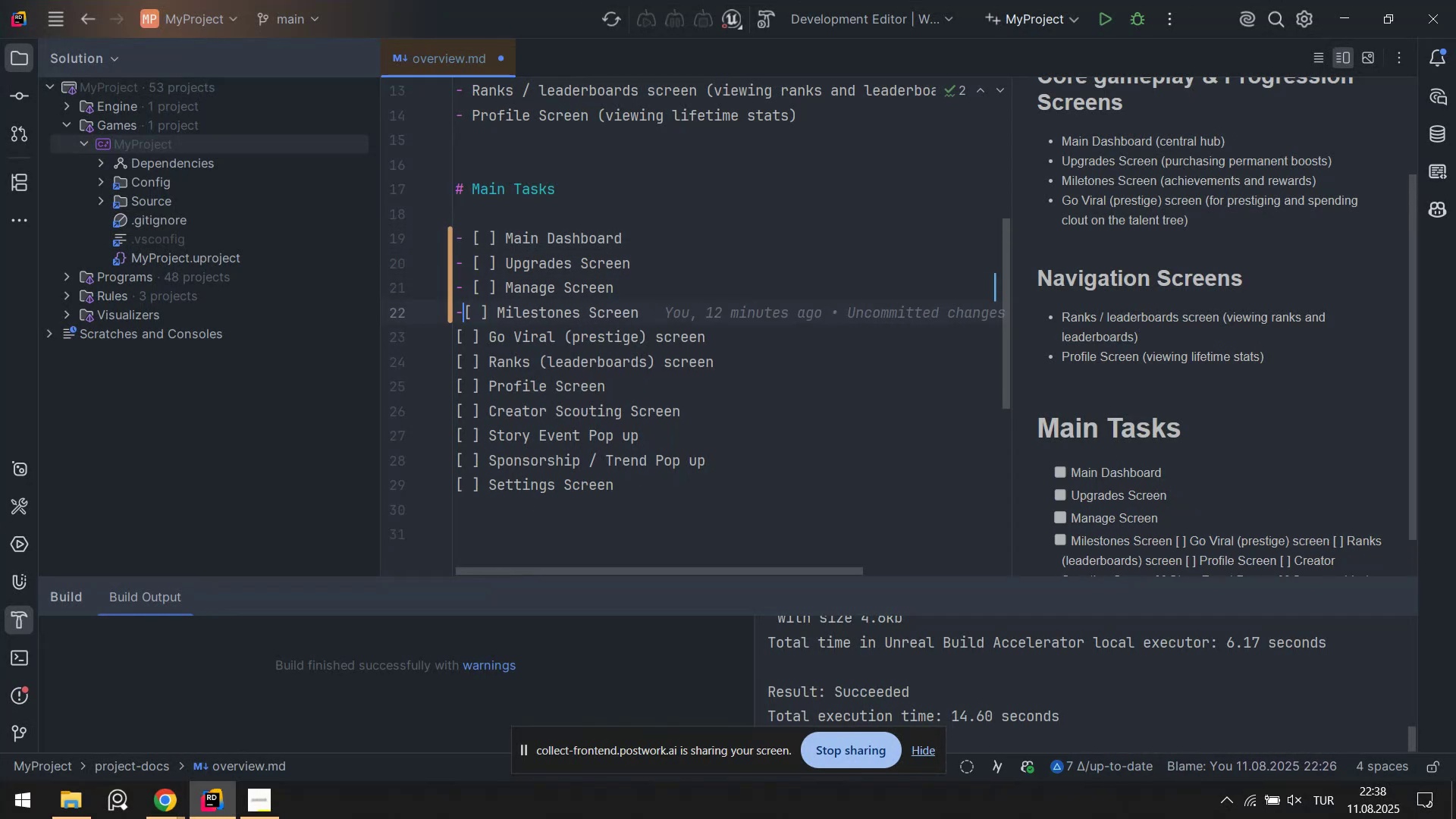 
key(Space)
 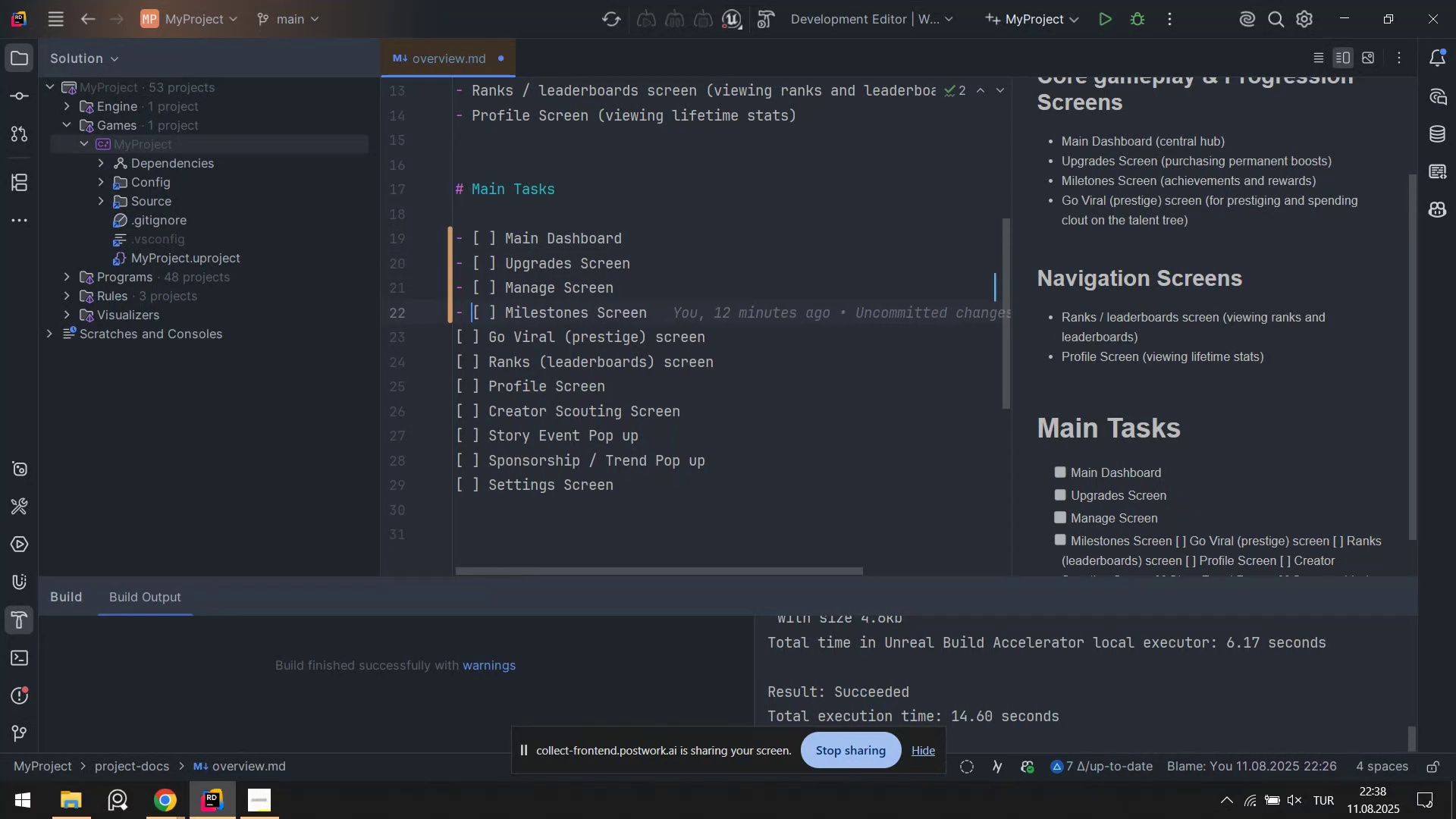 
key(ArrowDown)
 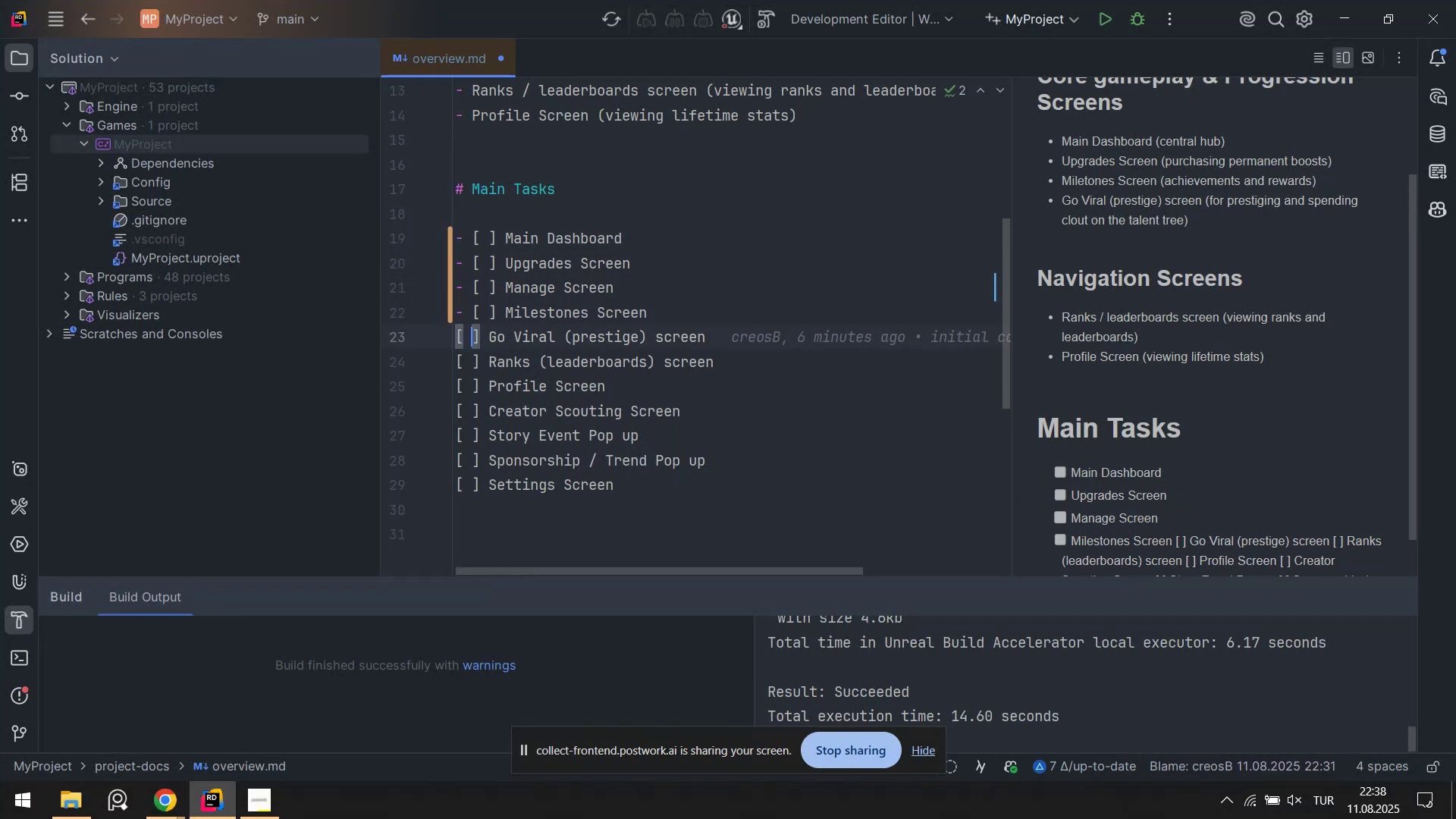 
key(ArrowLeft)
 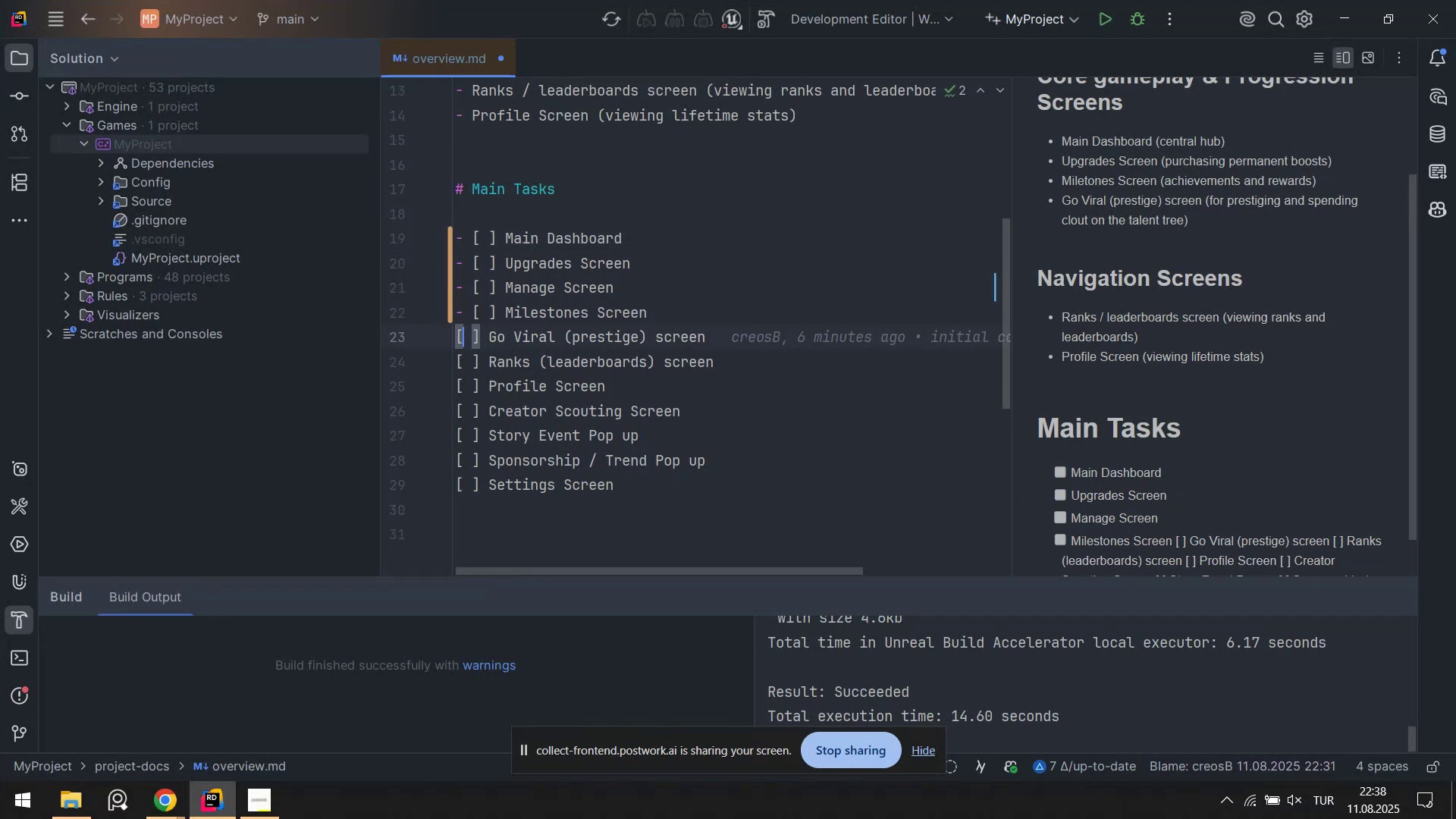 
key(ArrowLeft)
 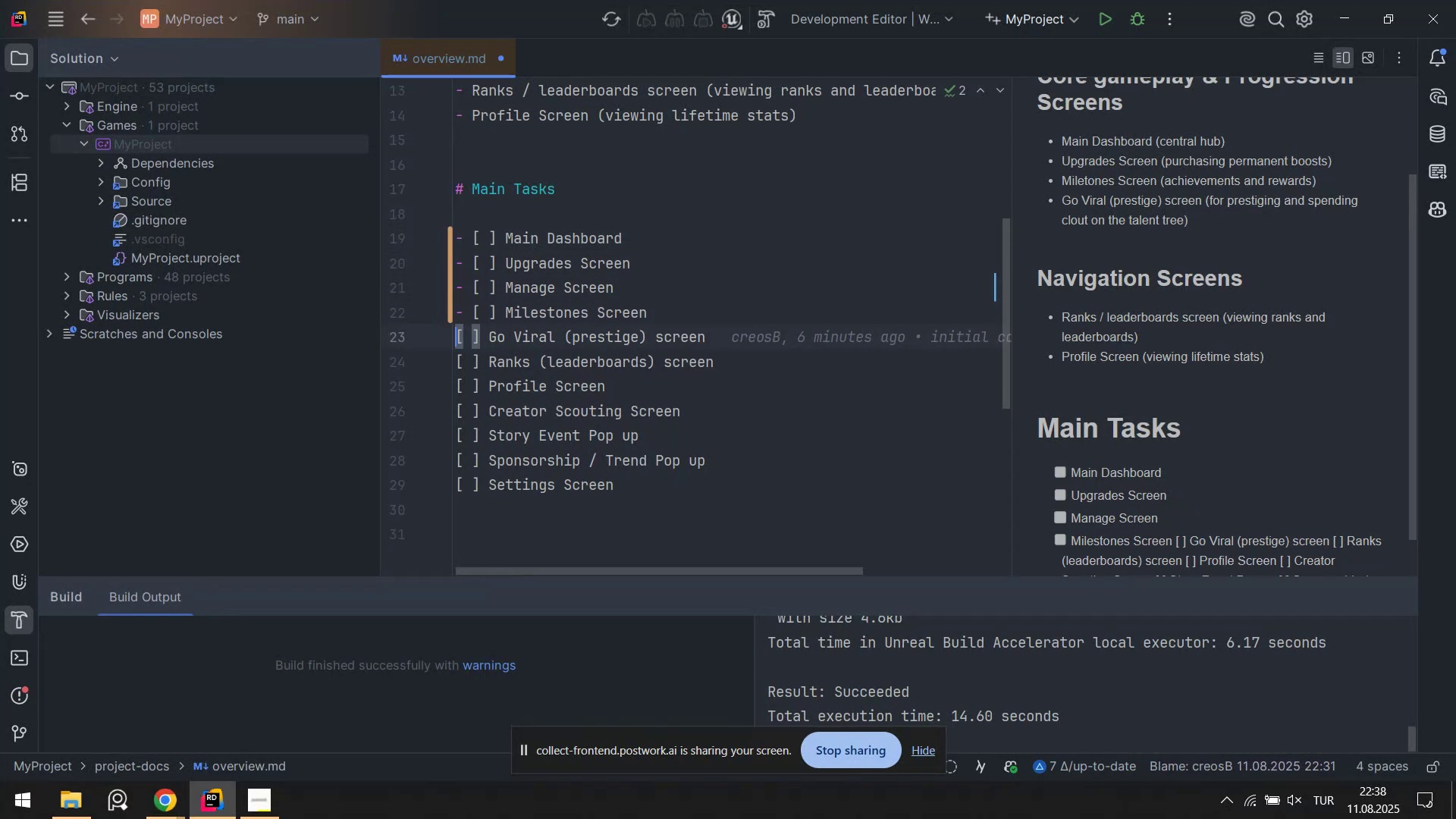 
key(NumpadSubtract)
 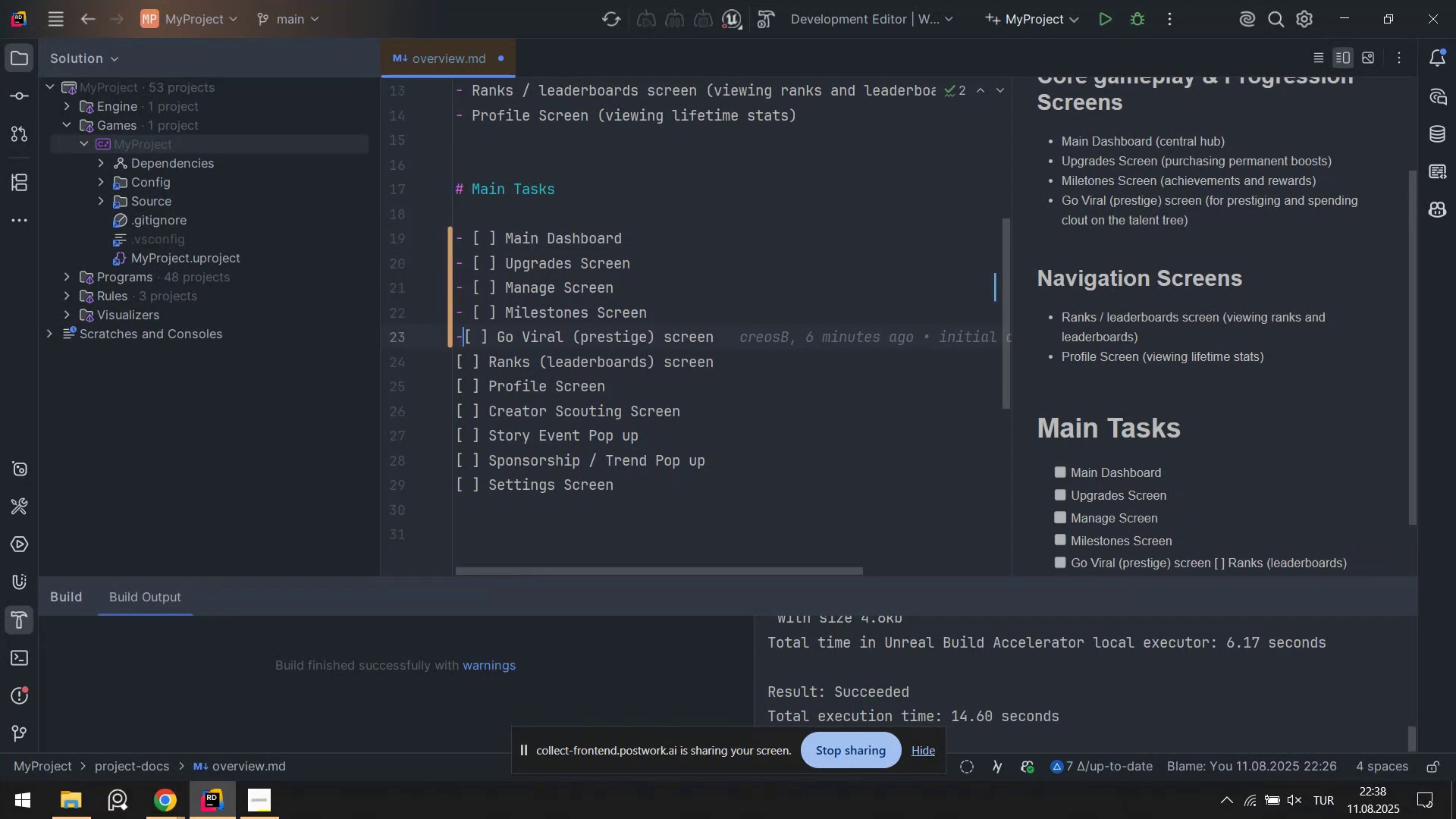 
key(Space)
 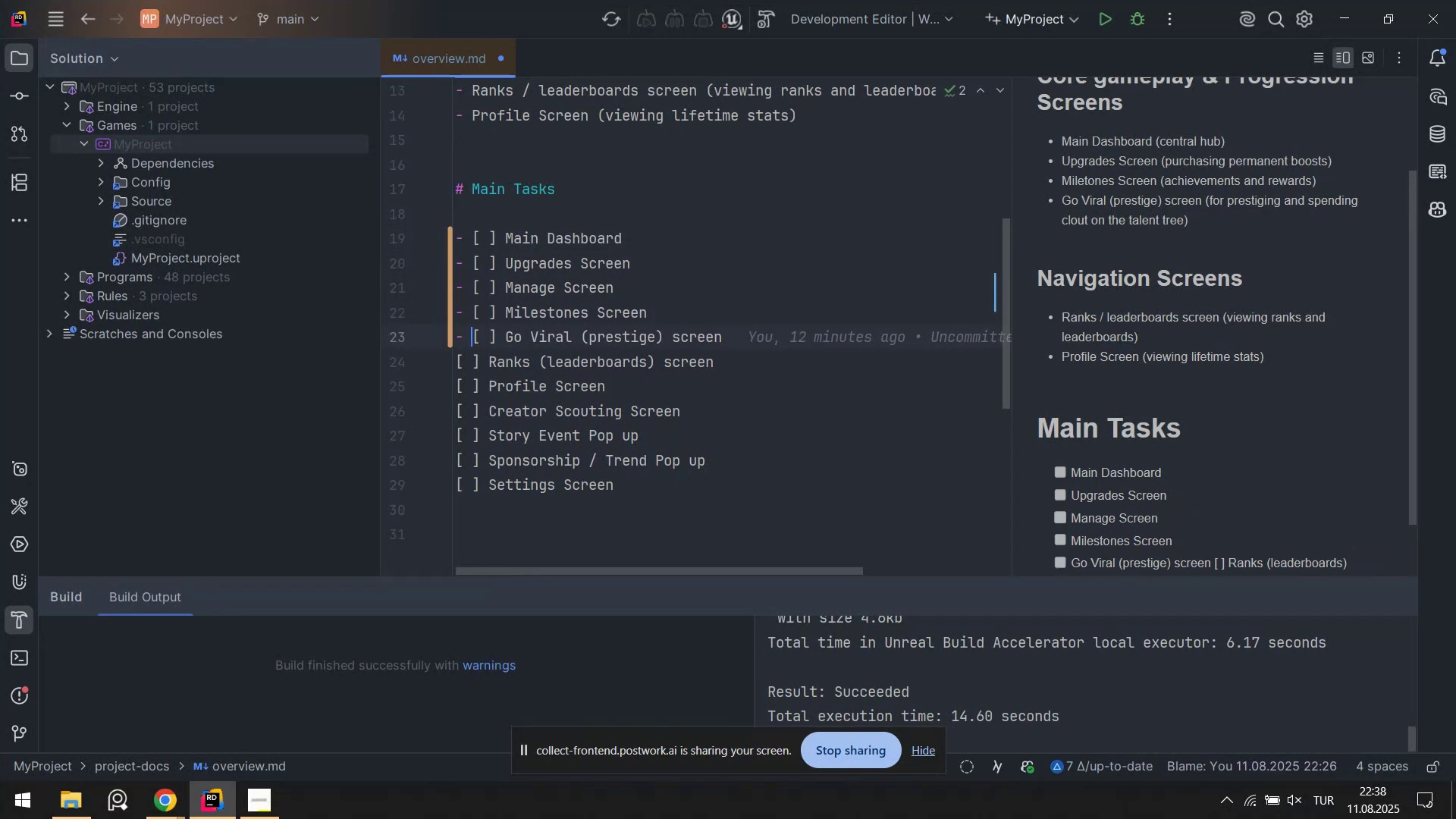 
key(ArrowDown)
 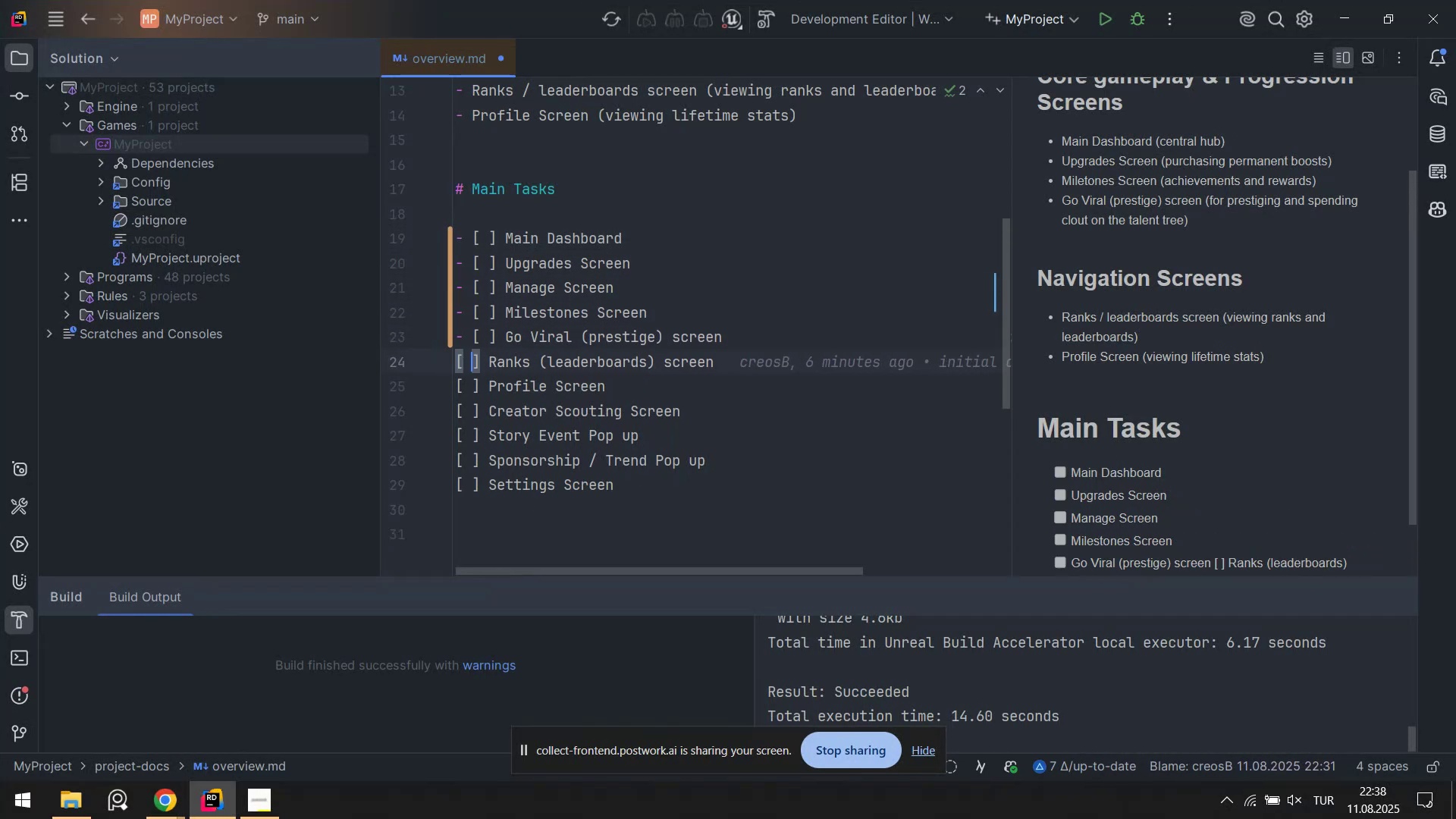 
key(ArrowLeft)
 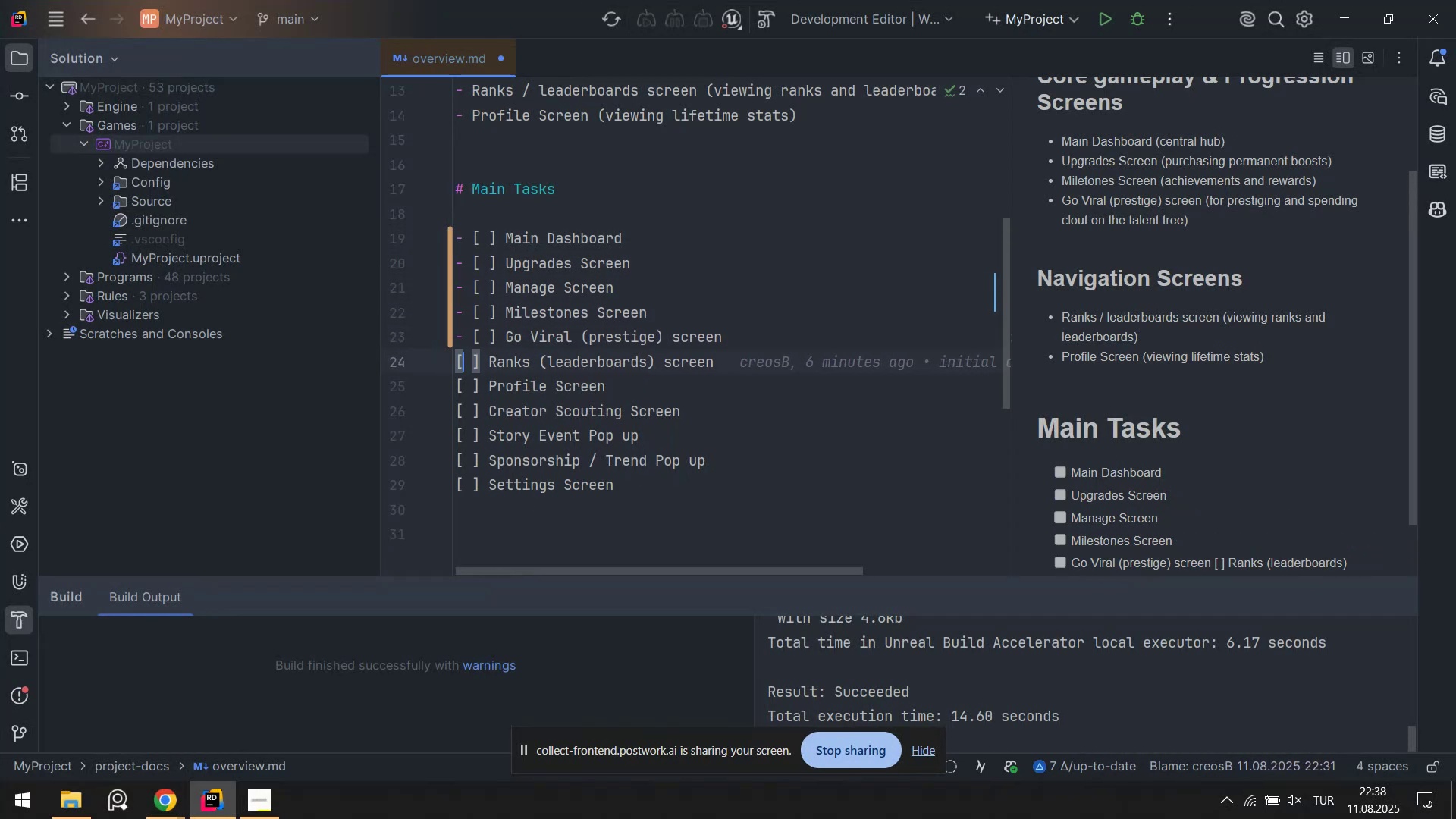 
key(ArrowLeft)
 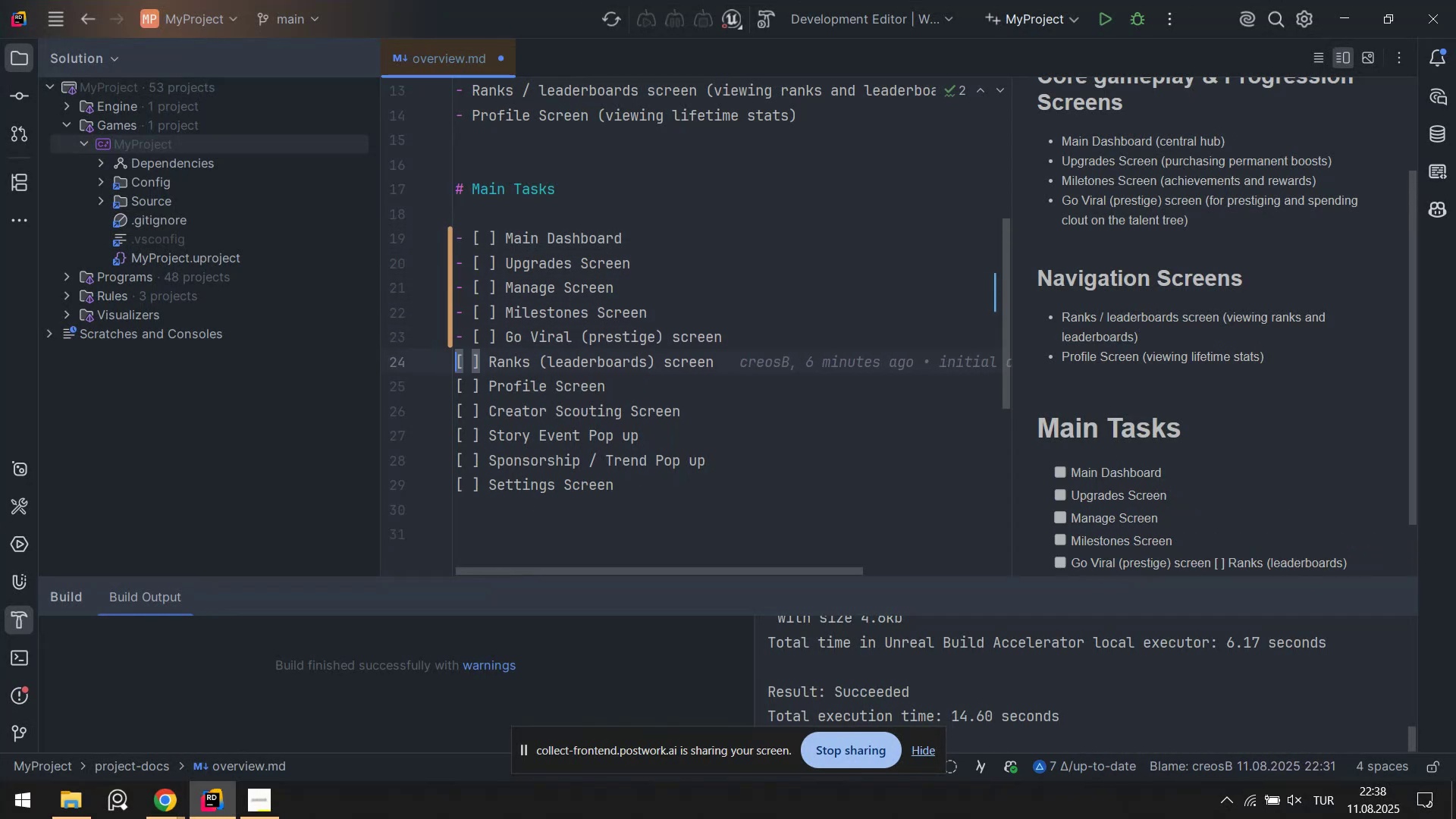 
key(NumpadSubtract)
 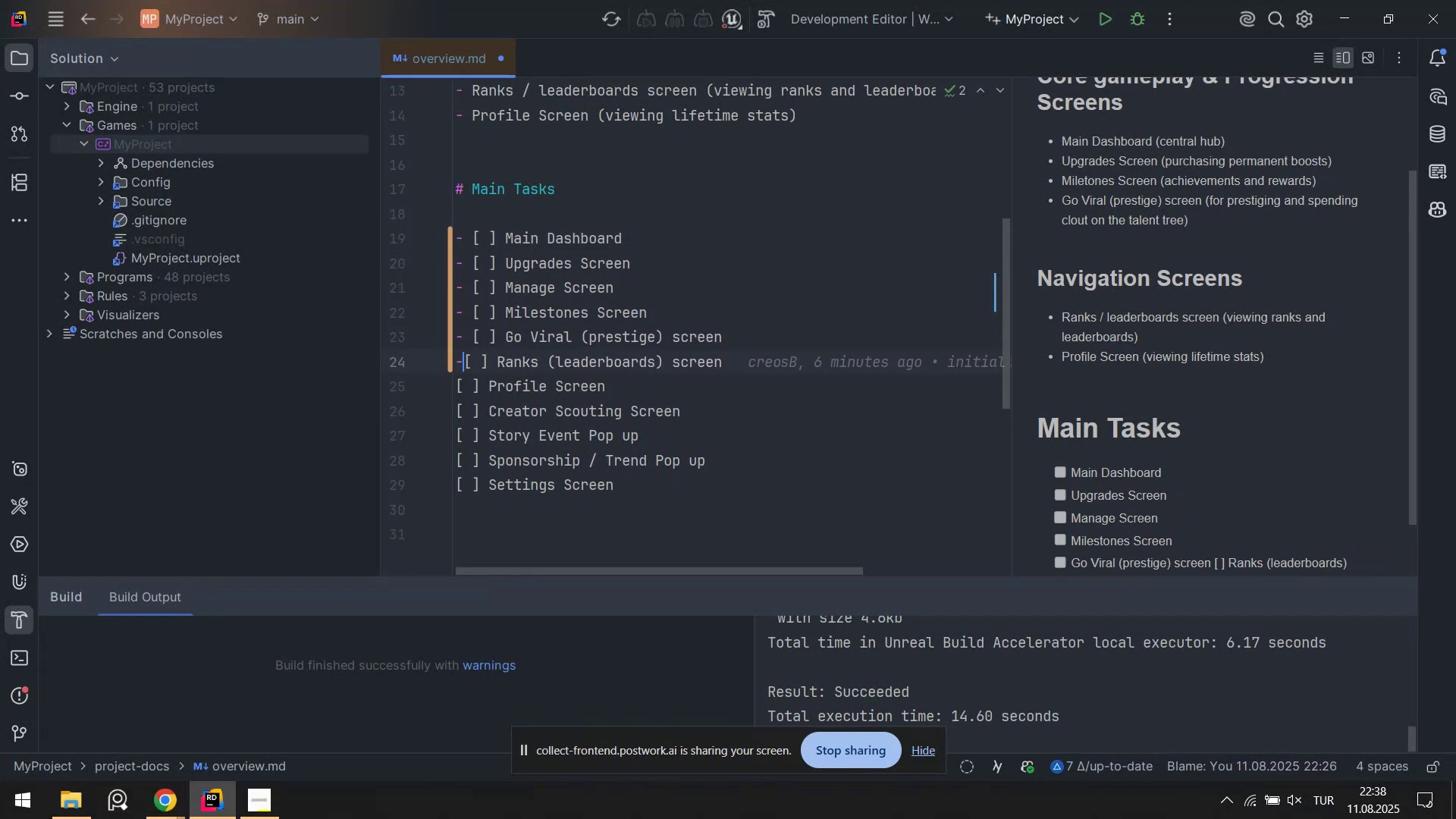 
key(Space)
 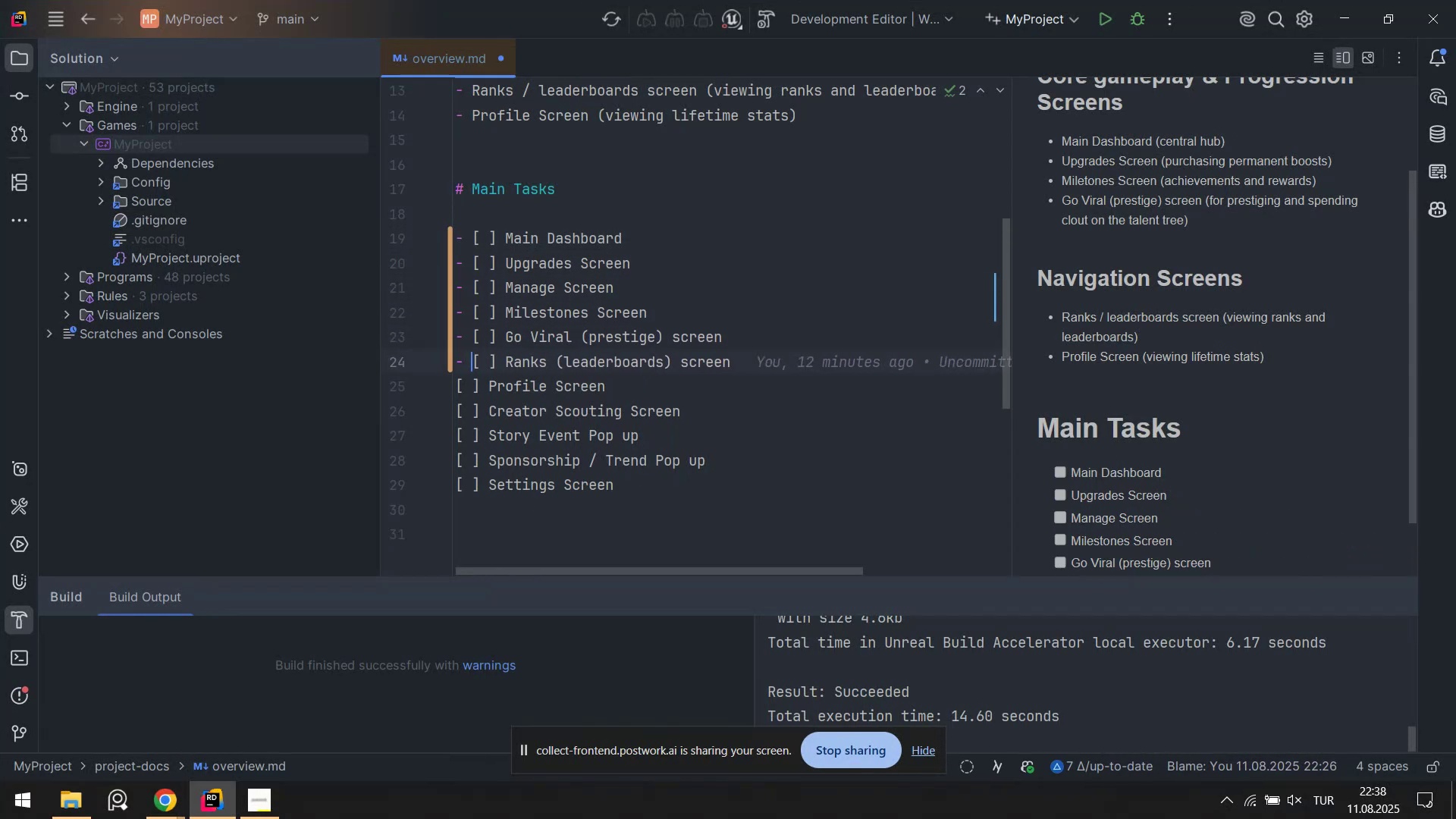 
key(ArrowDown)
 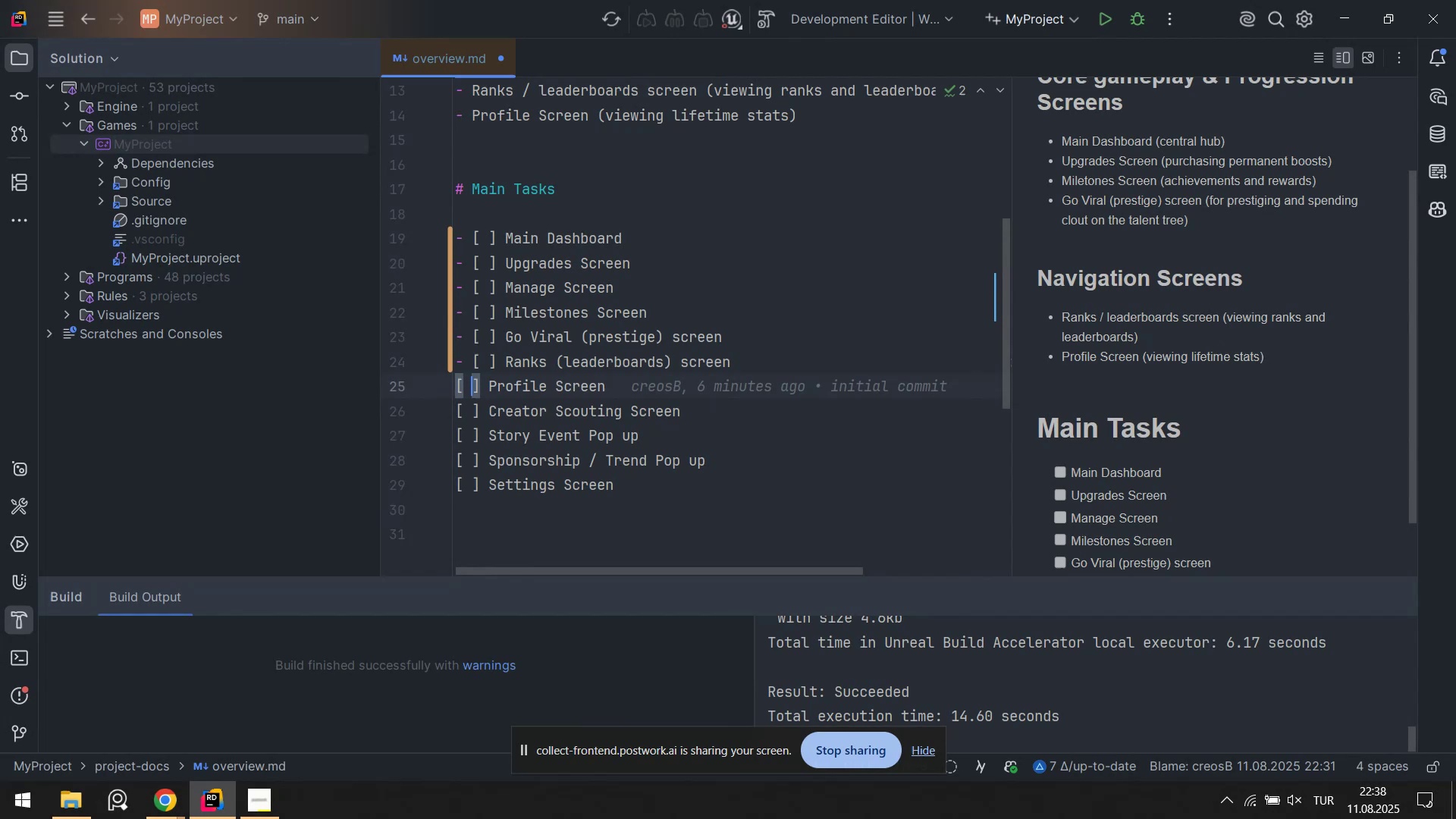 
key(ArrowLeft)
 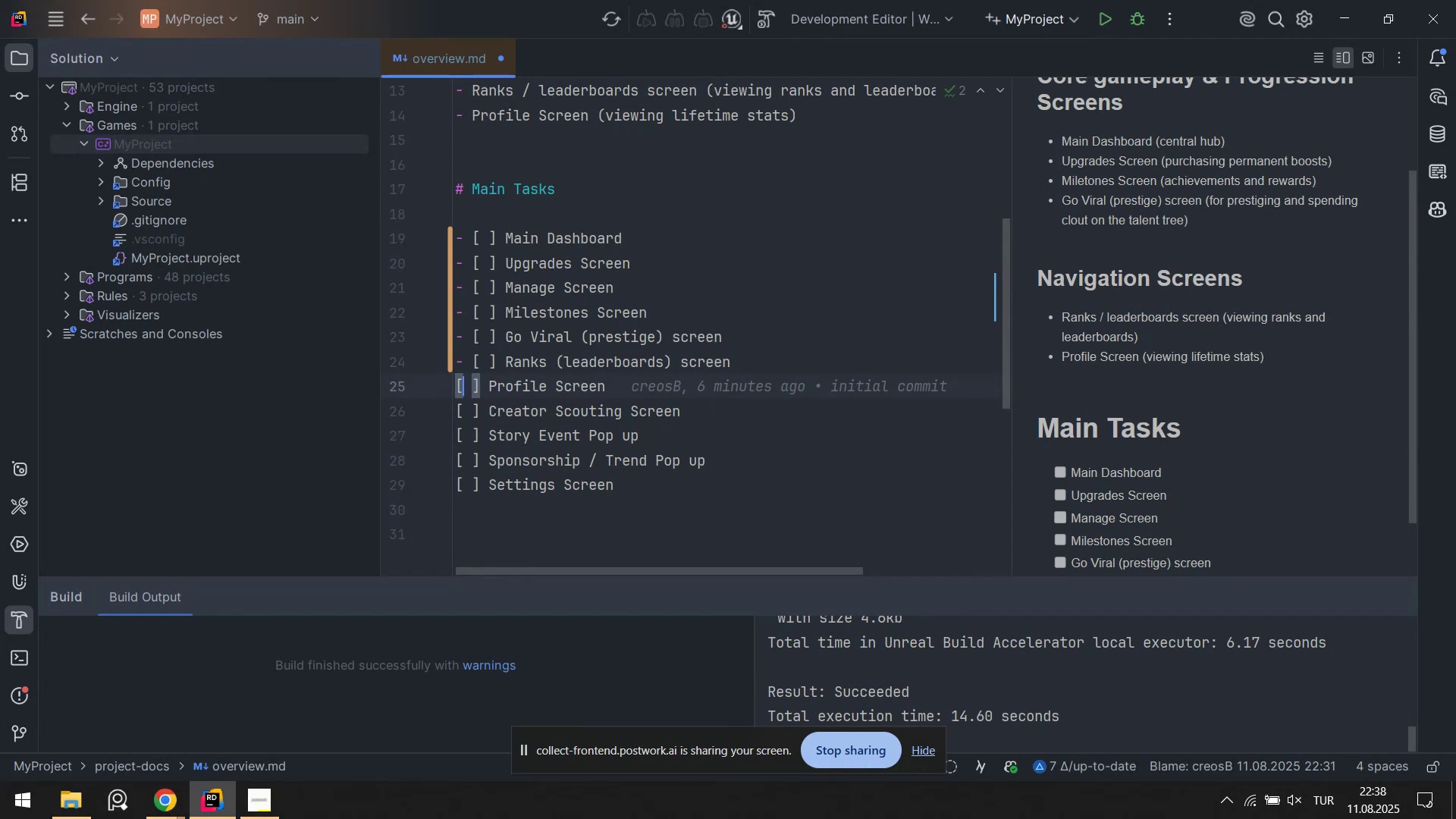 
key(ArrowLeft)
 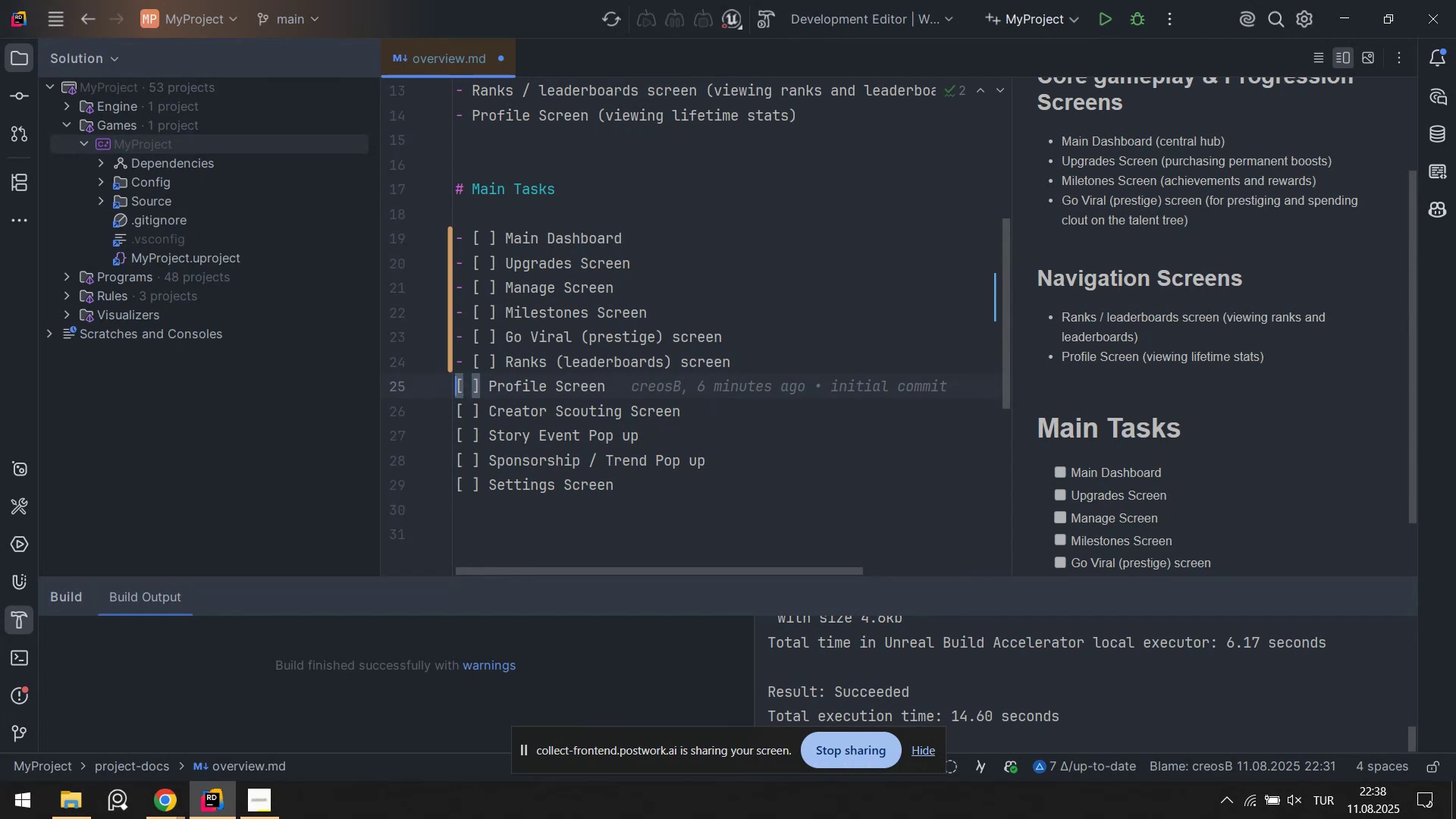 
key(NumpadSubtract)
 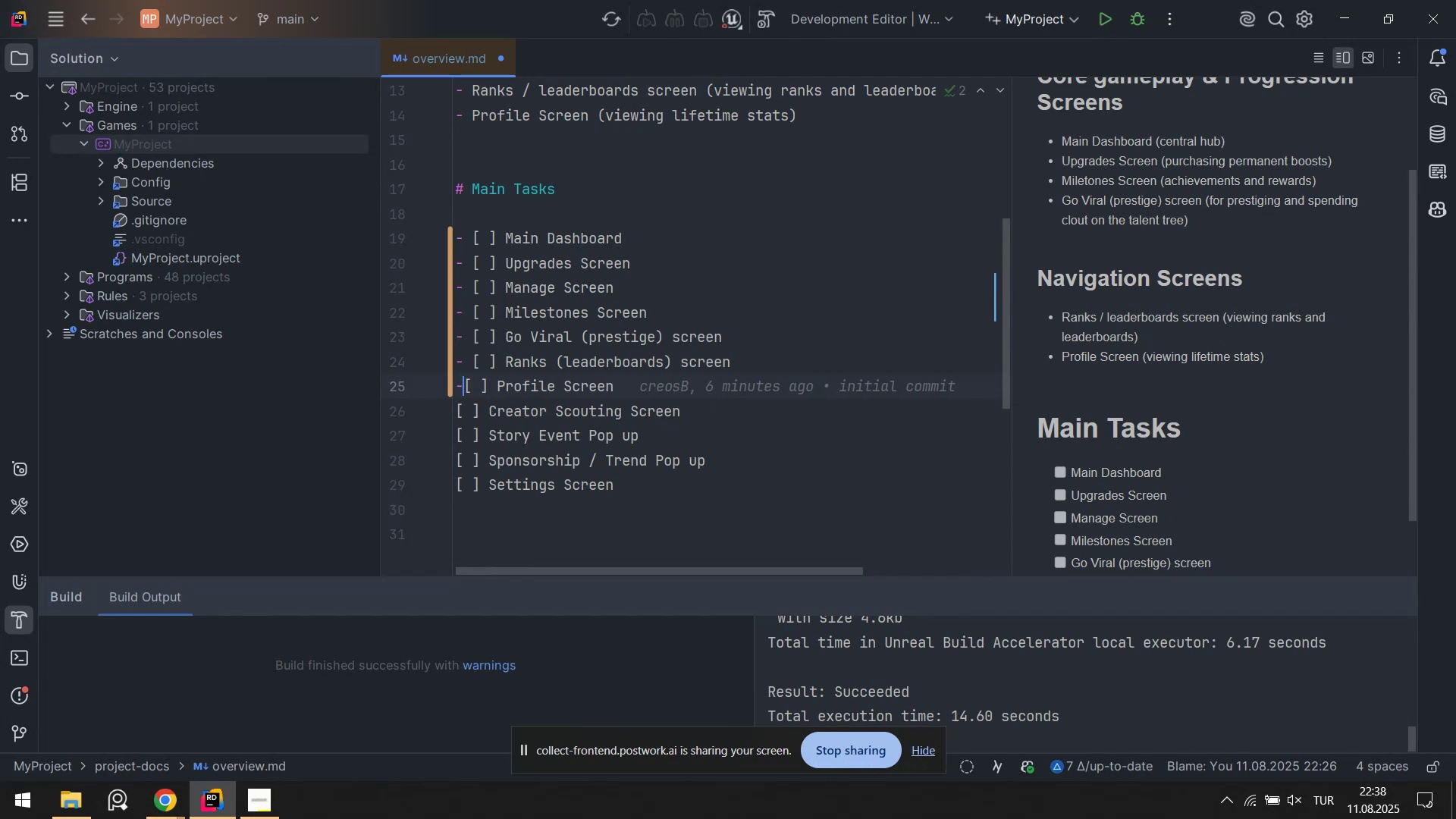 
key(Space)
 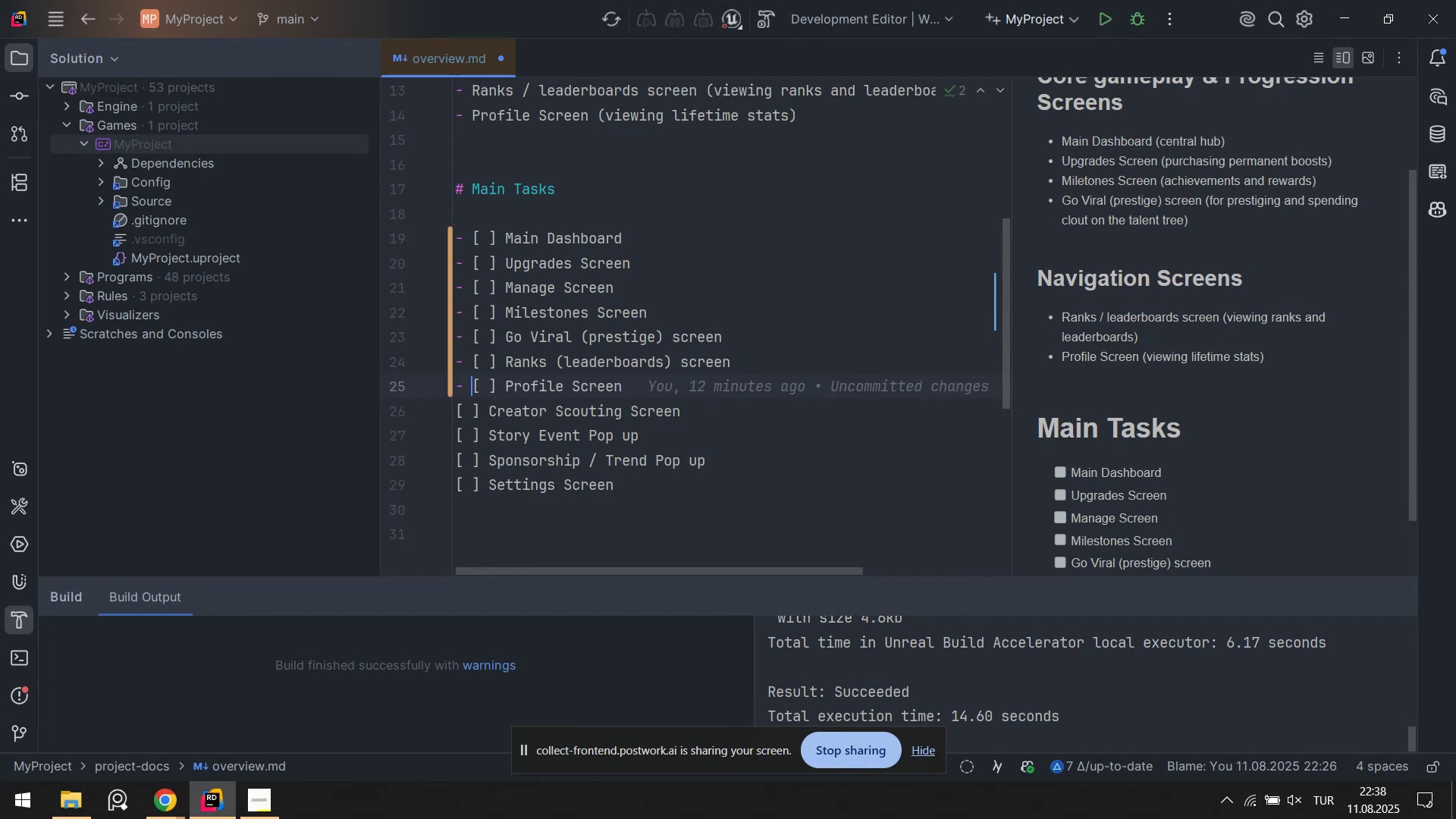 
key(ArrowRight)
 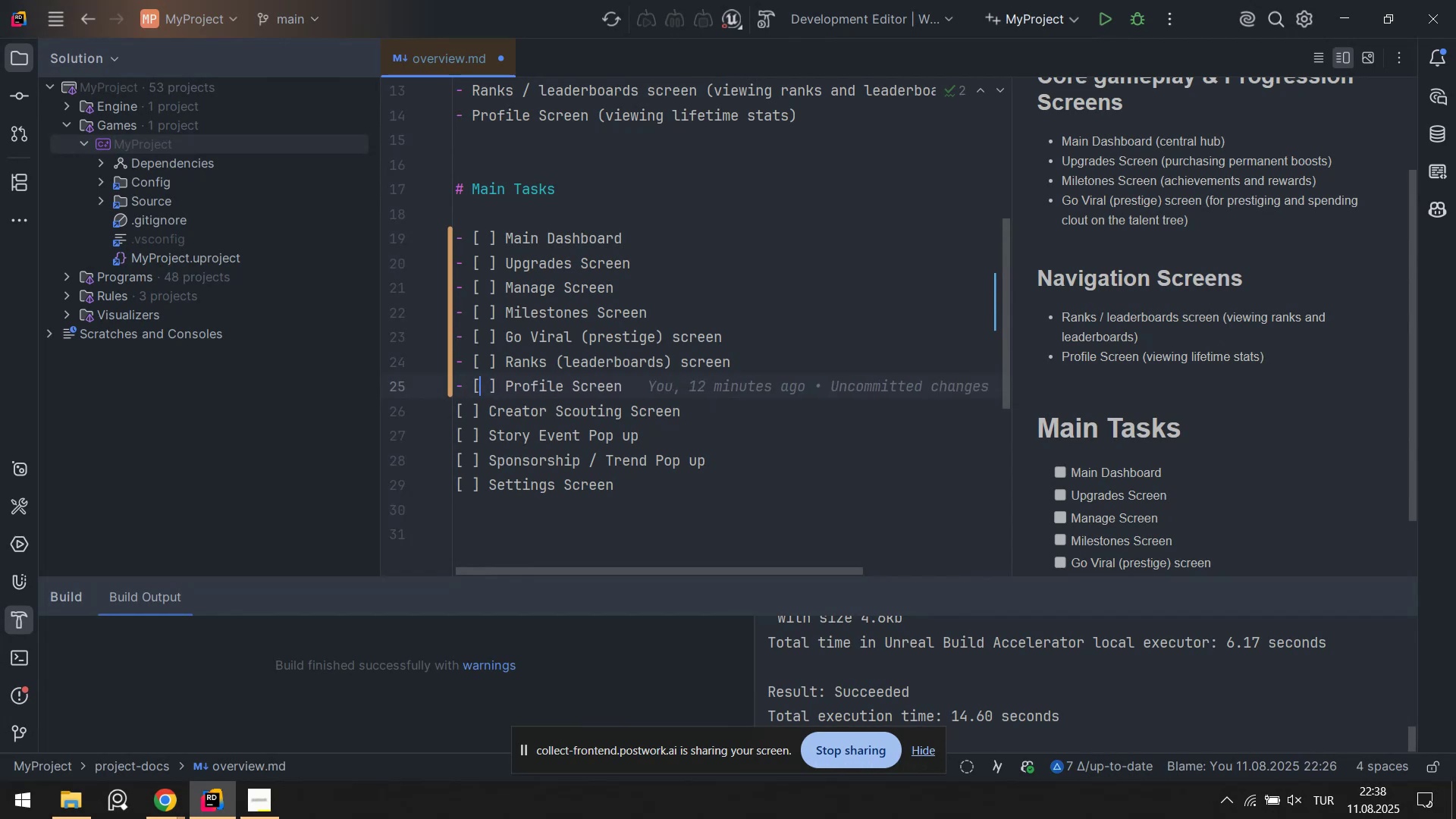 
key(ArrowDown)
 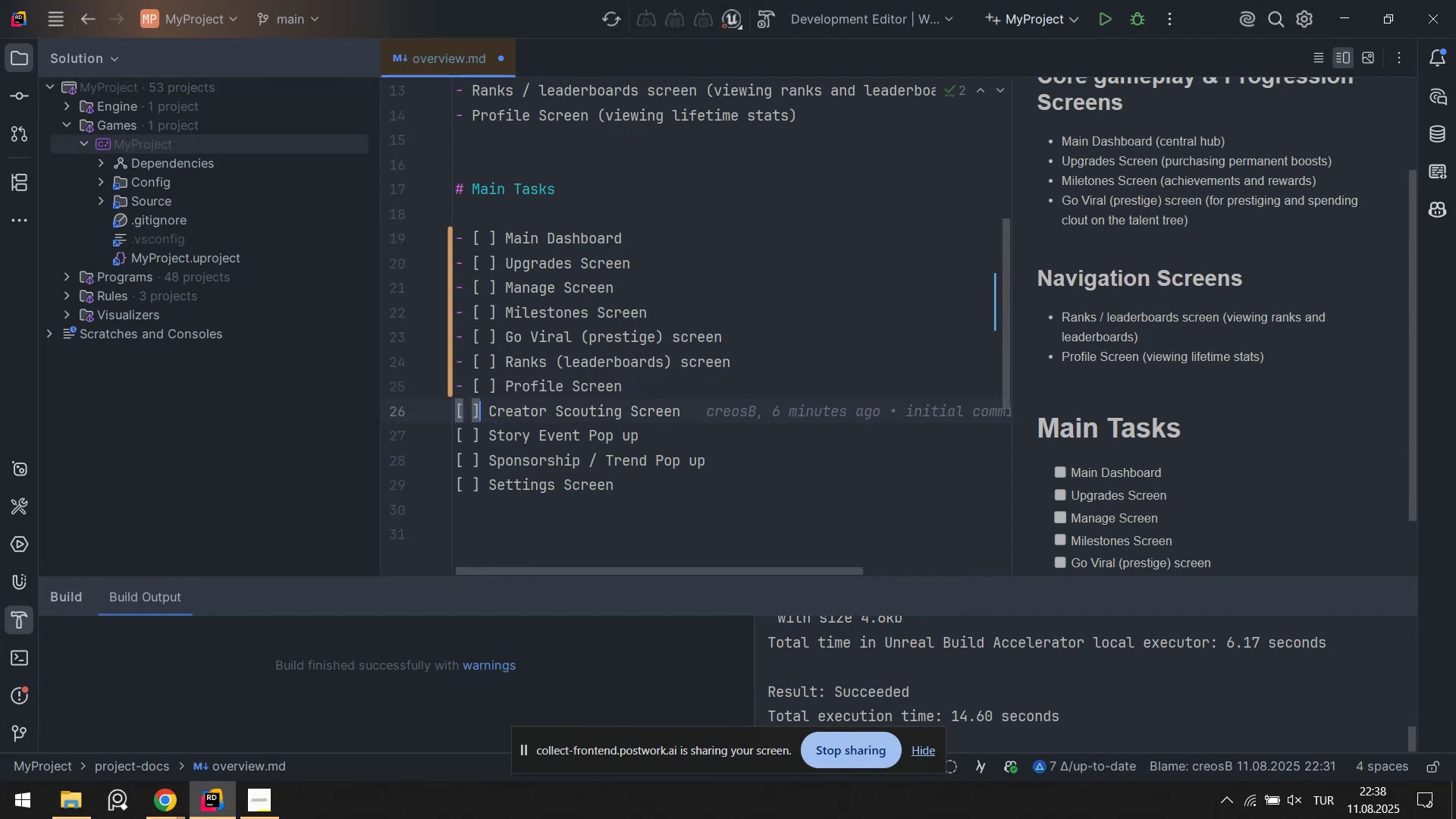 
key(ArrowRight)
 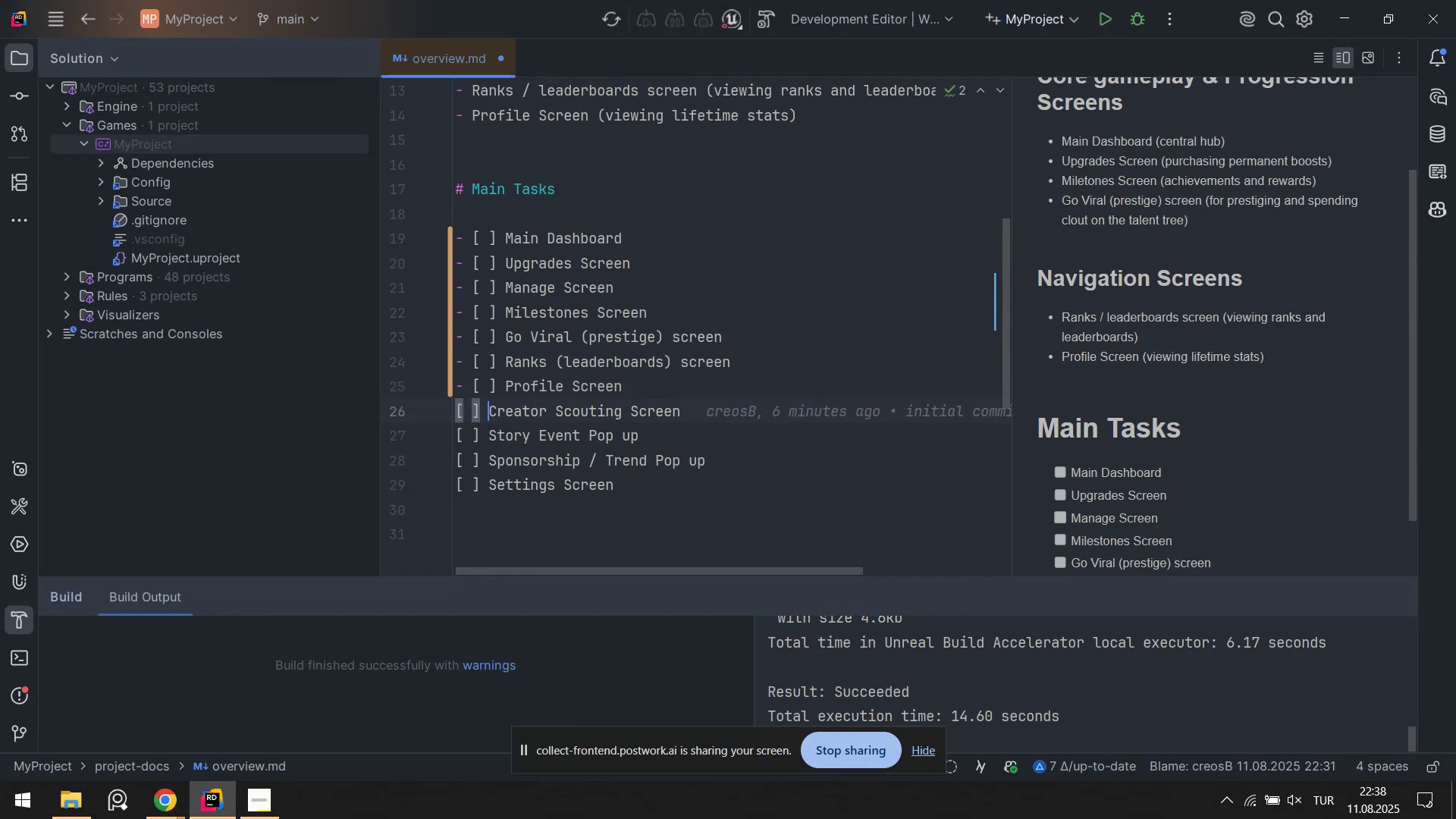 
key(ArrowLeft)
 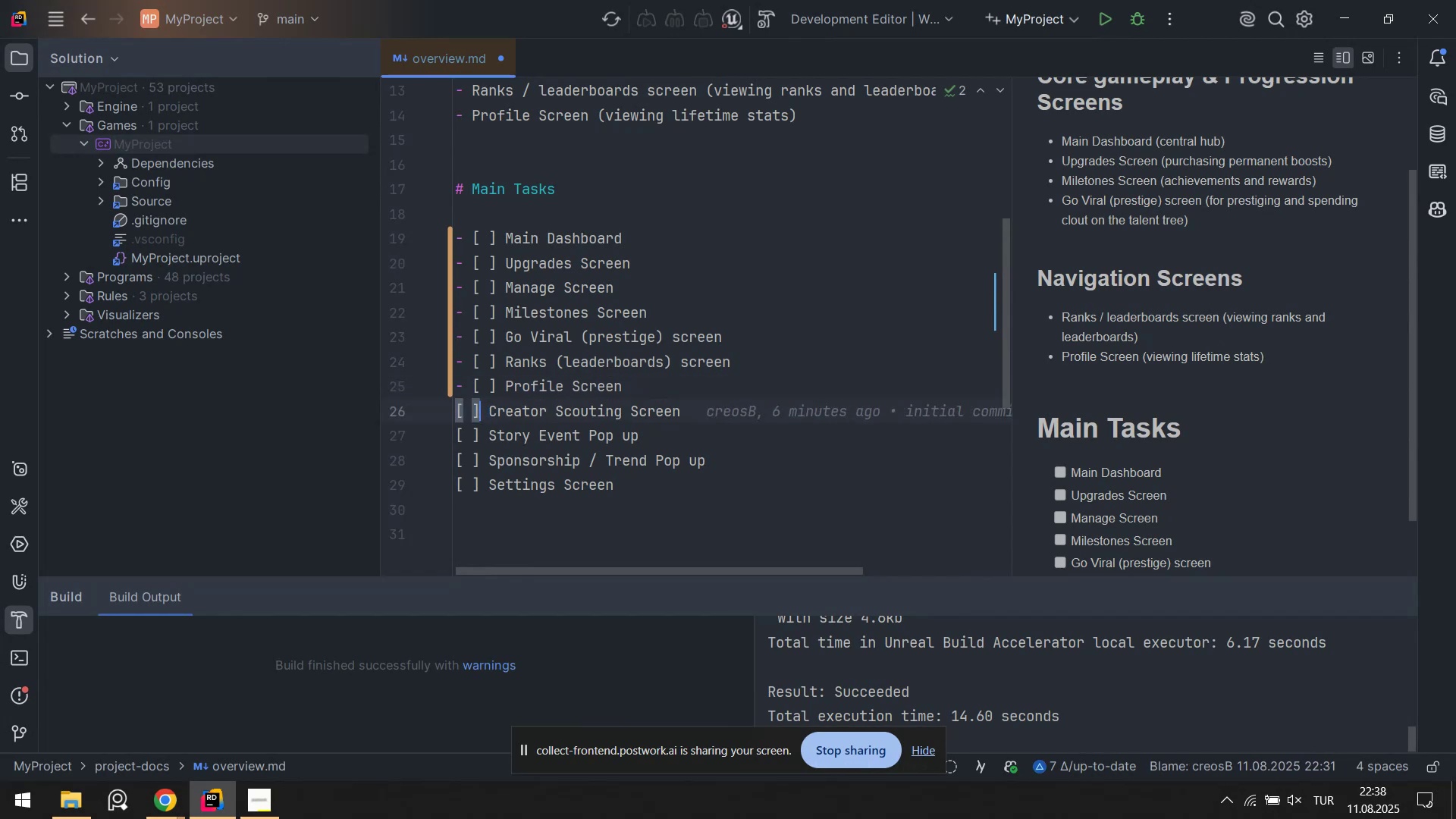 
key(ArrowLeft)
 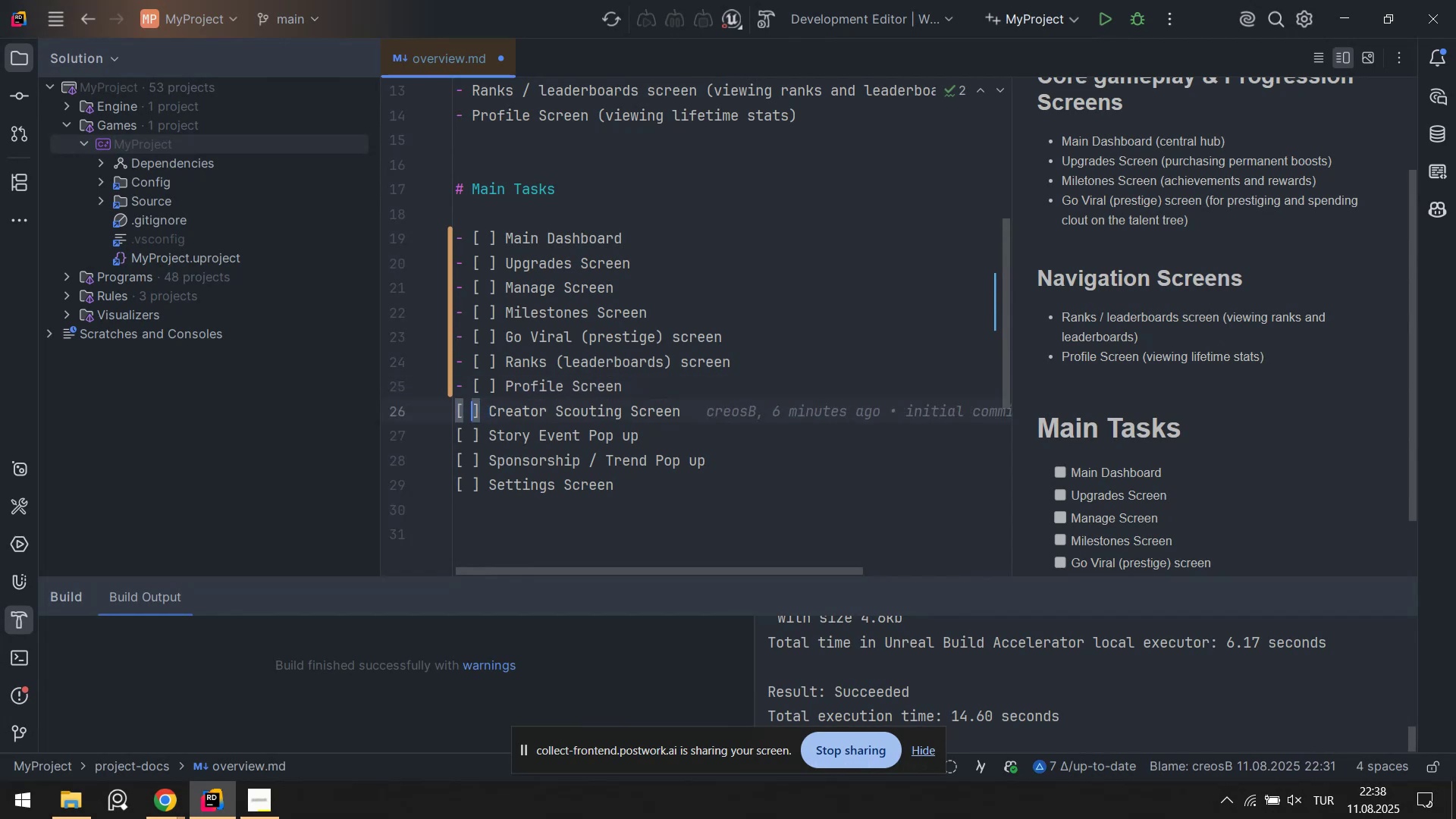 
key(ArrowLeft)
 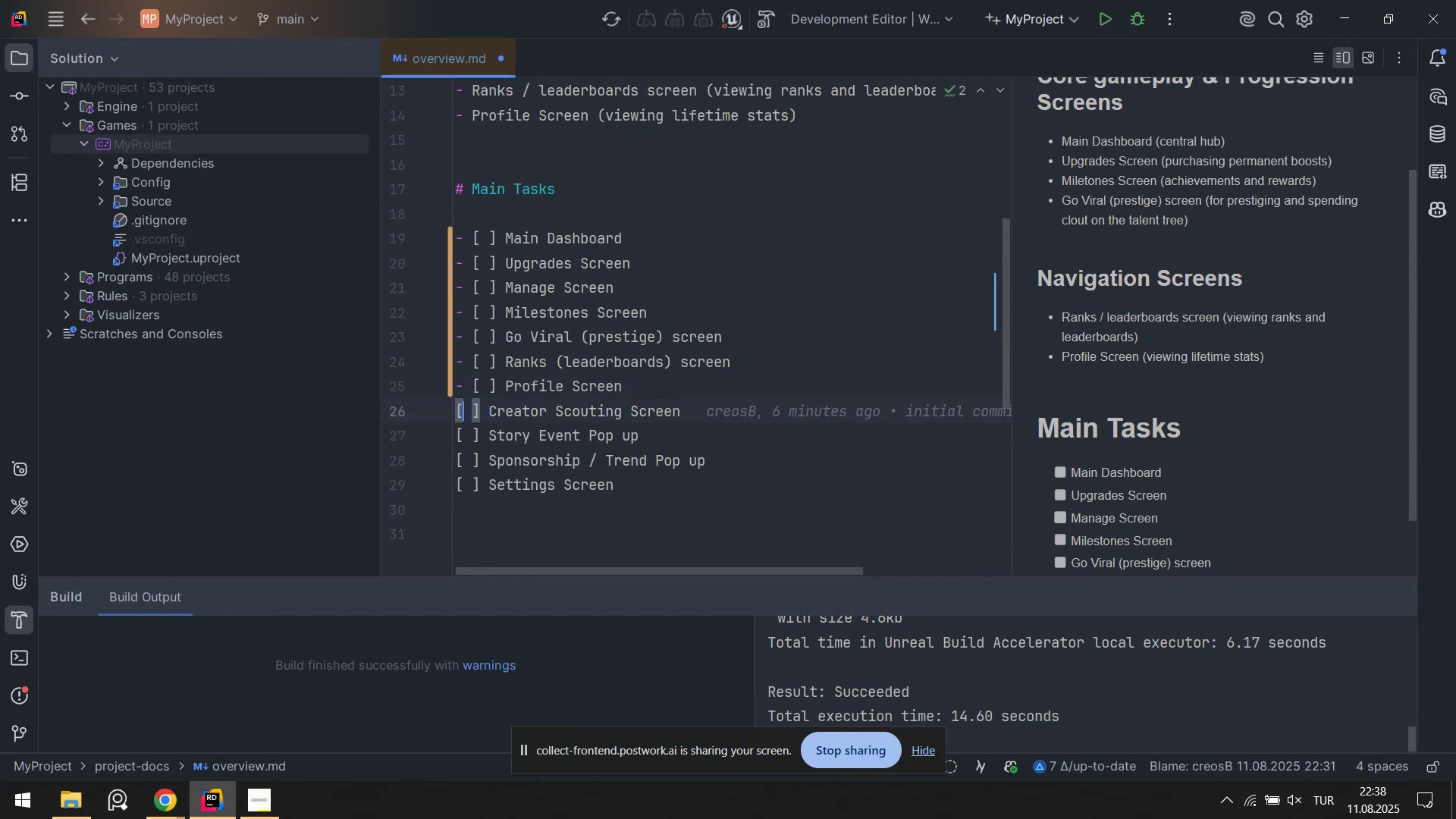 
key(ArrowLeft)
 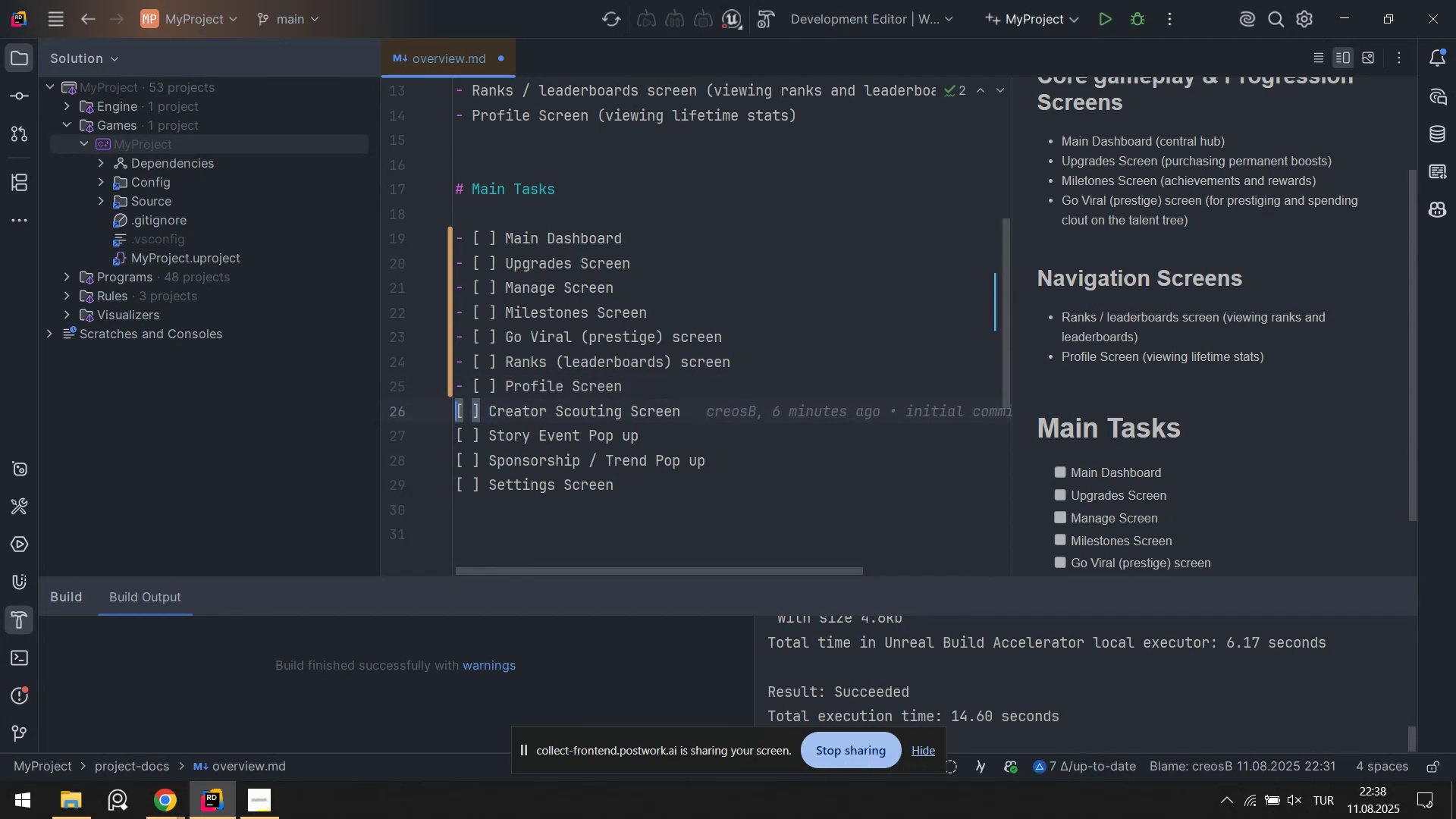 
key(NumpadSubtract)
 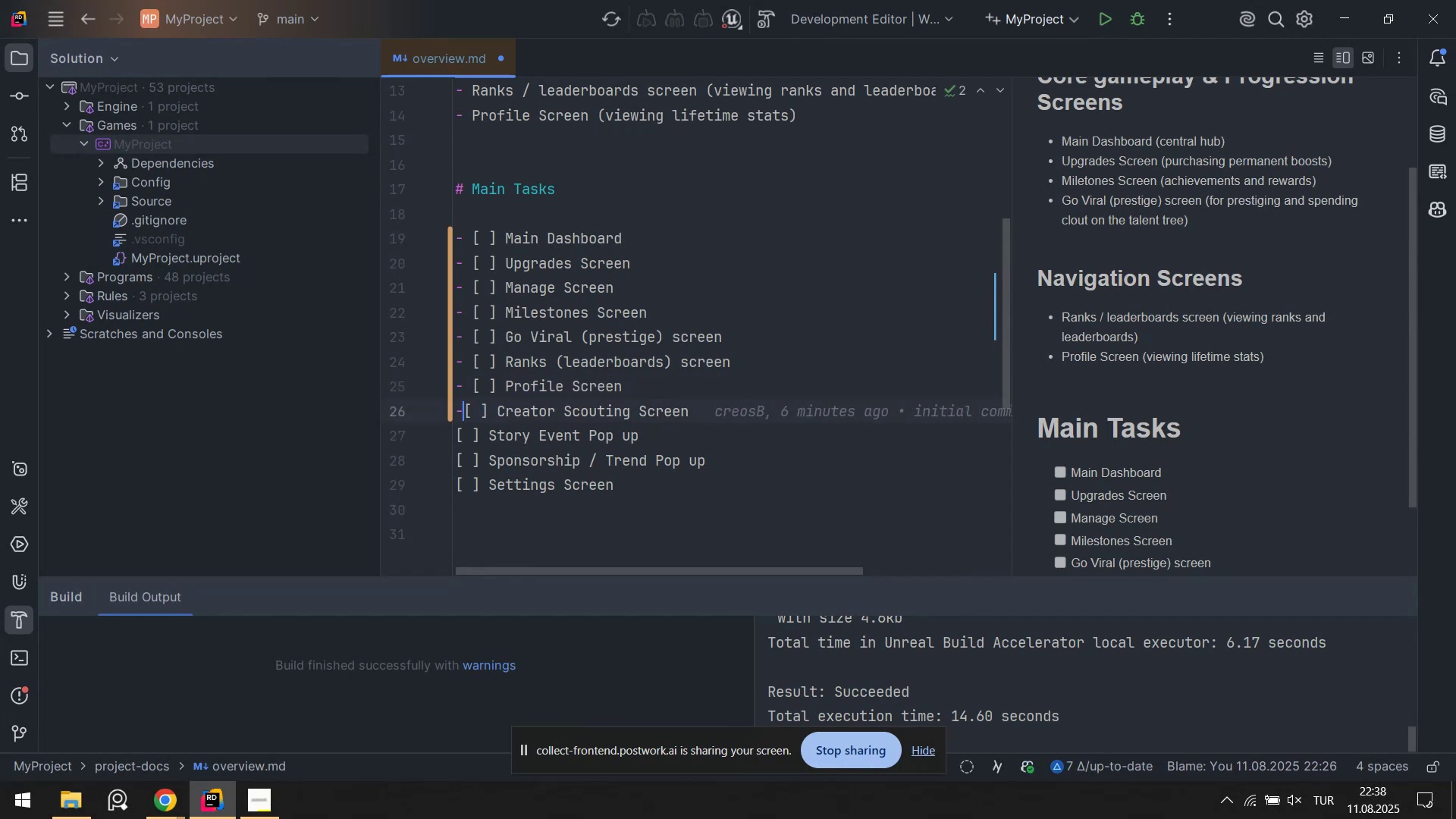 
key(Space)
 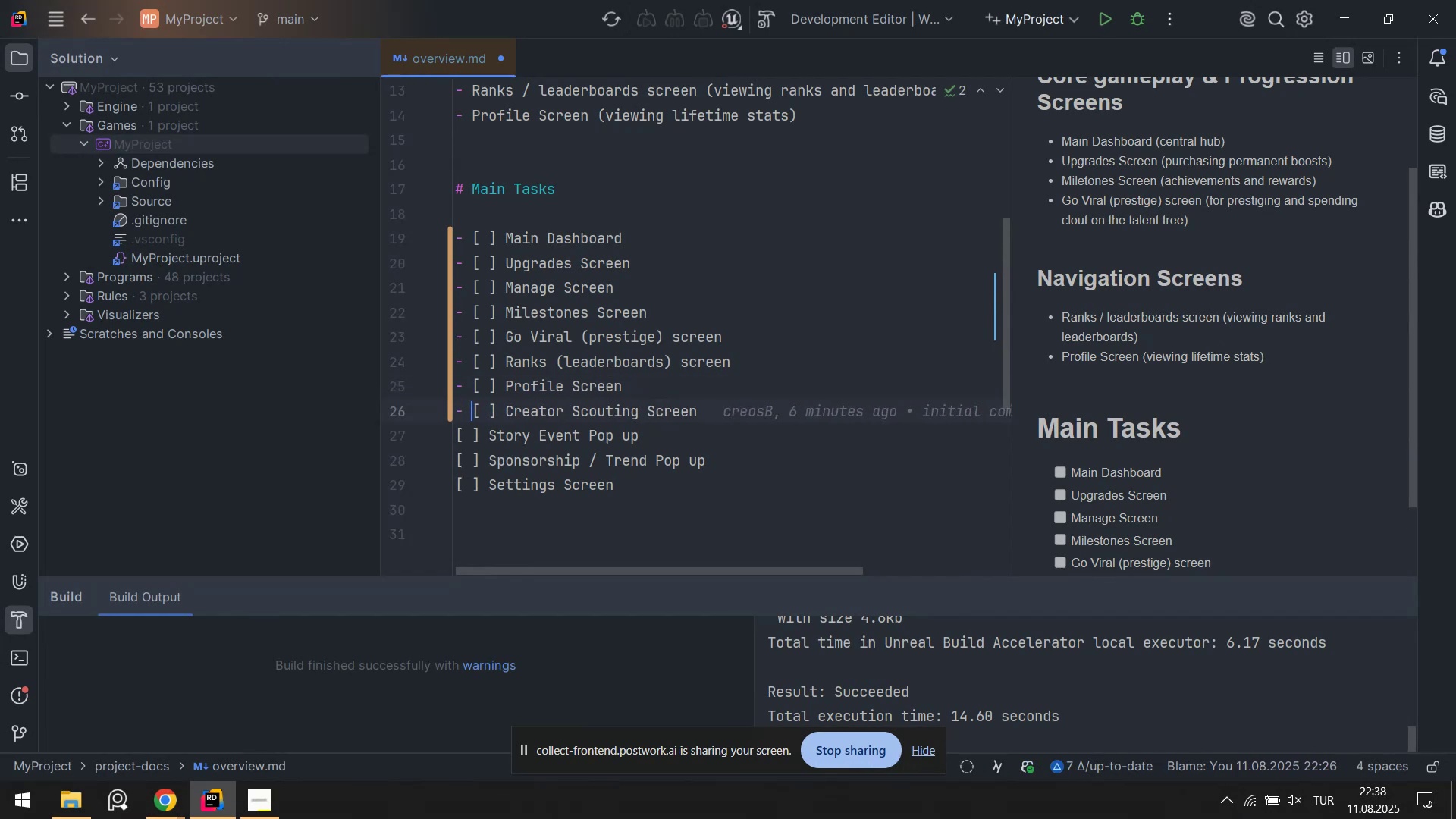 
key(ArrowDown)
 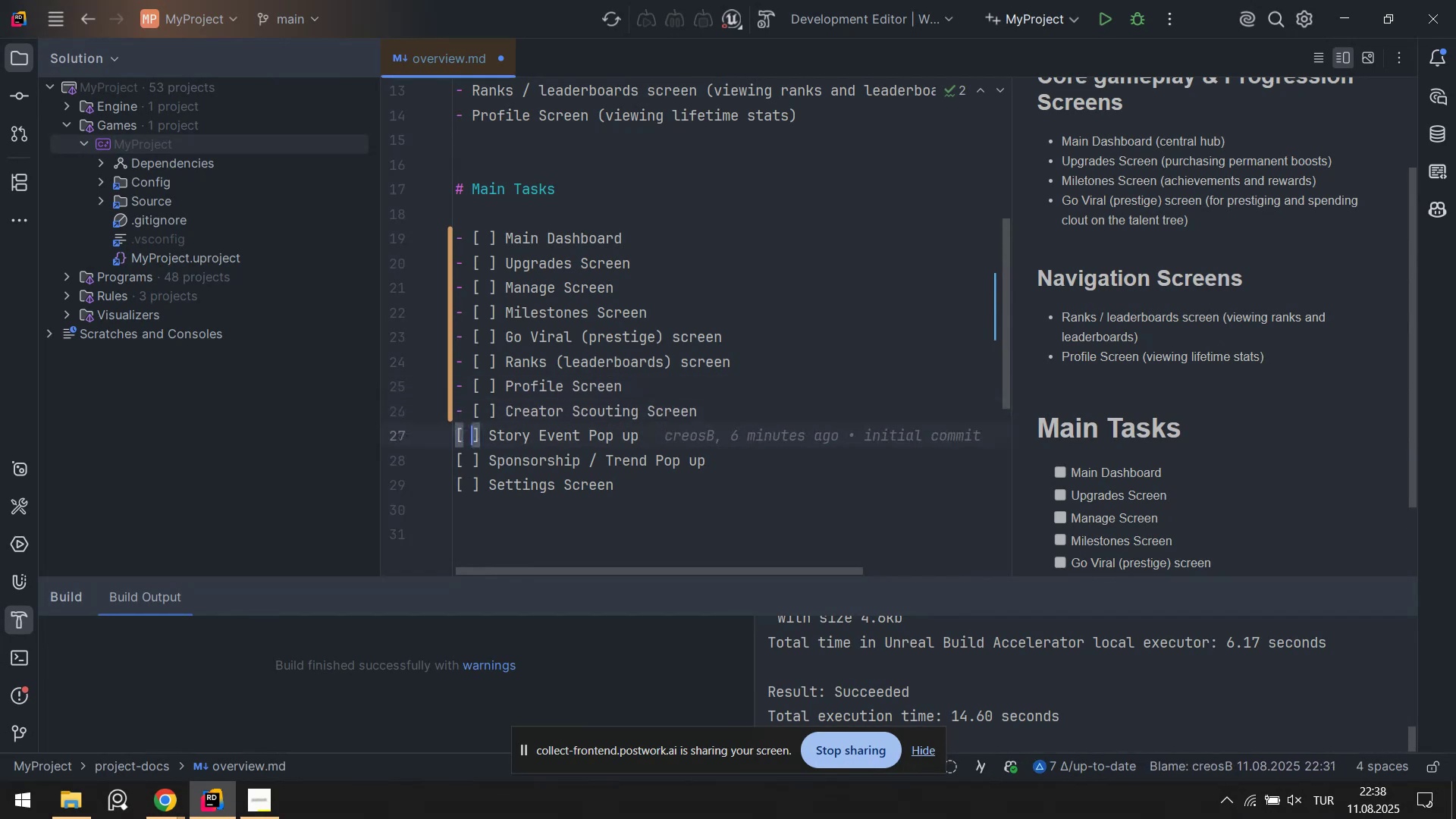 
key(ArrowLeft)
 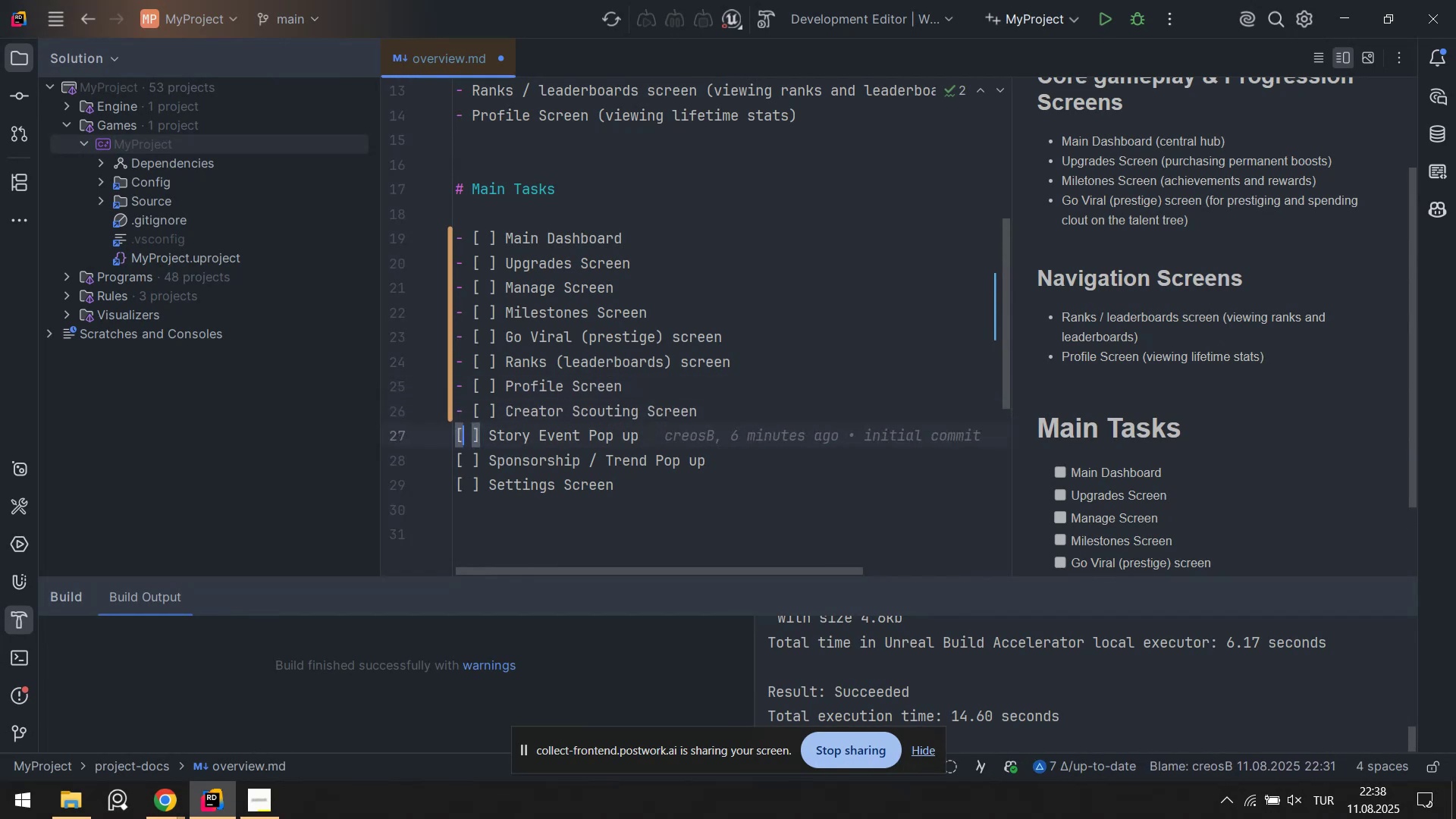 
key(ArrowLeft)
 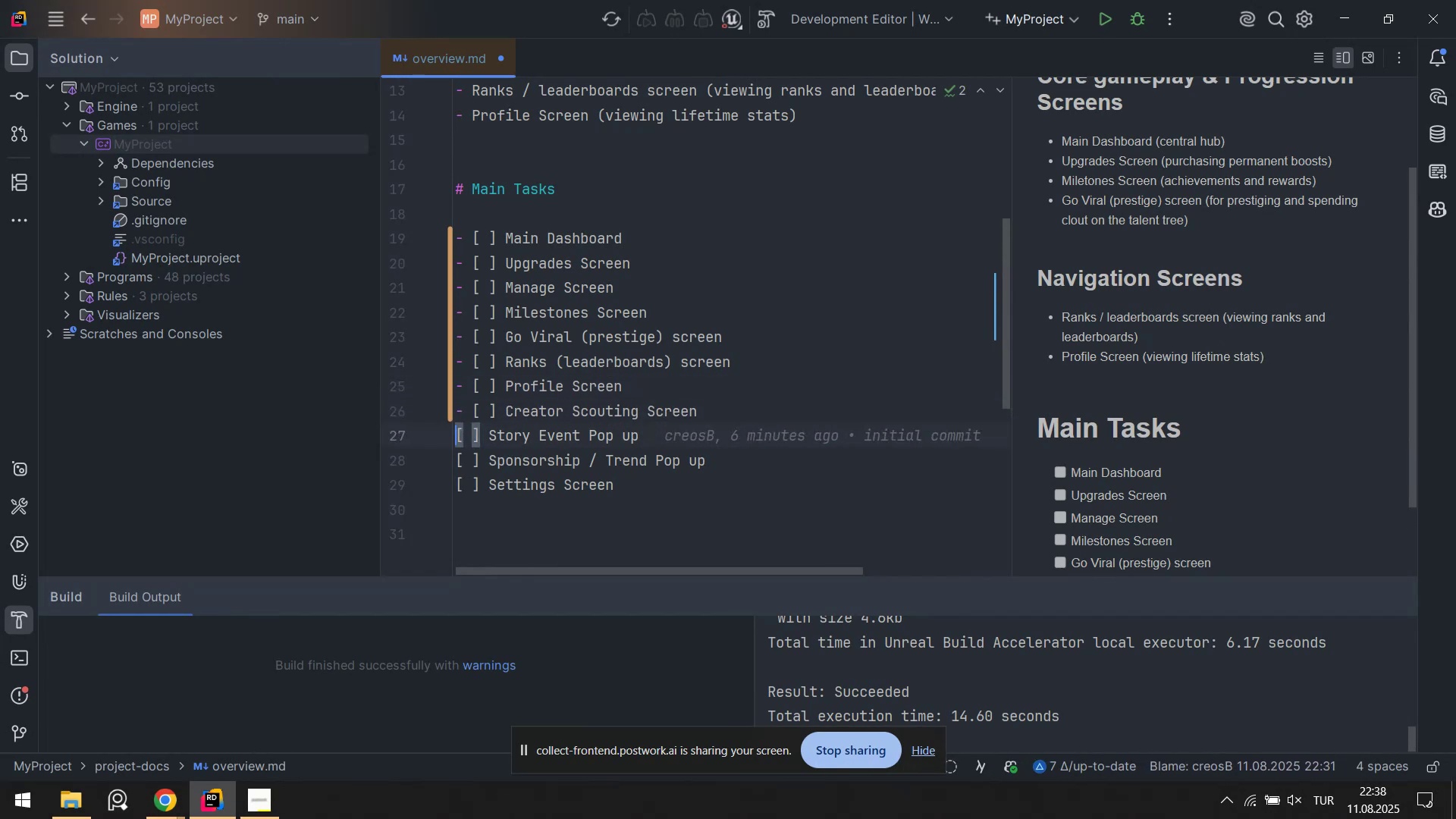 
key(NumpadSubtract)
 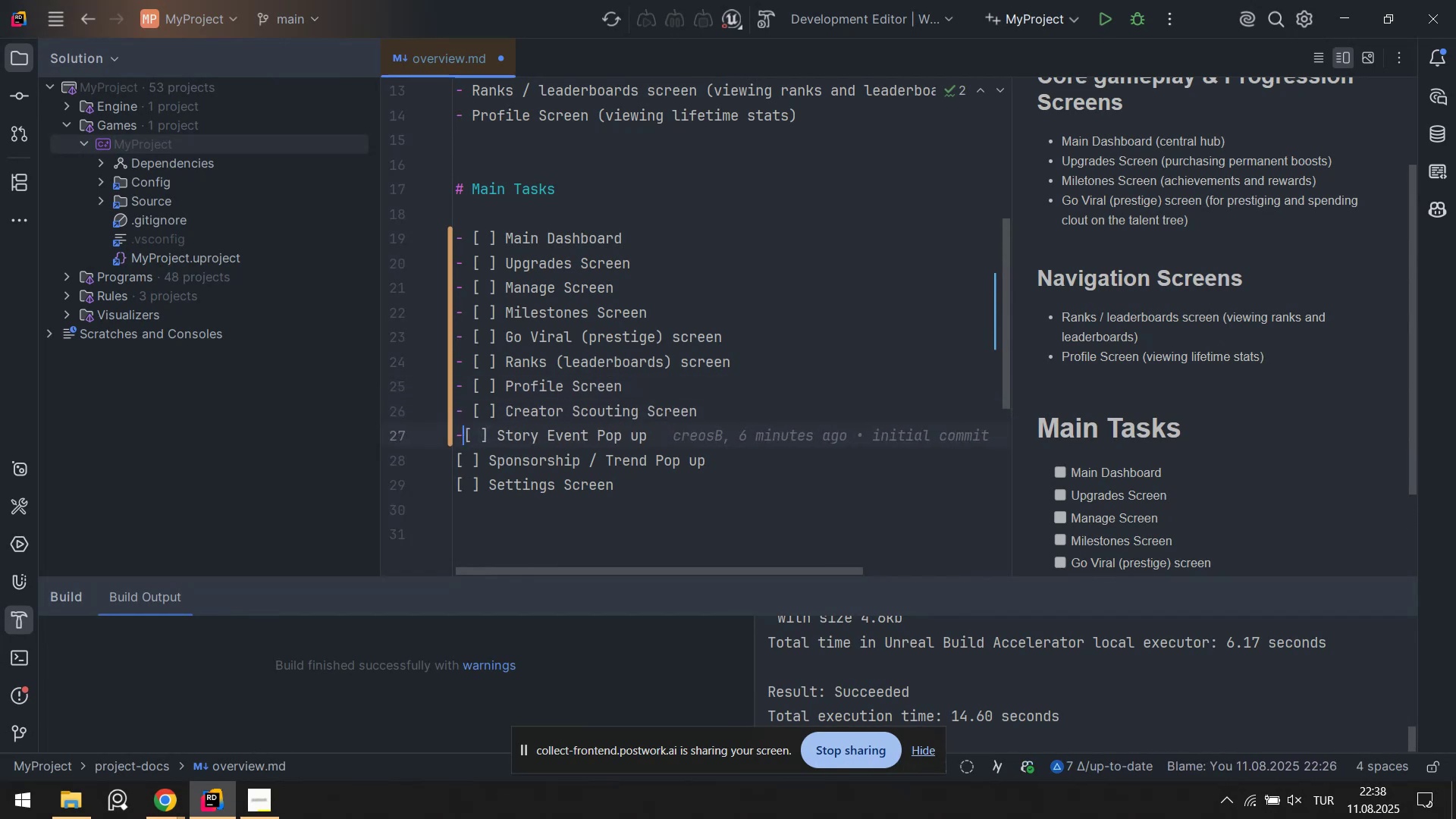 
key(Space)
 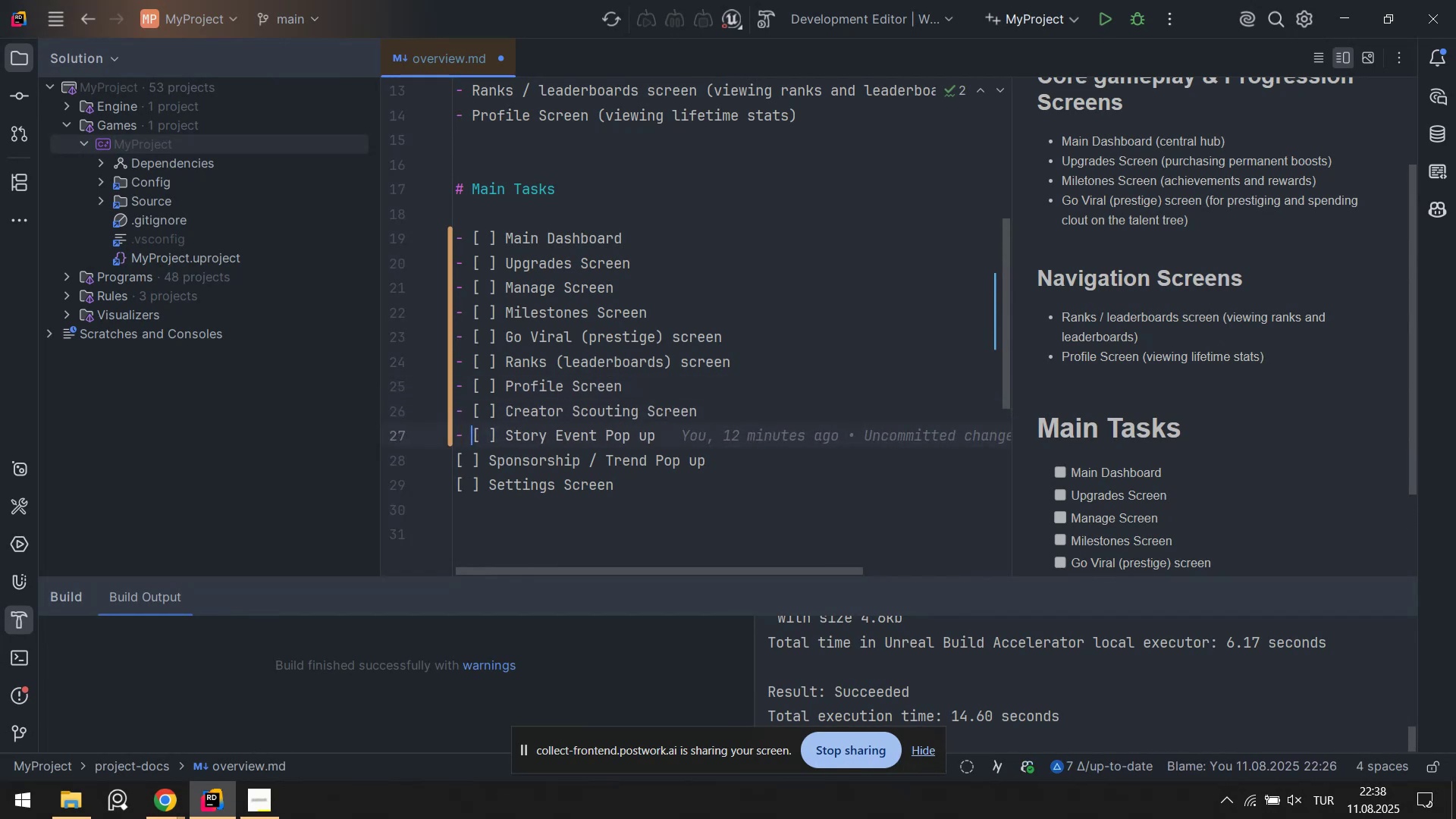 
key(ArrowDown)
 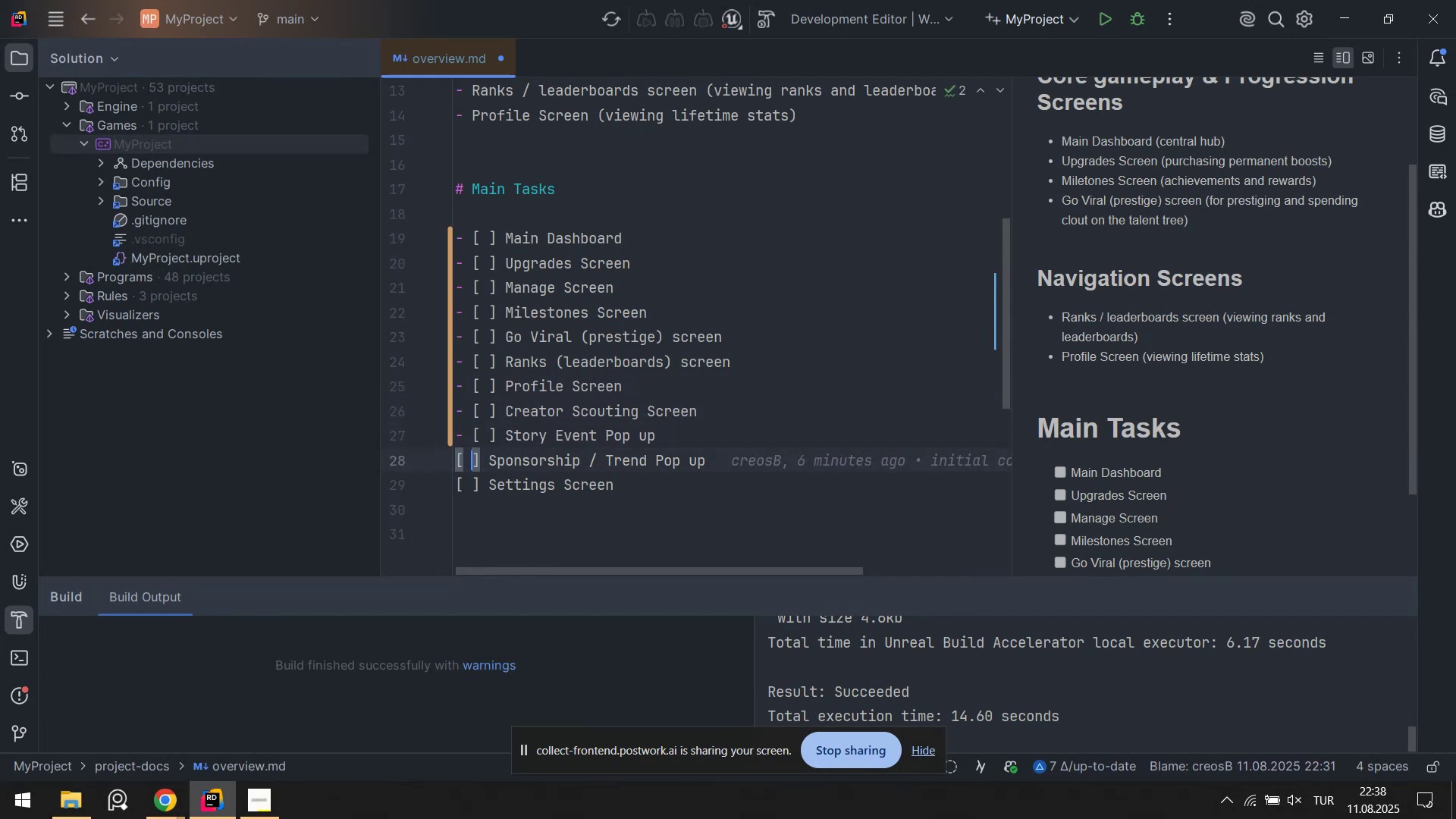 
key(ArrowLeft)
 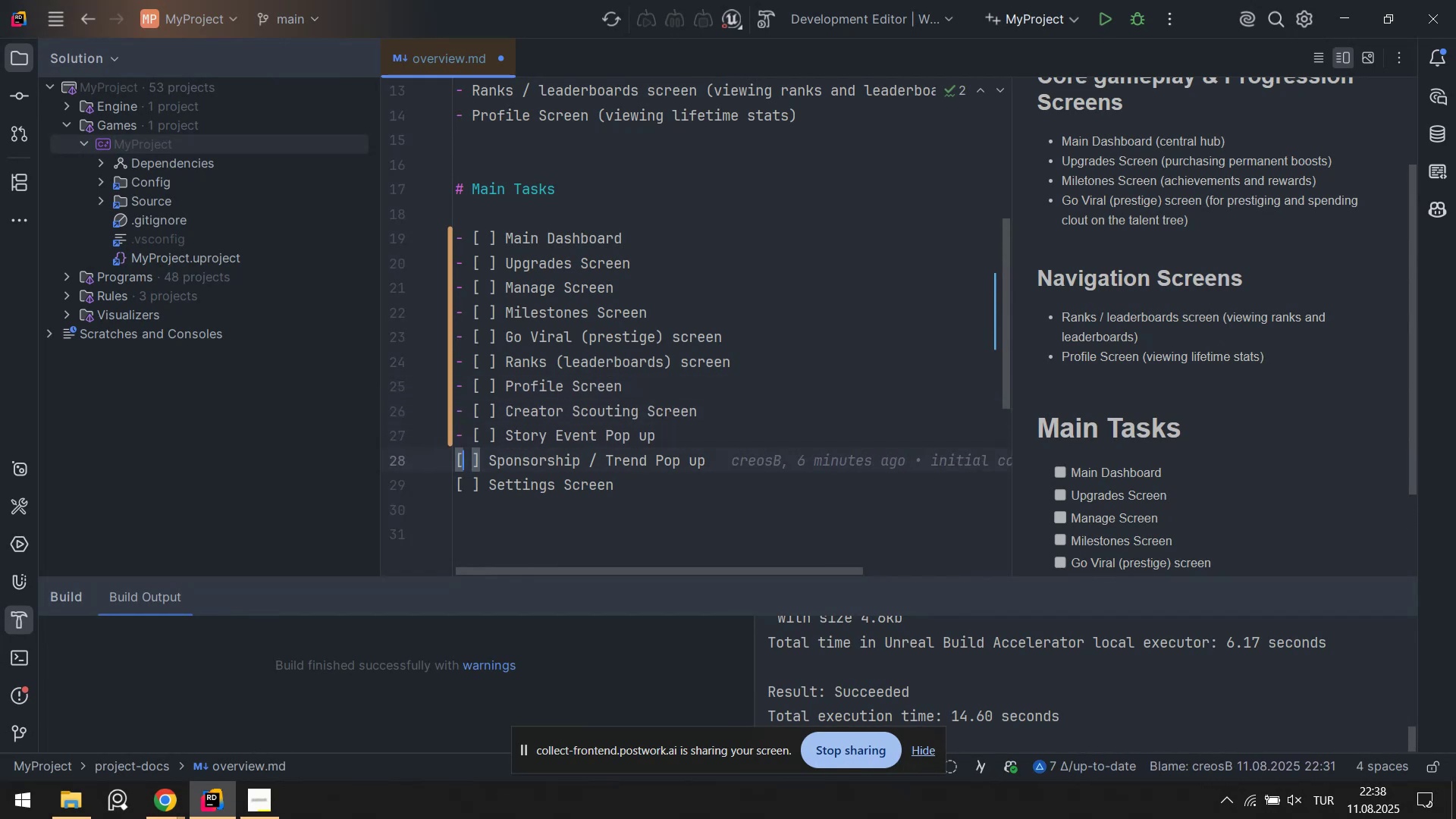 
key(ArrowLeft)
 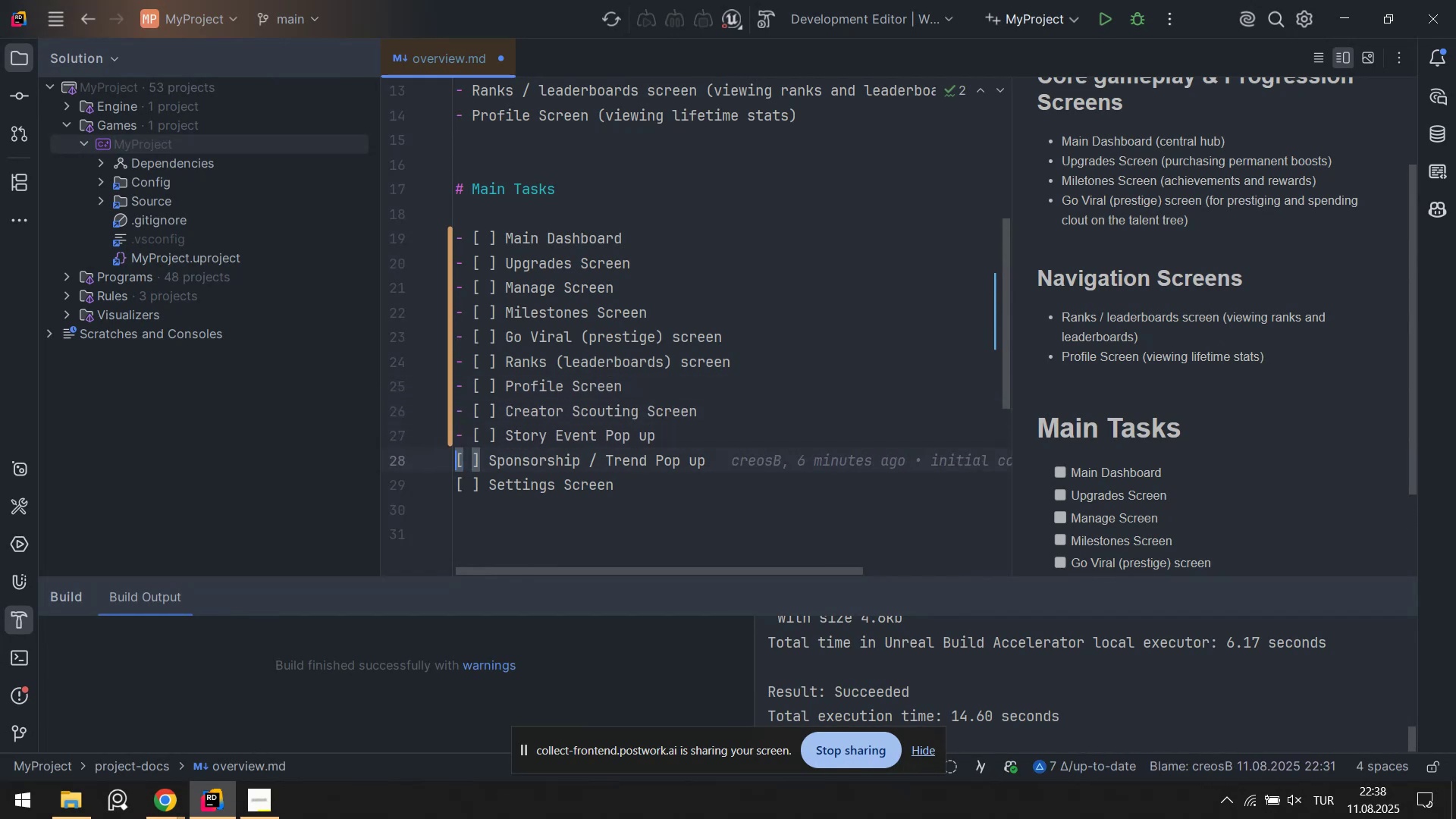 
key(NumpadSubtract)
 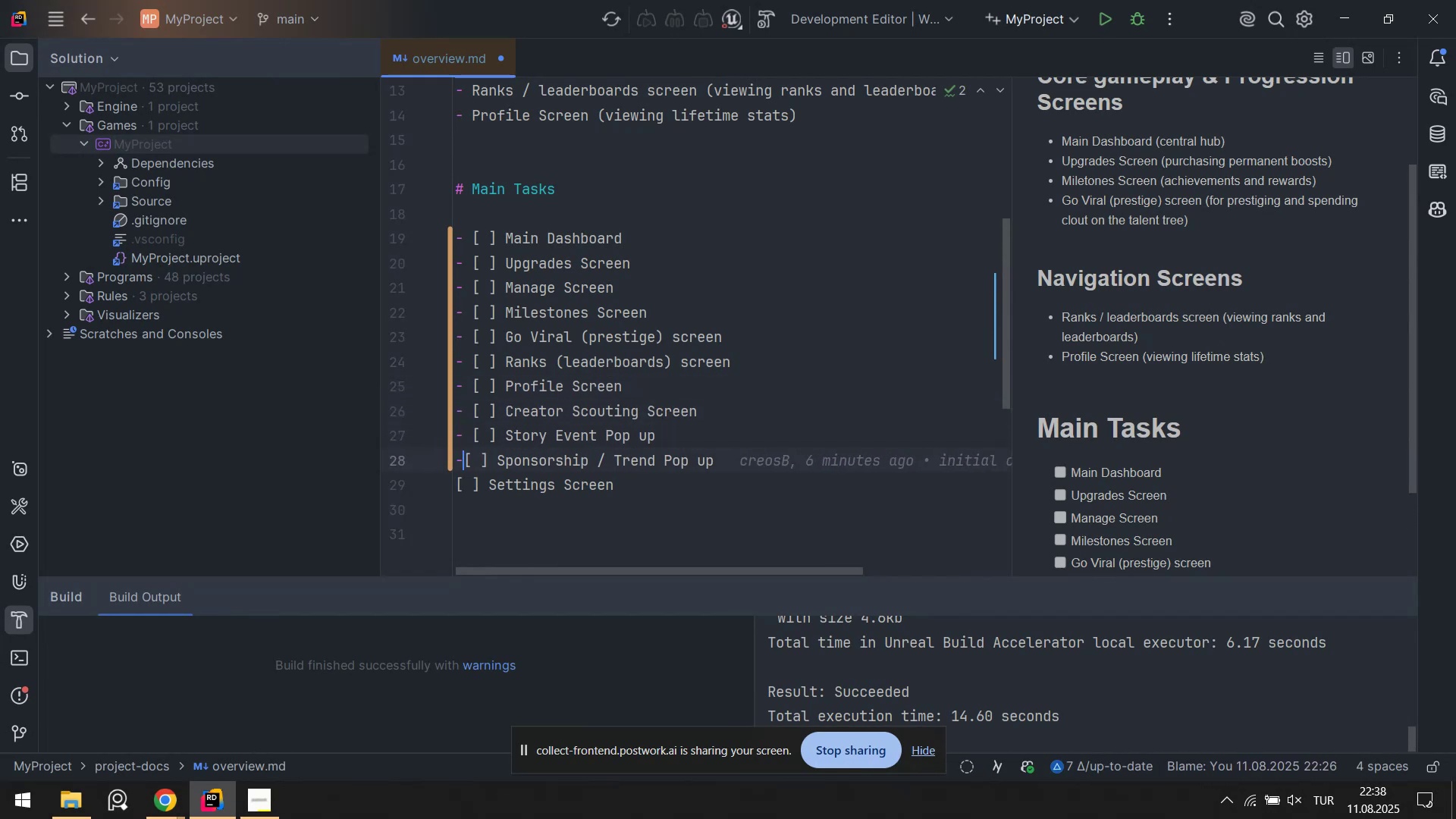 
key(Space)
 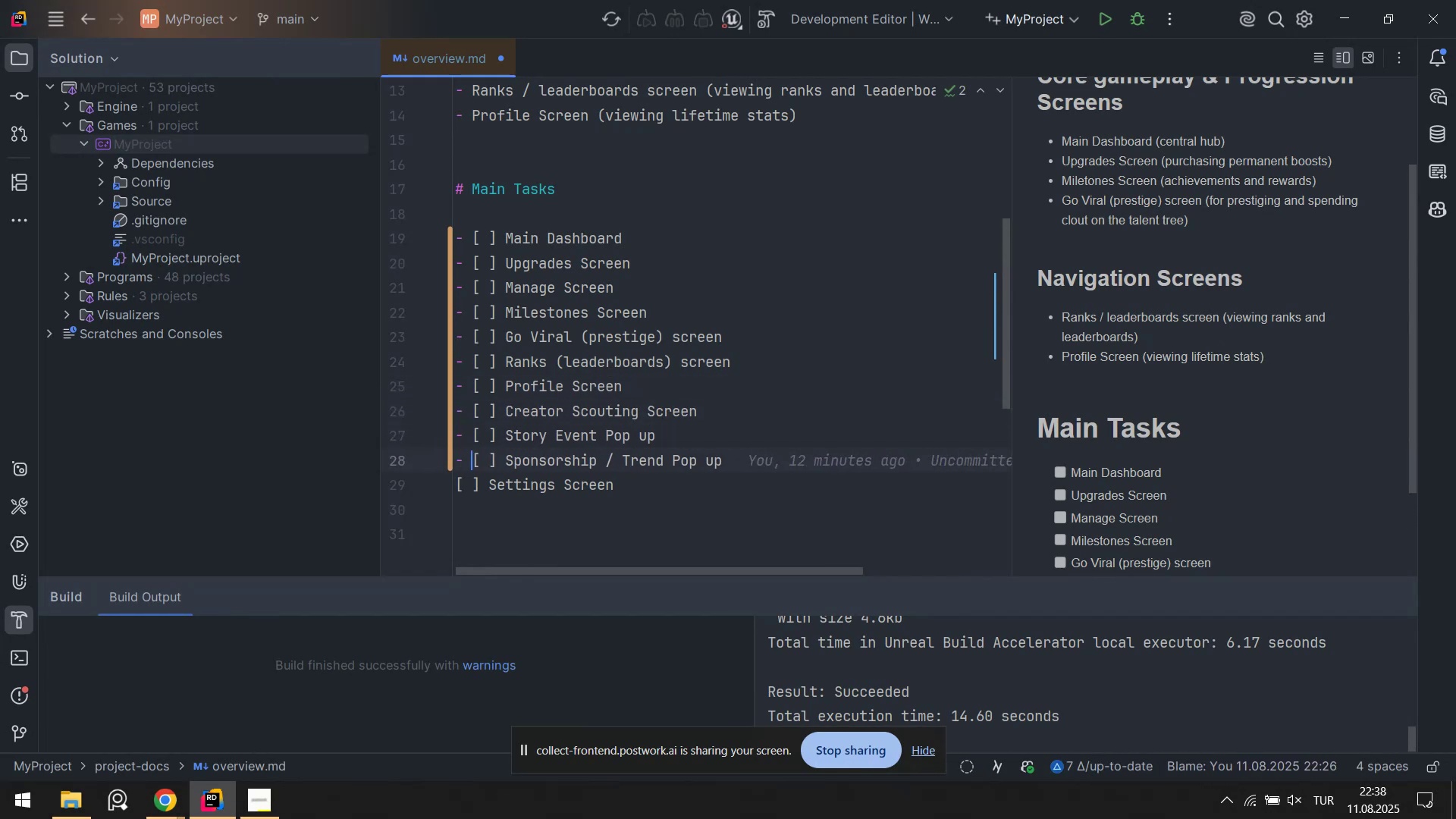 
key(ArrowDown)
 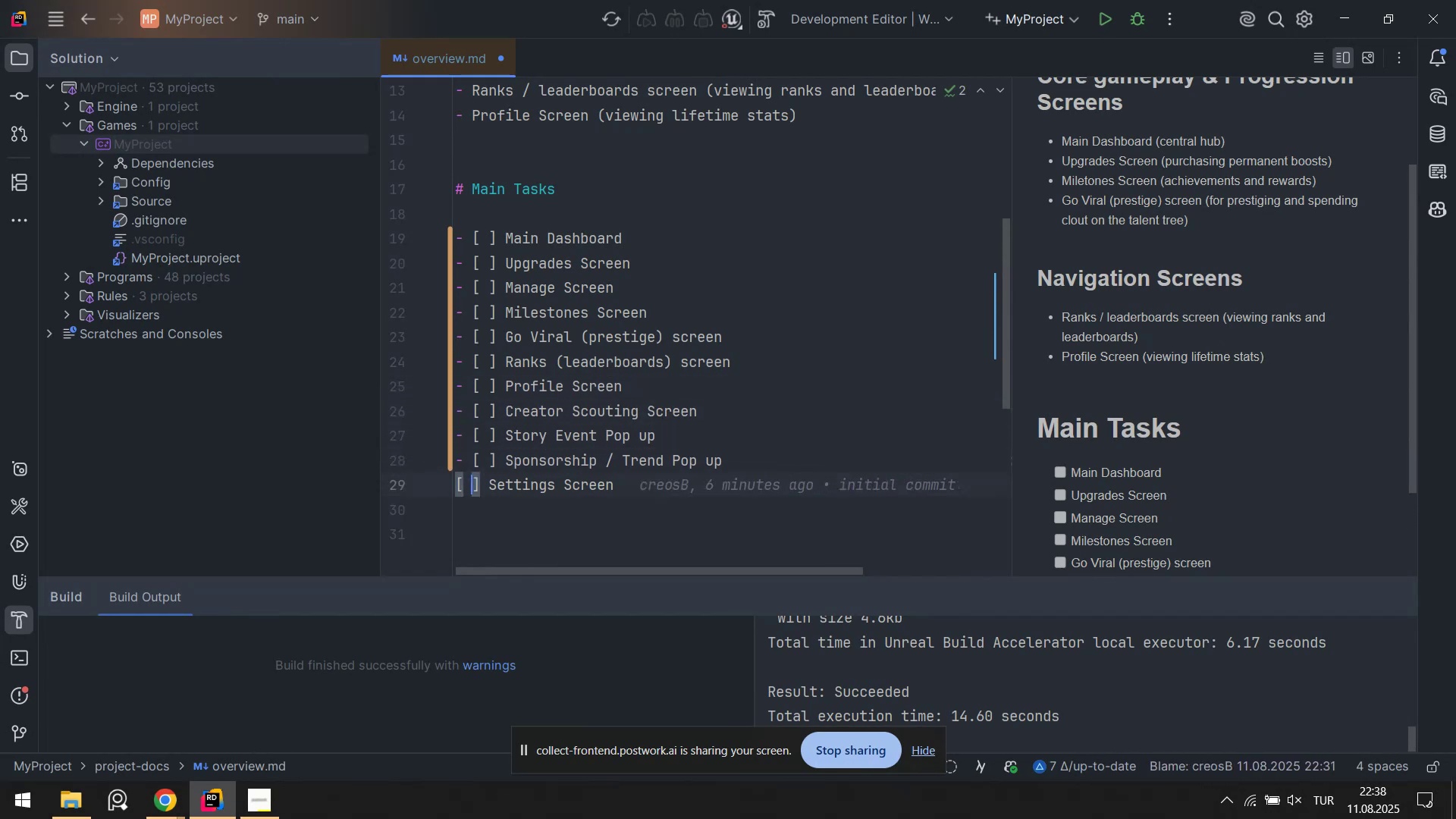 
key(ArrowLeft)
 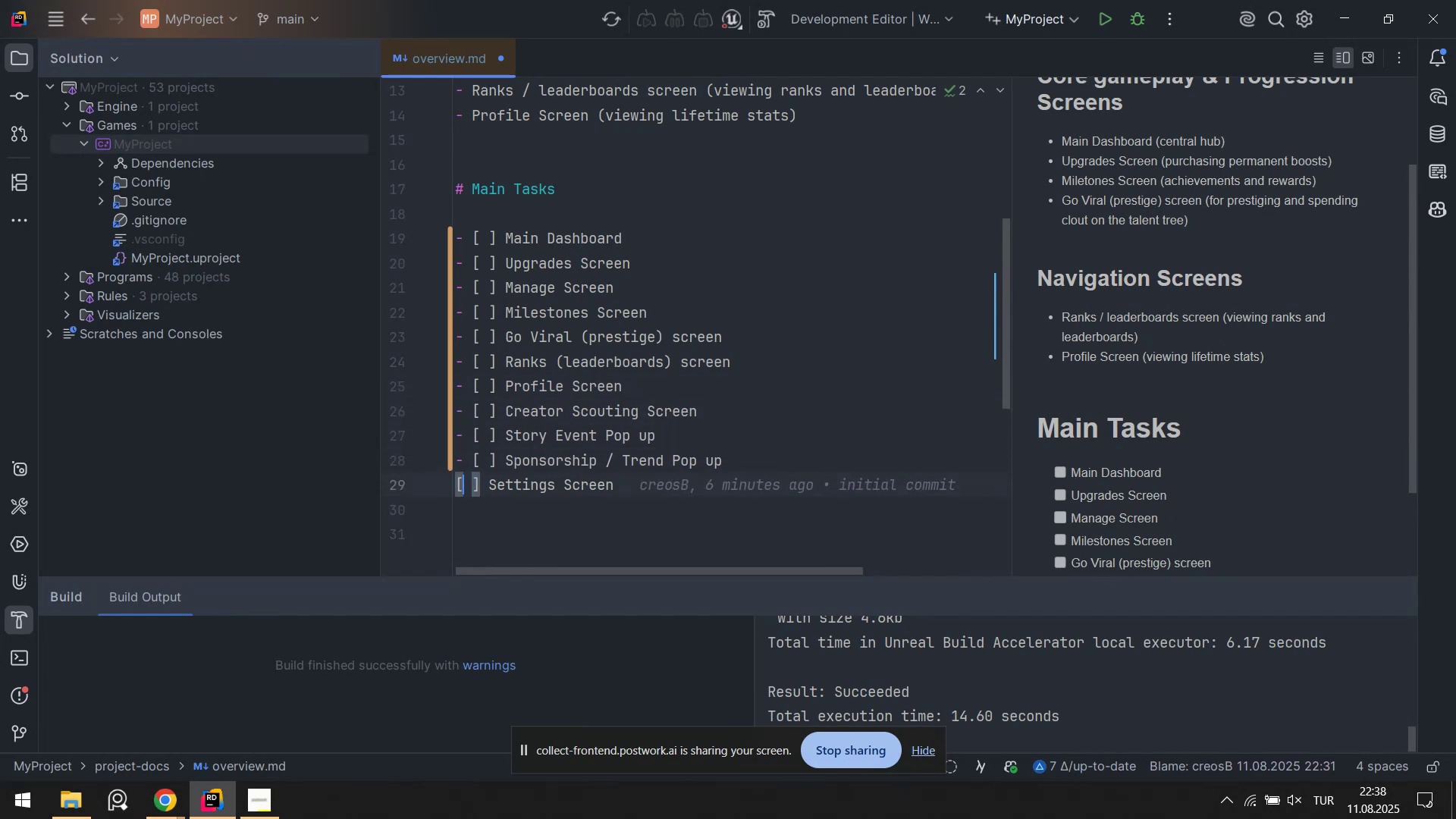 
key(ArrowLeft)
 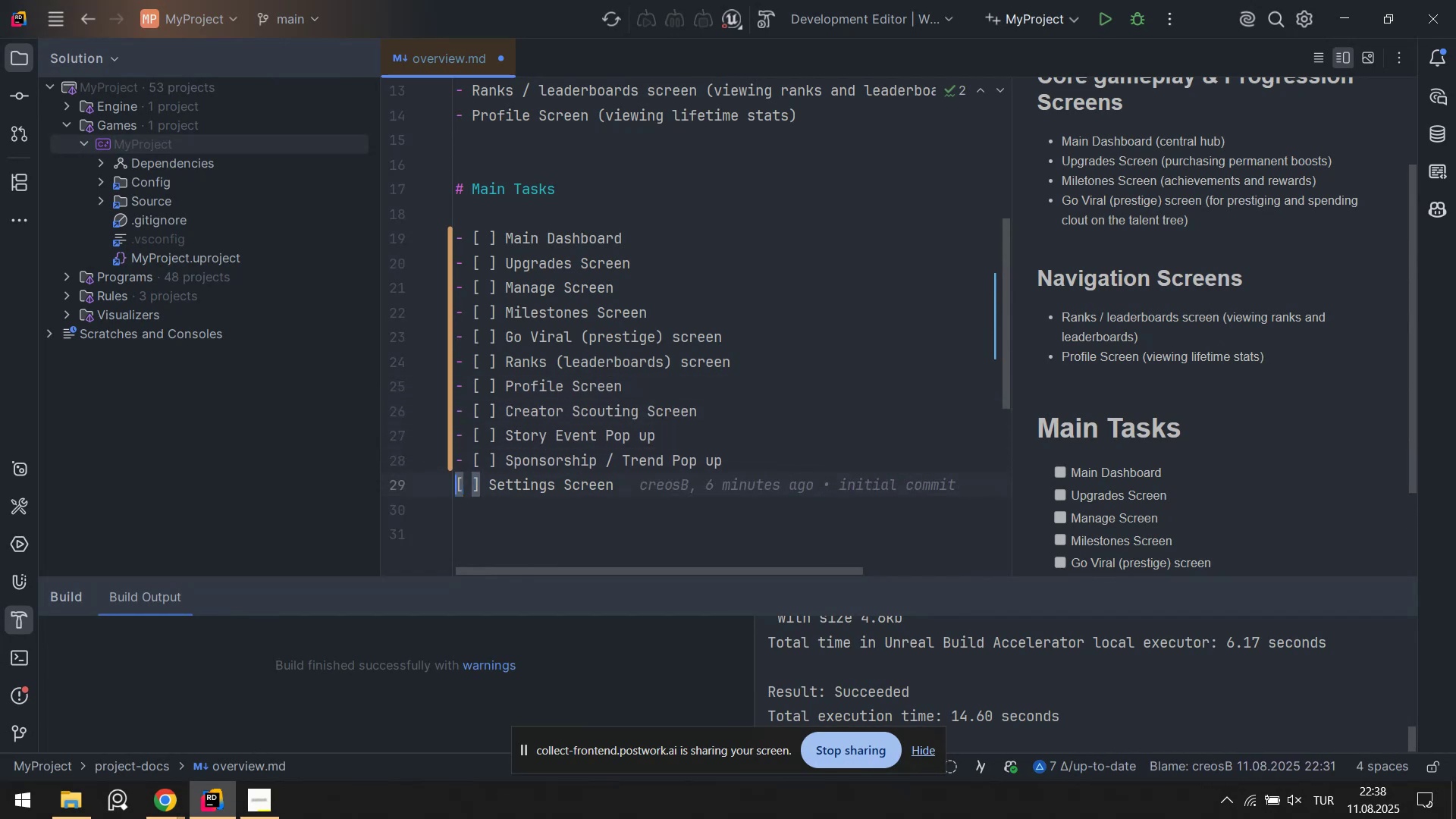 
key(NumpadSubtract)
 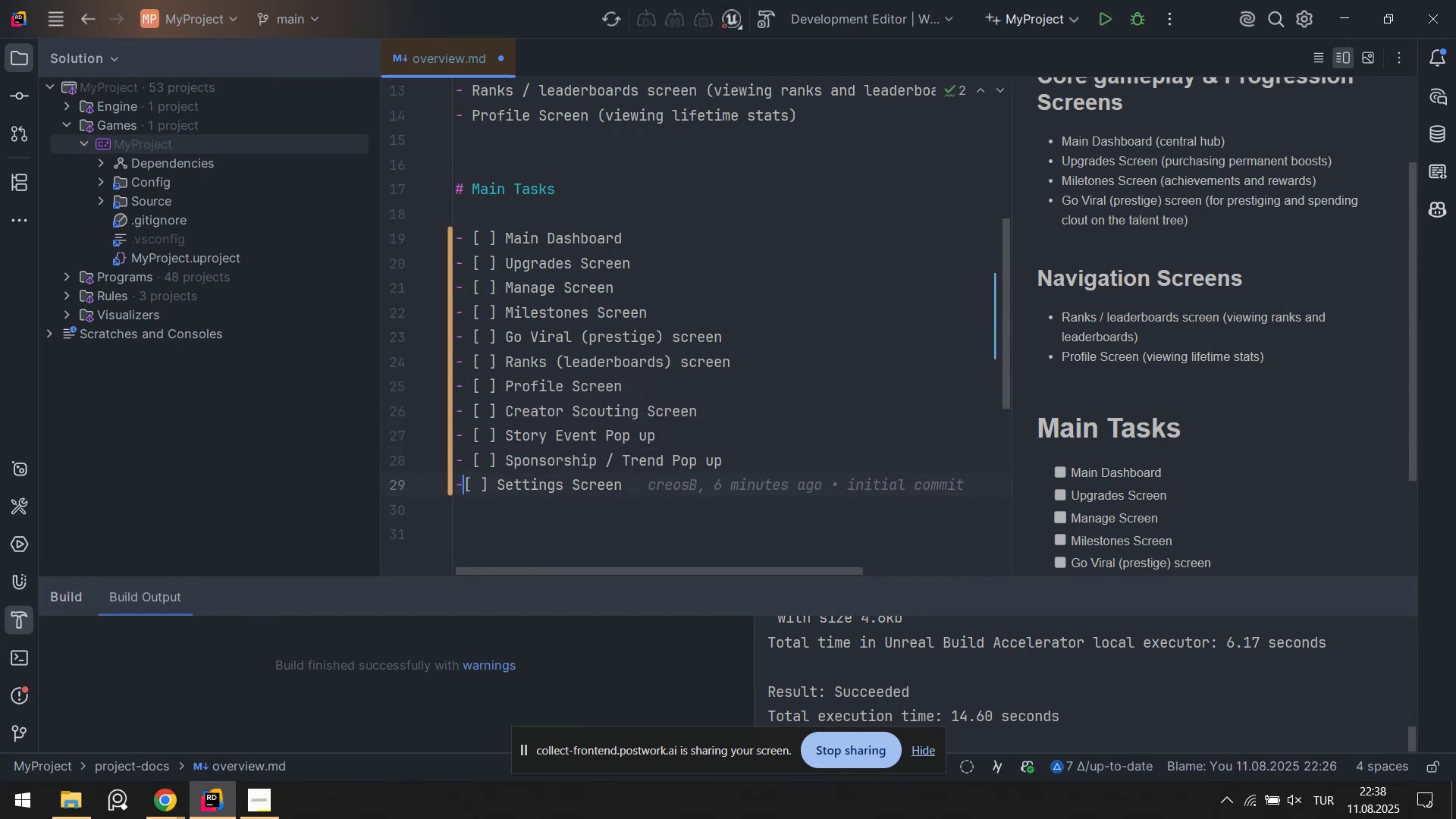 
key(Space)
 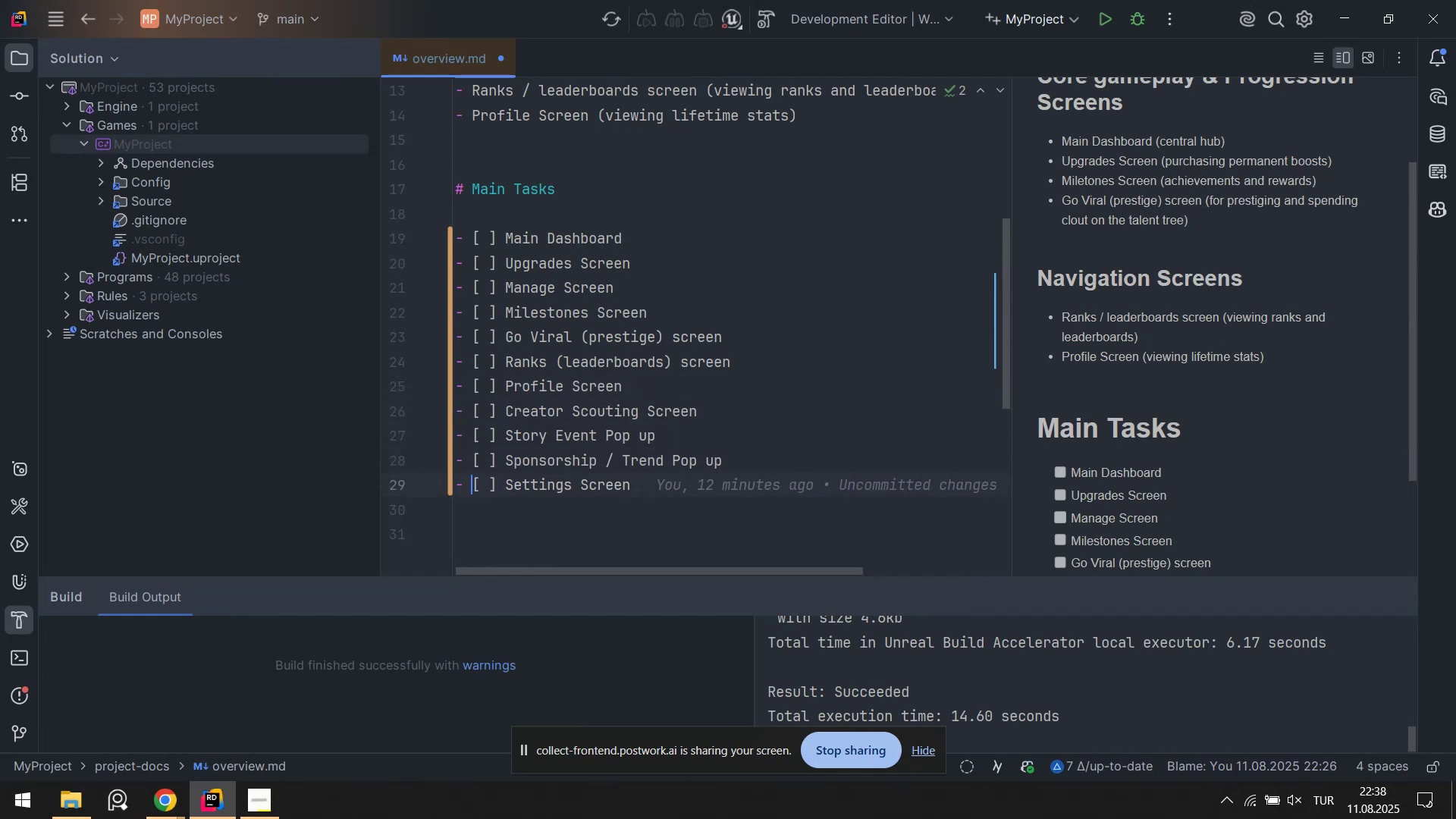 
key(Control+S)
 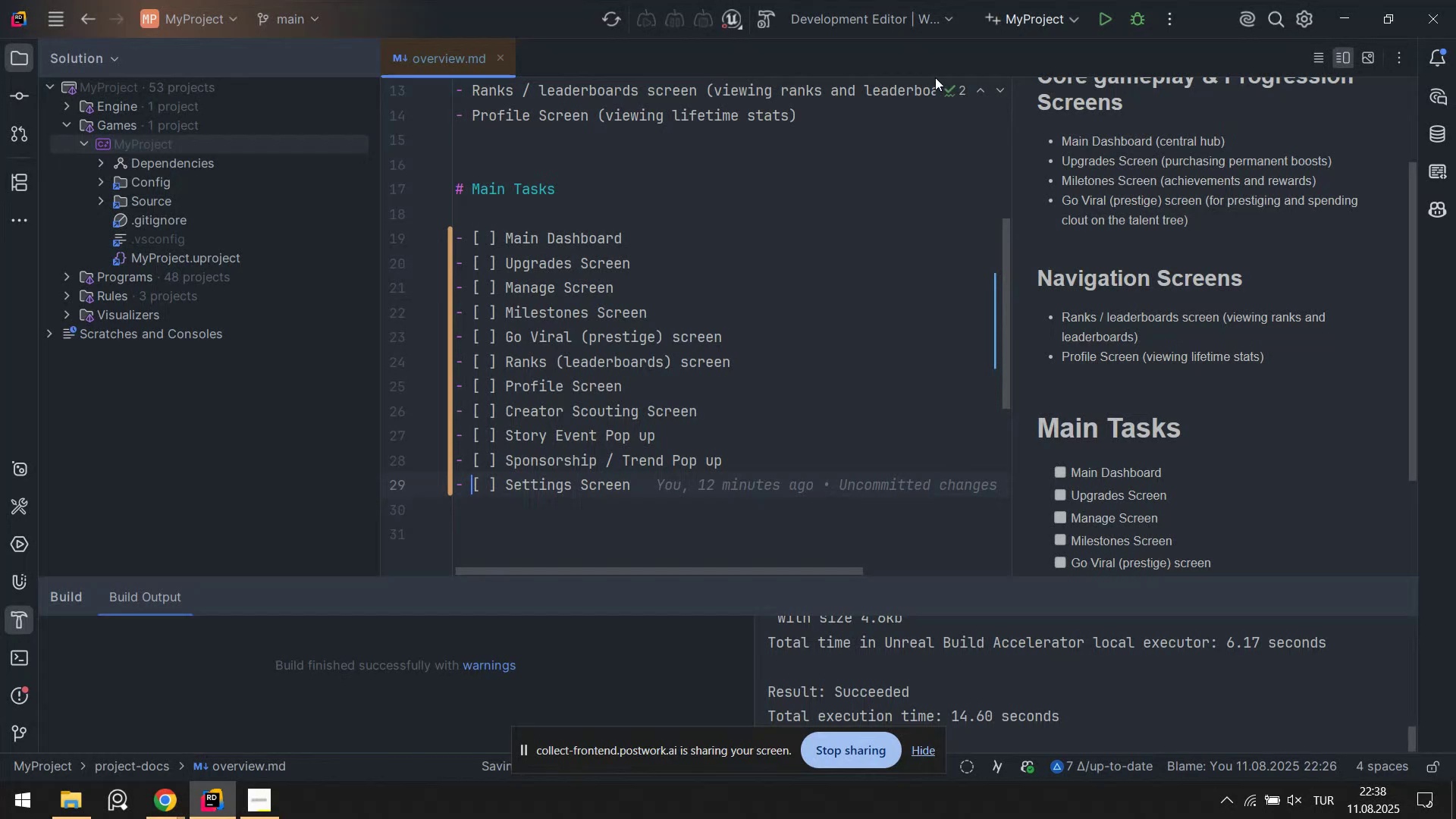 
scroll: coordinate [632, 309], scroll_direction: down, amount: 11.0
 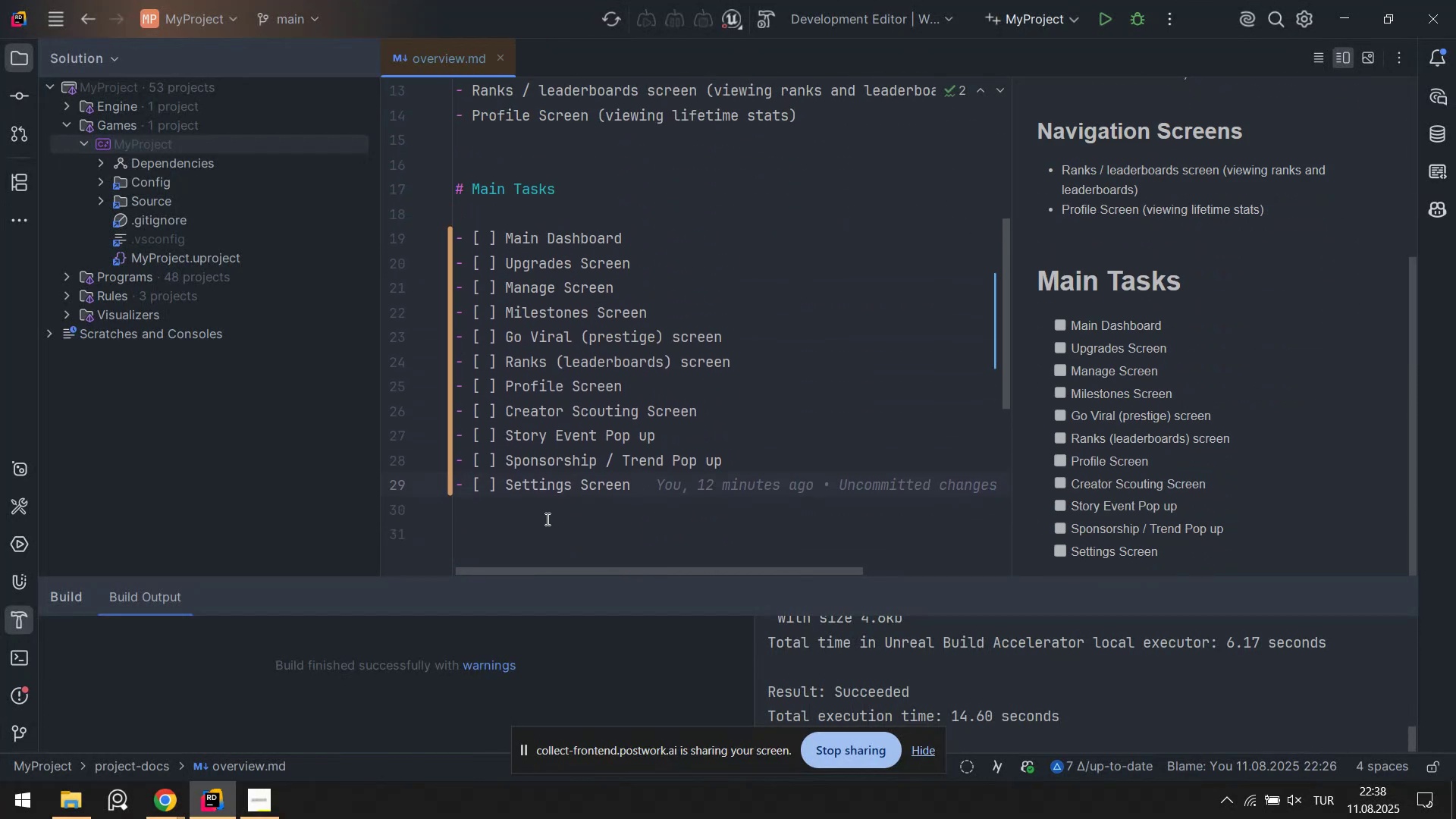 
left_click([546, 519])
 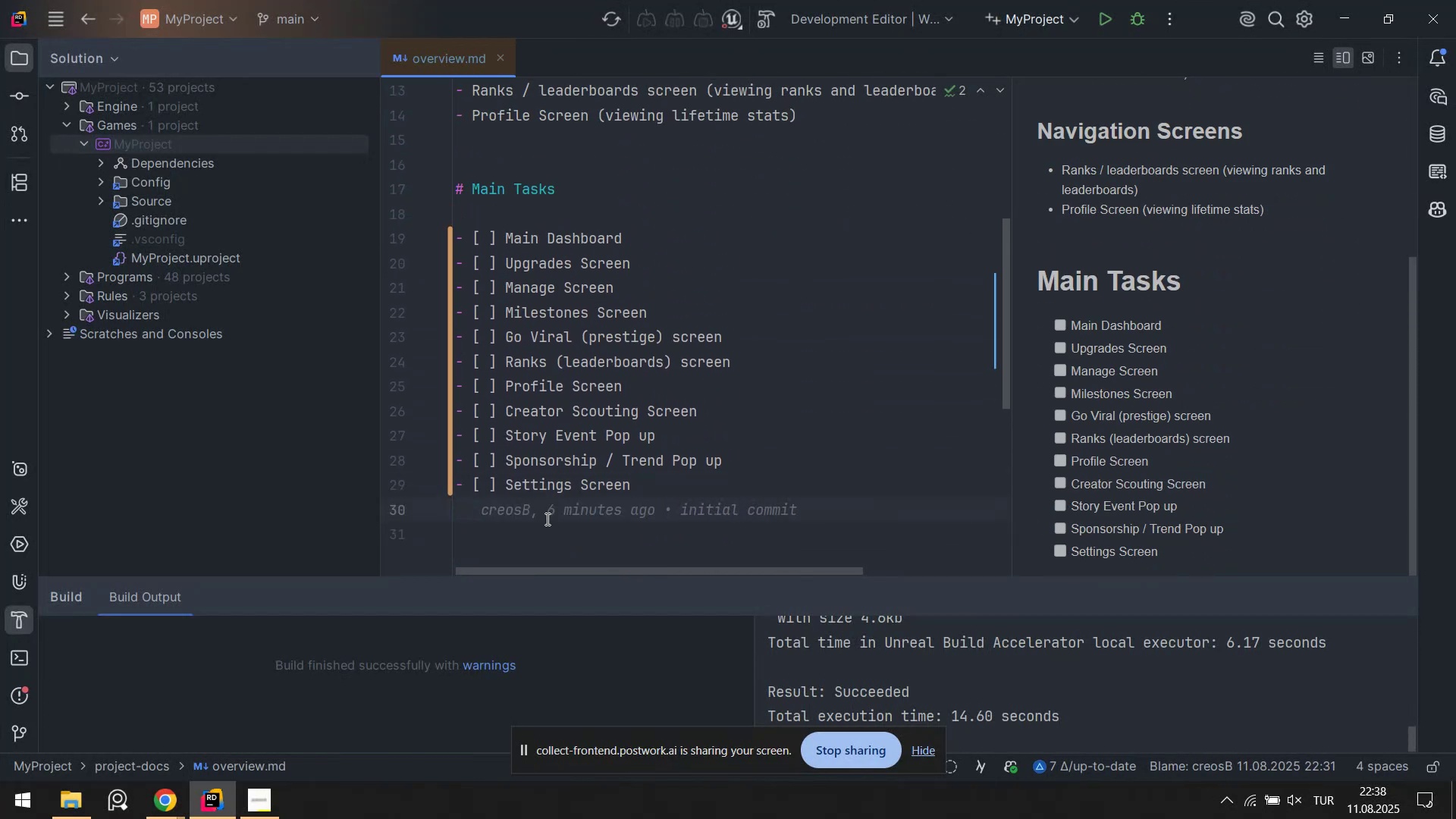 
key(Enter)
 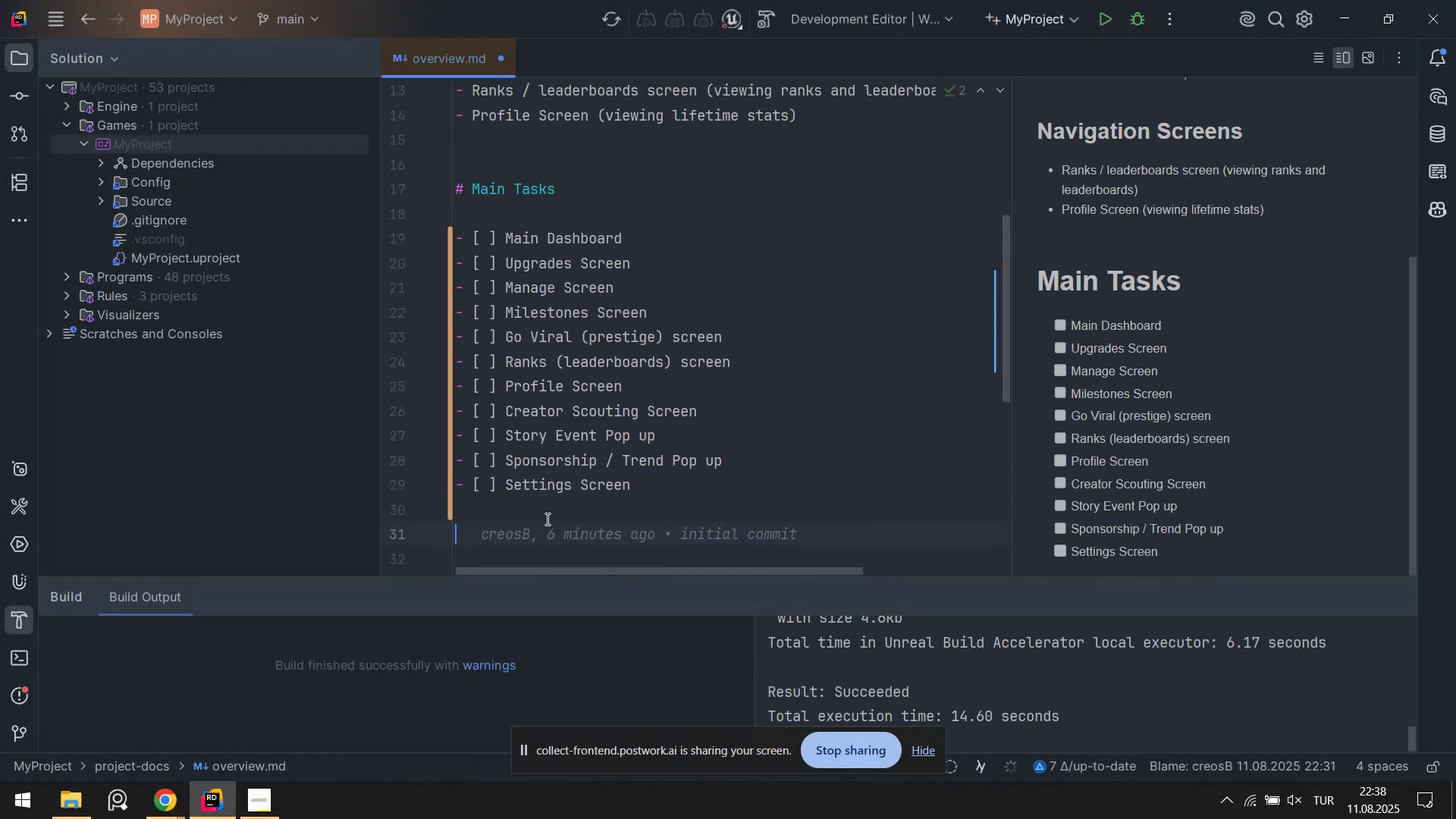 
key(Control+ControlLeft)
 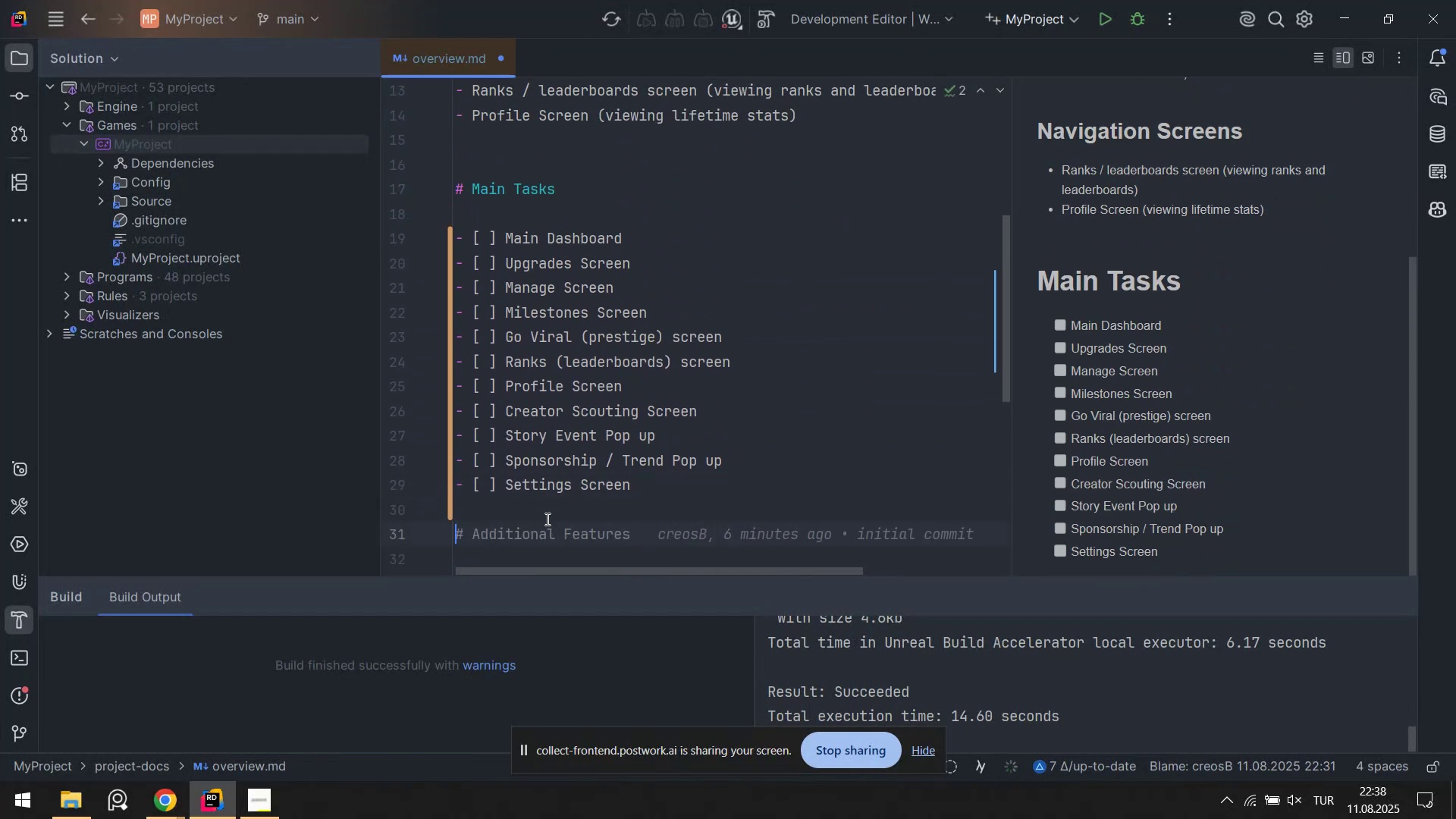 
key(Control+S)
 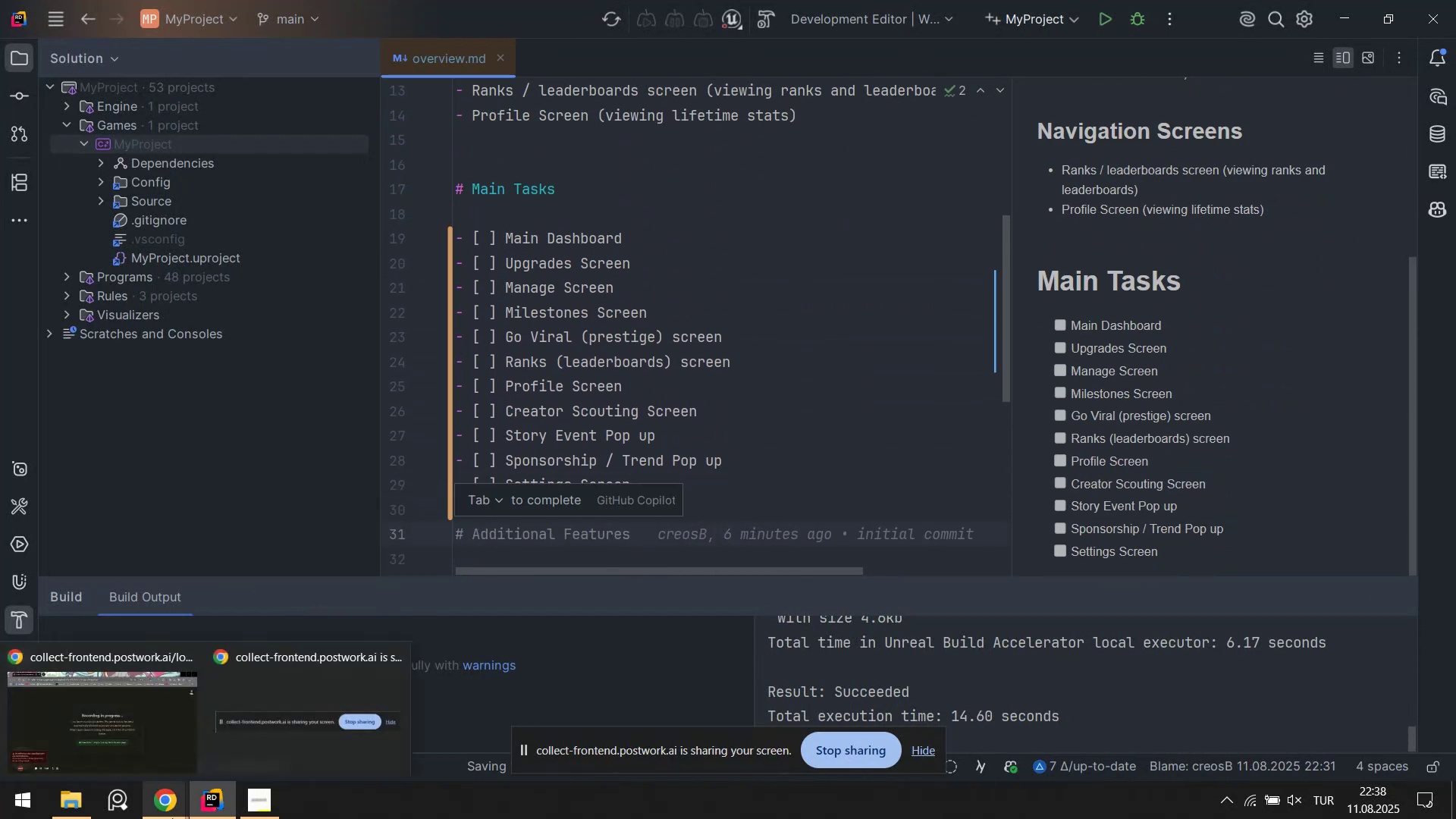 
left_click([172, 818])
 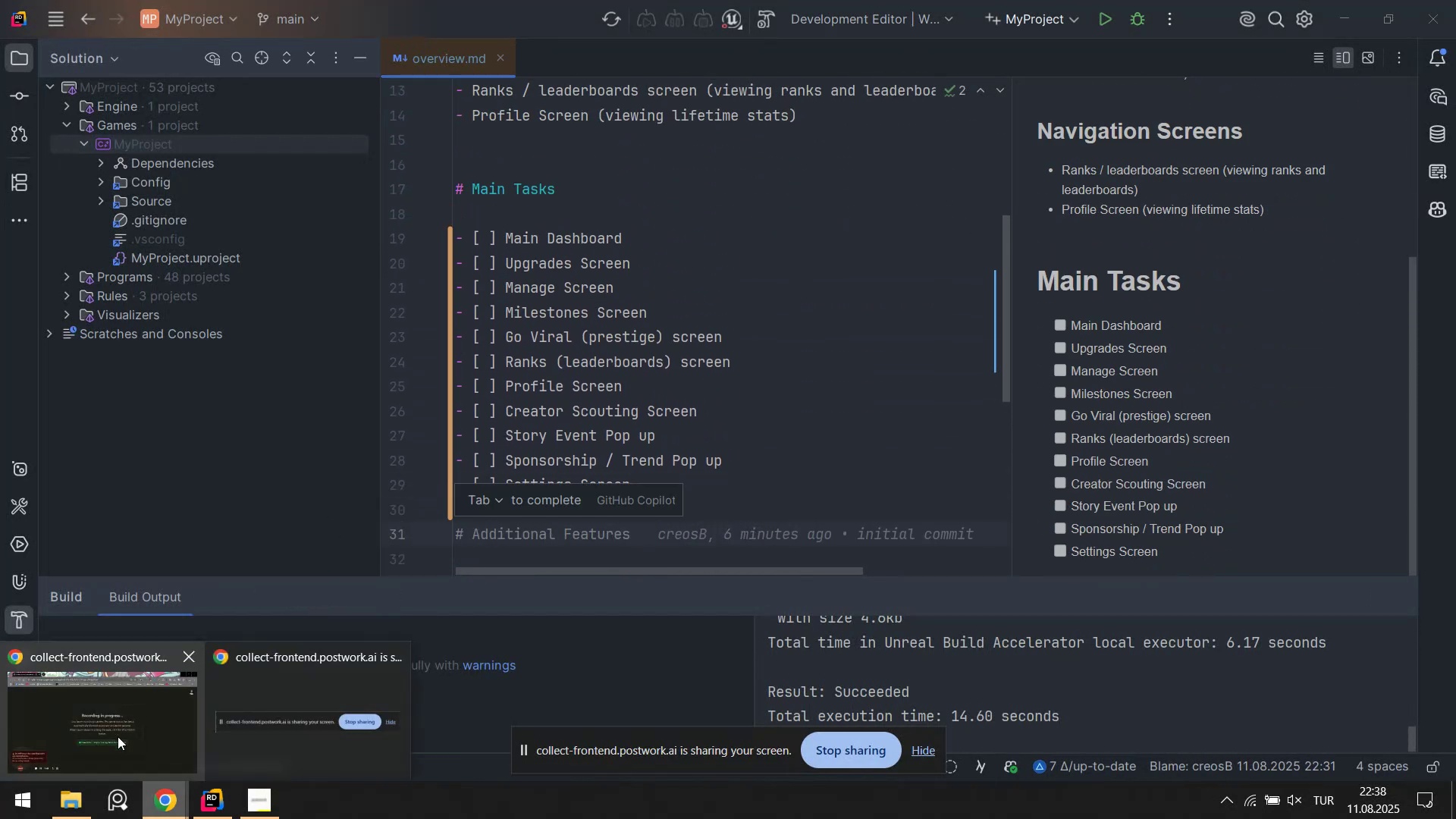 
left_click([114, 742])
 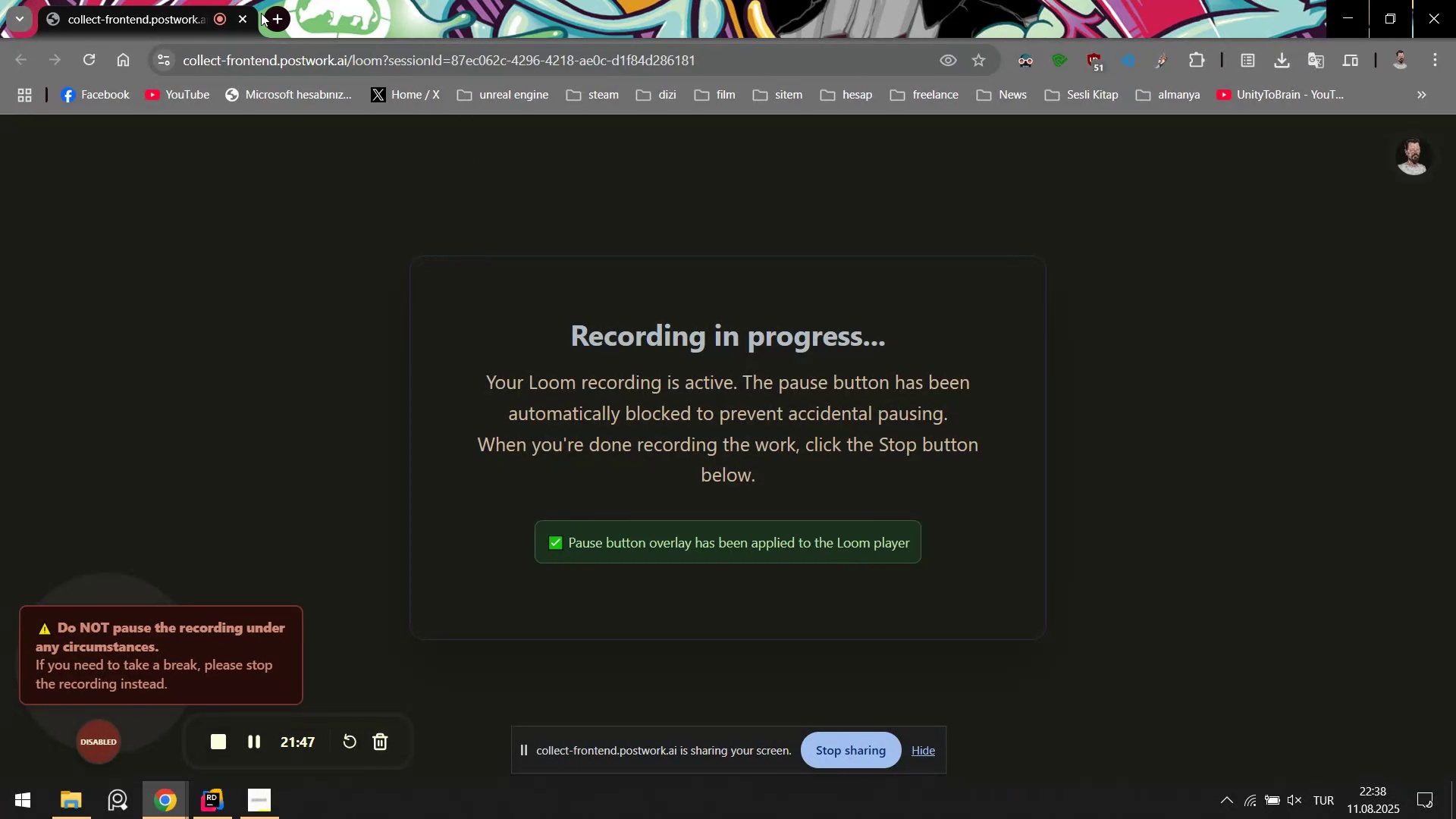 
left_click([267, 13])
 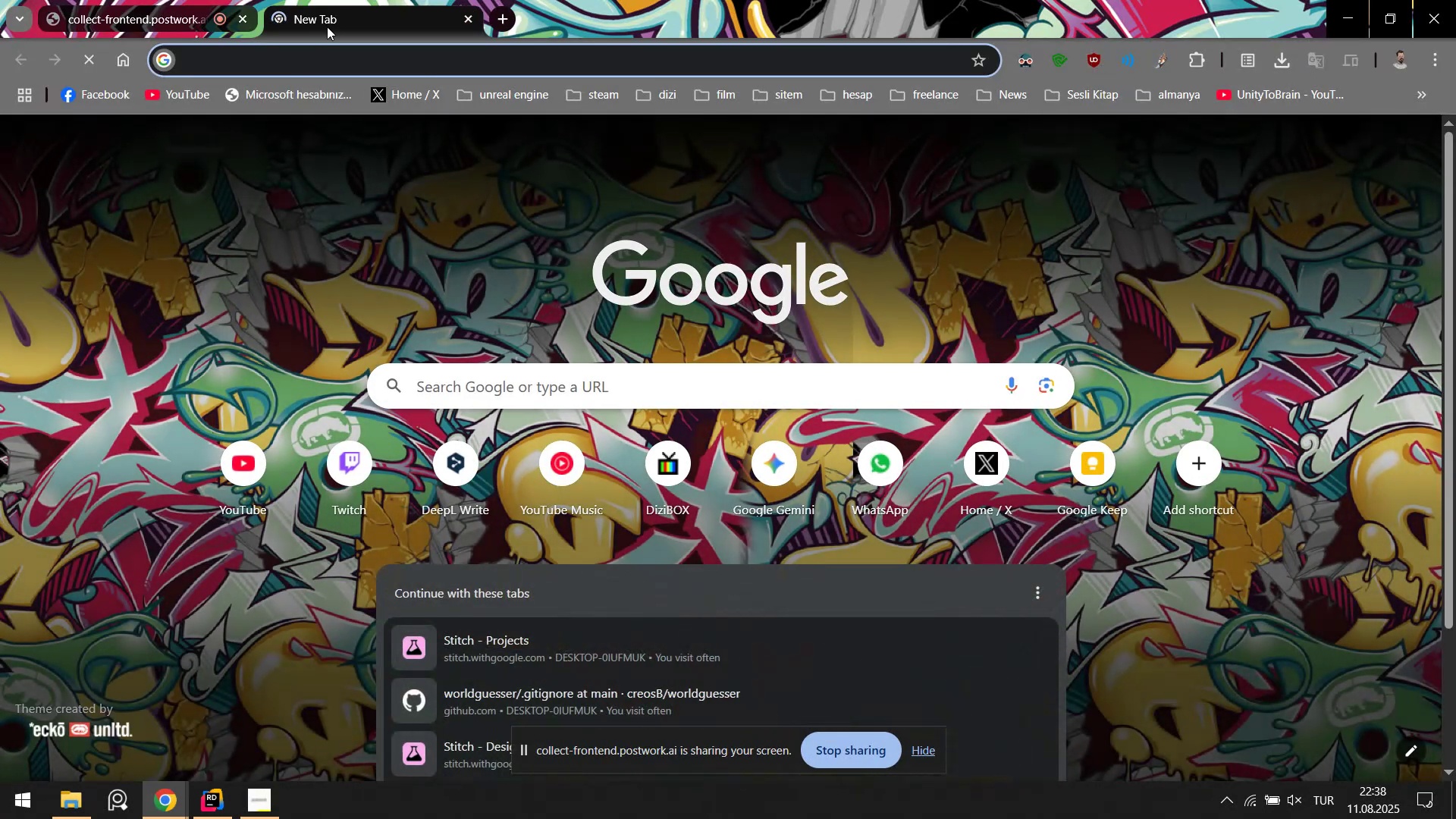 
type(json to)
key(Backspace)
key(Backspace)
 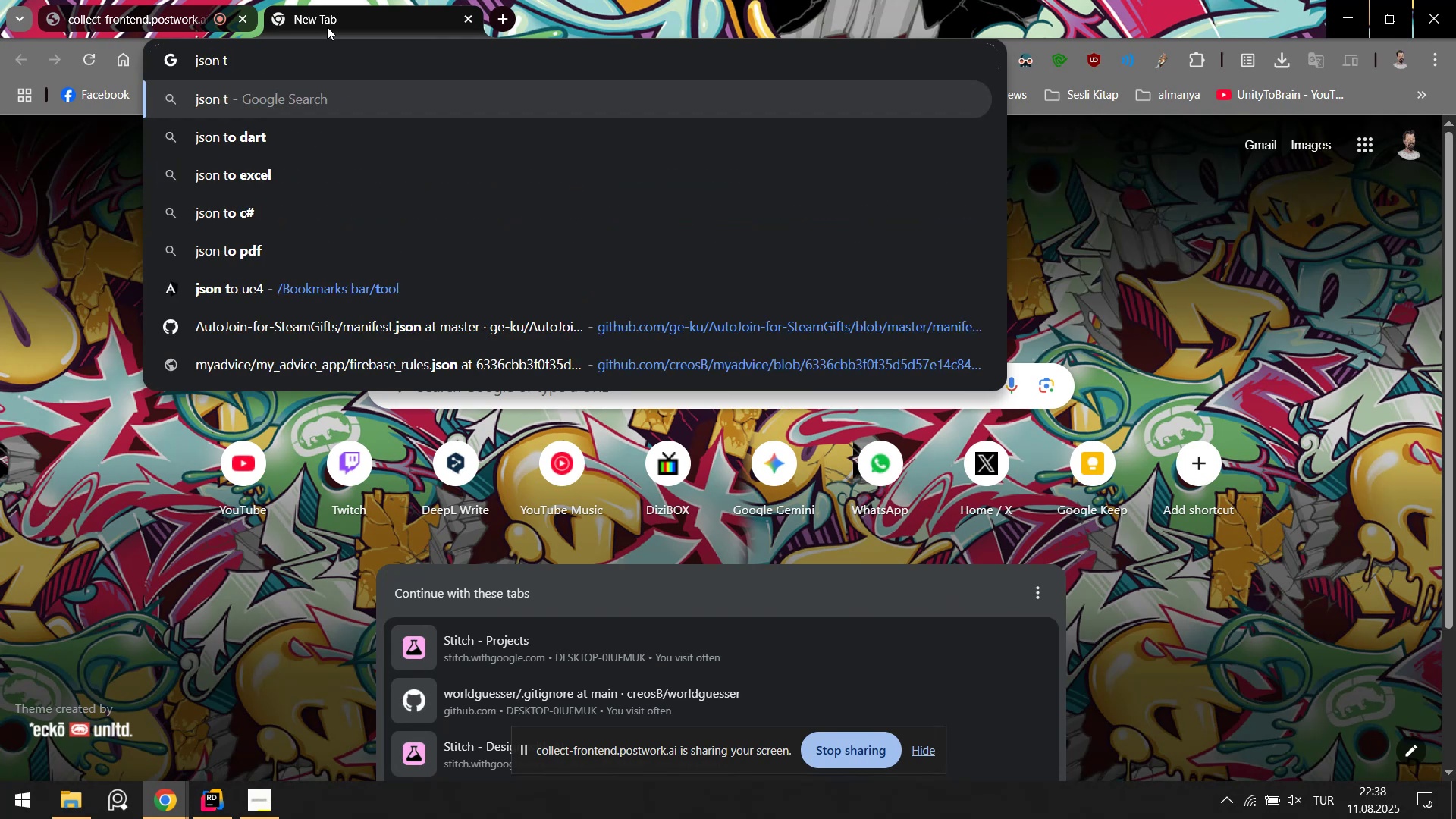 
key(ArrowDown)
 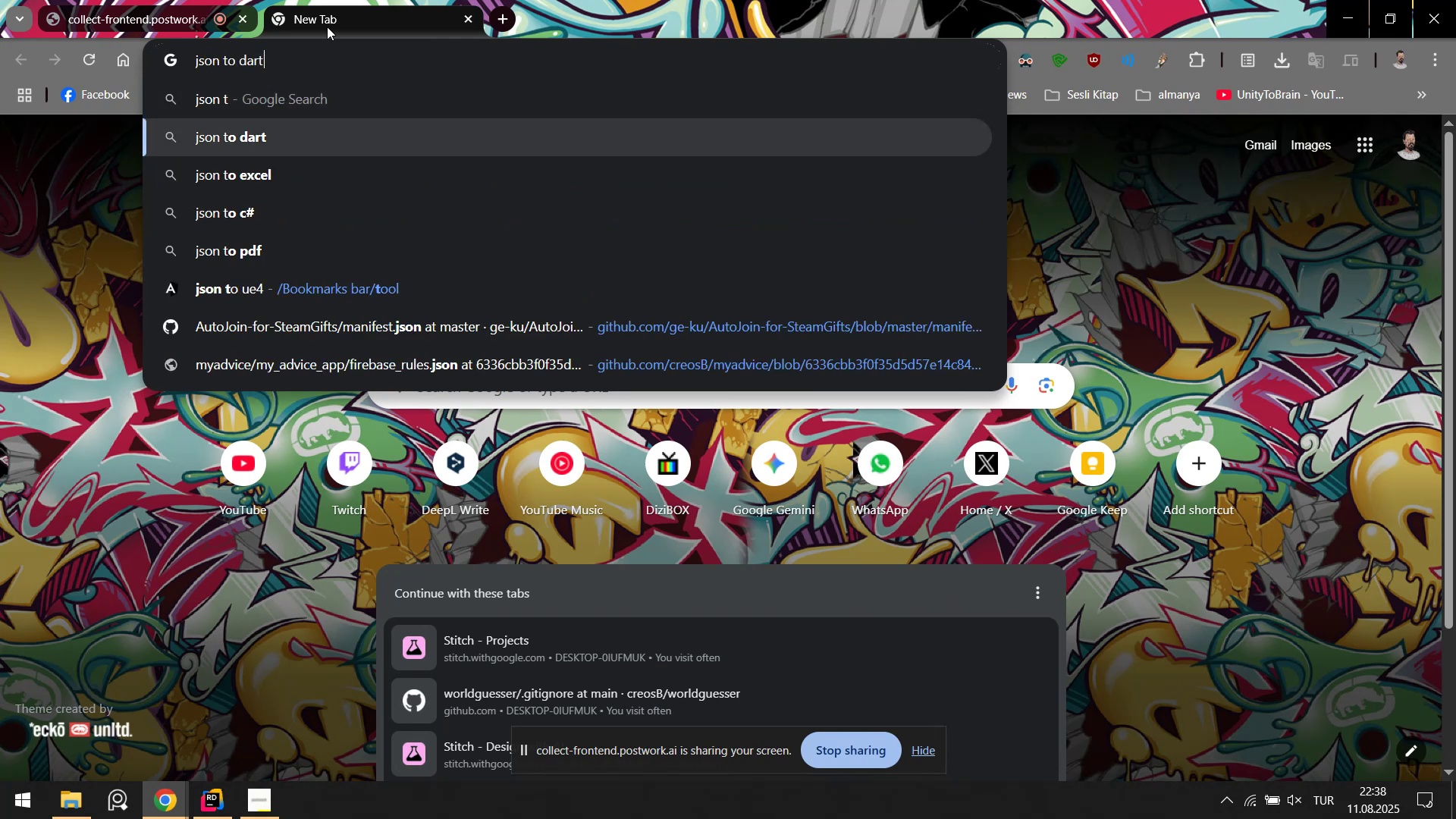 
key(ArrowDown)
 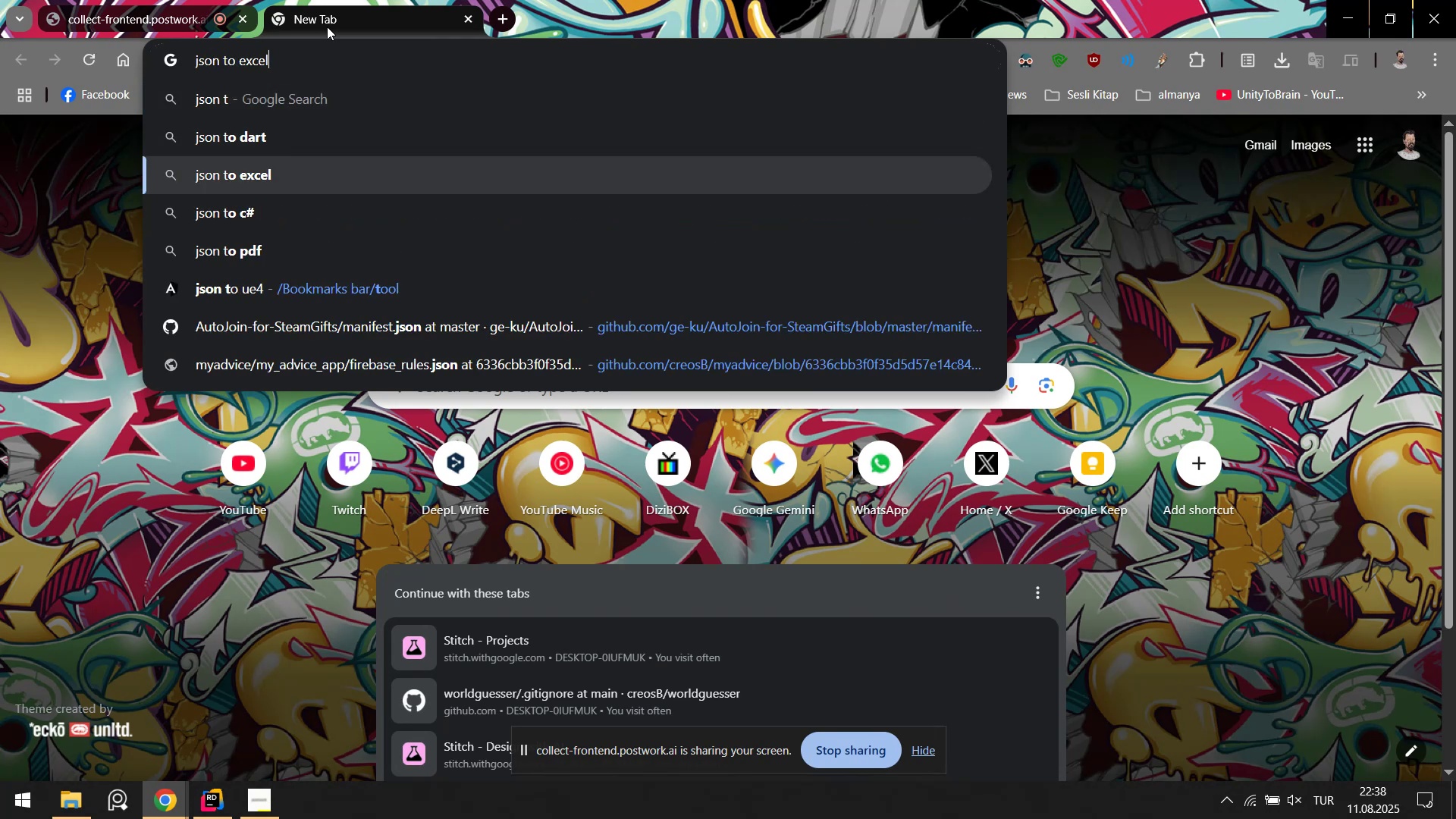 
key(ArrowDown)
 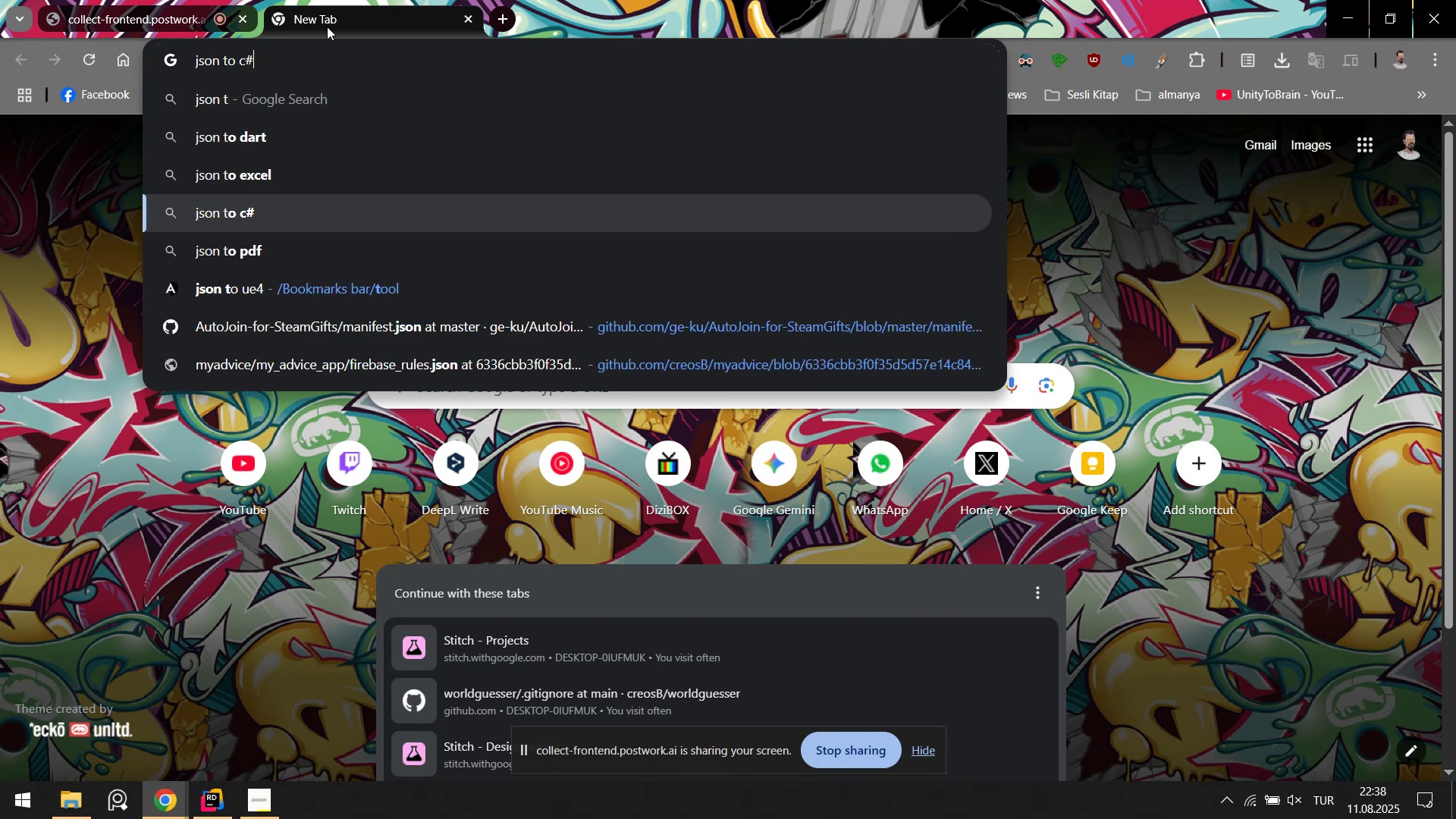 
key(ArrowDown)
 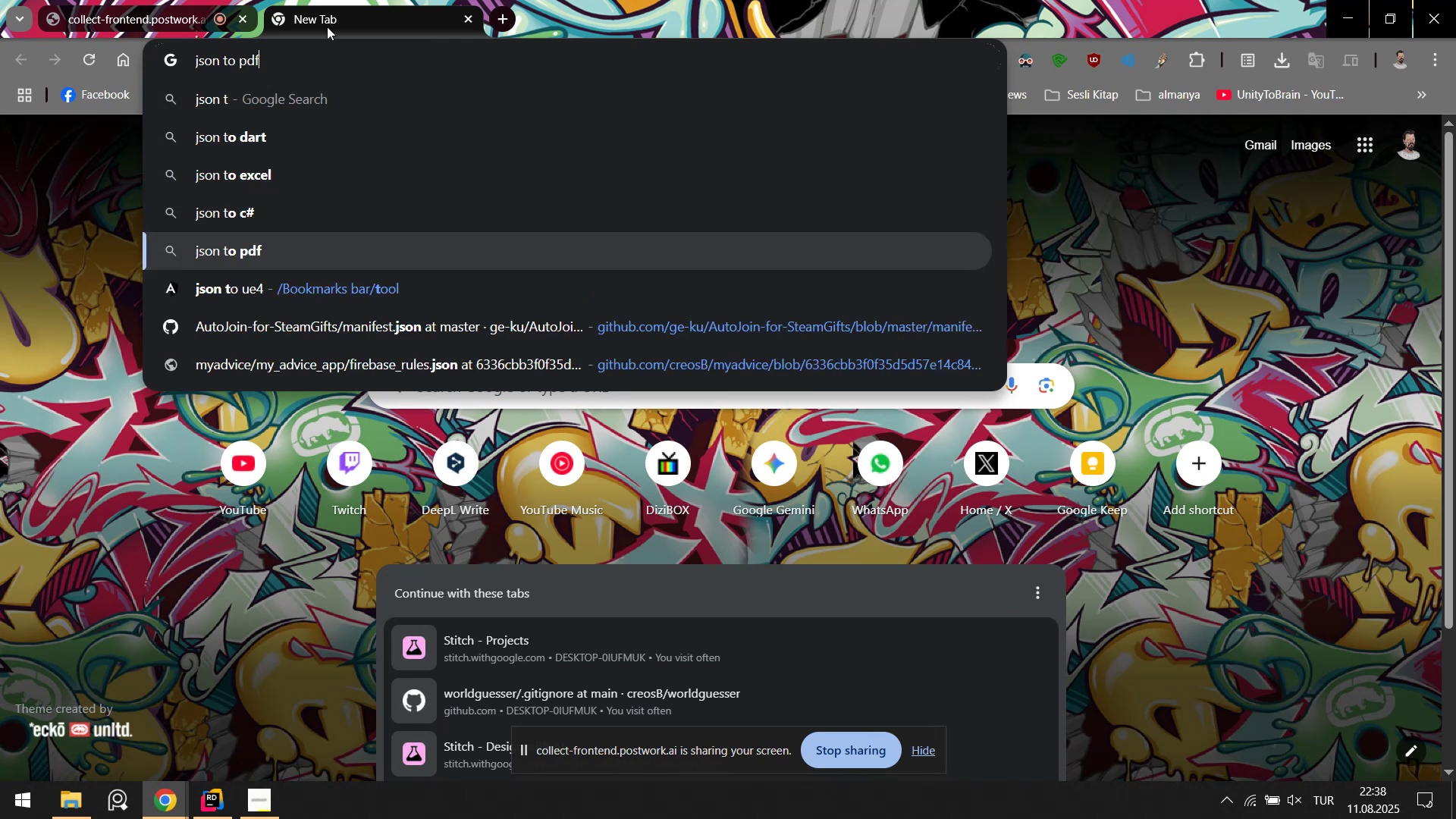 
key(ArrowDown)
 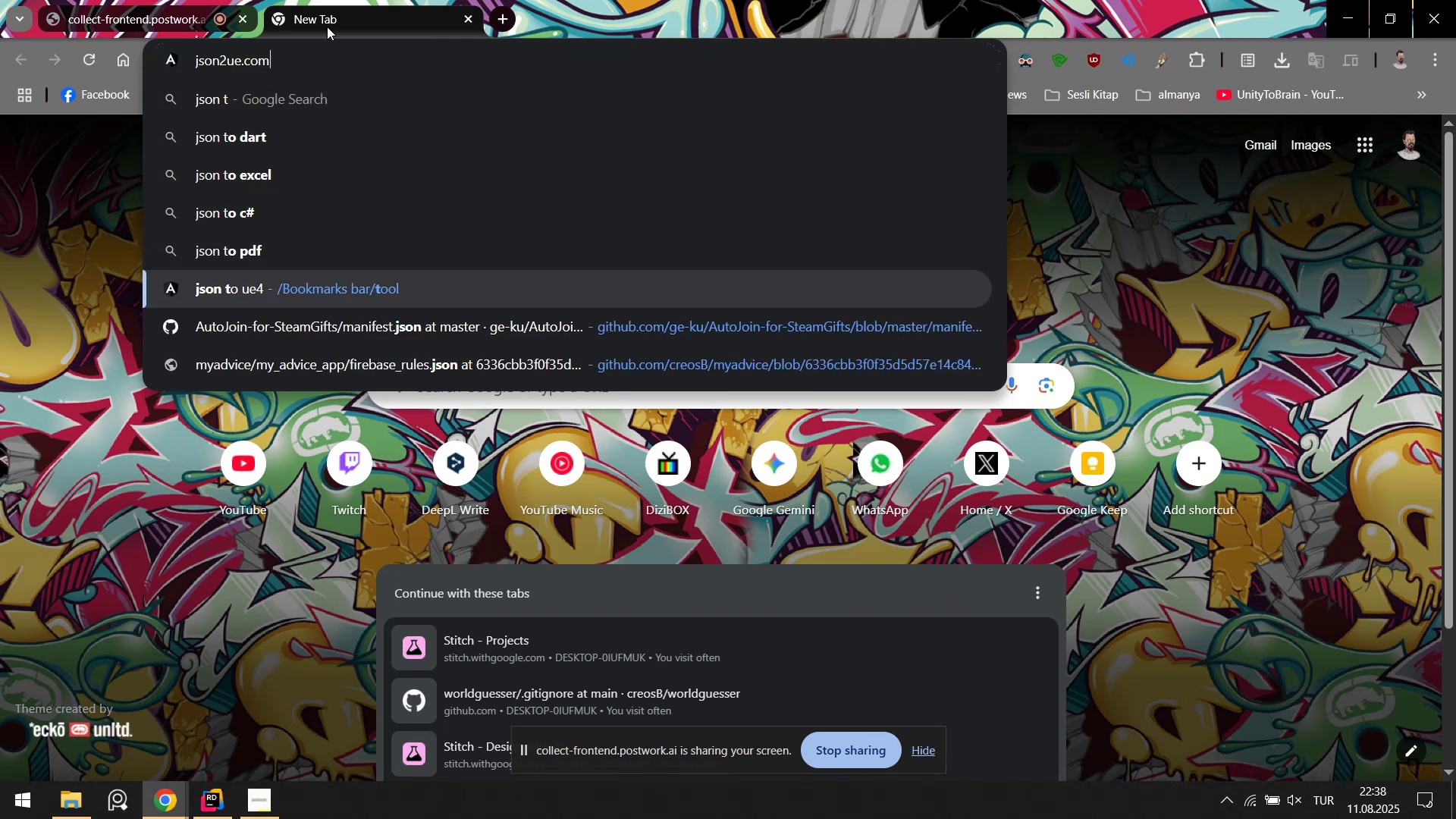 
key(Enter)
 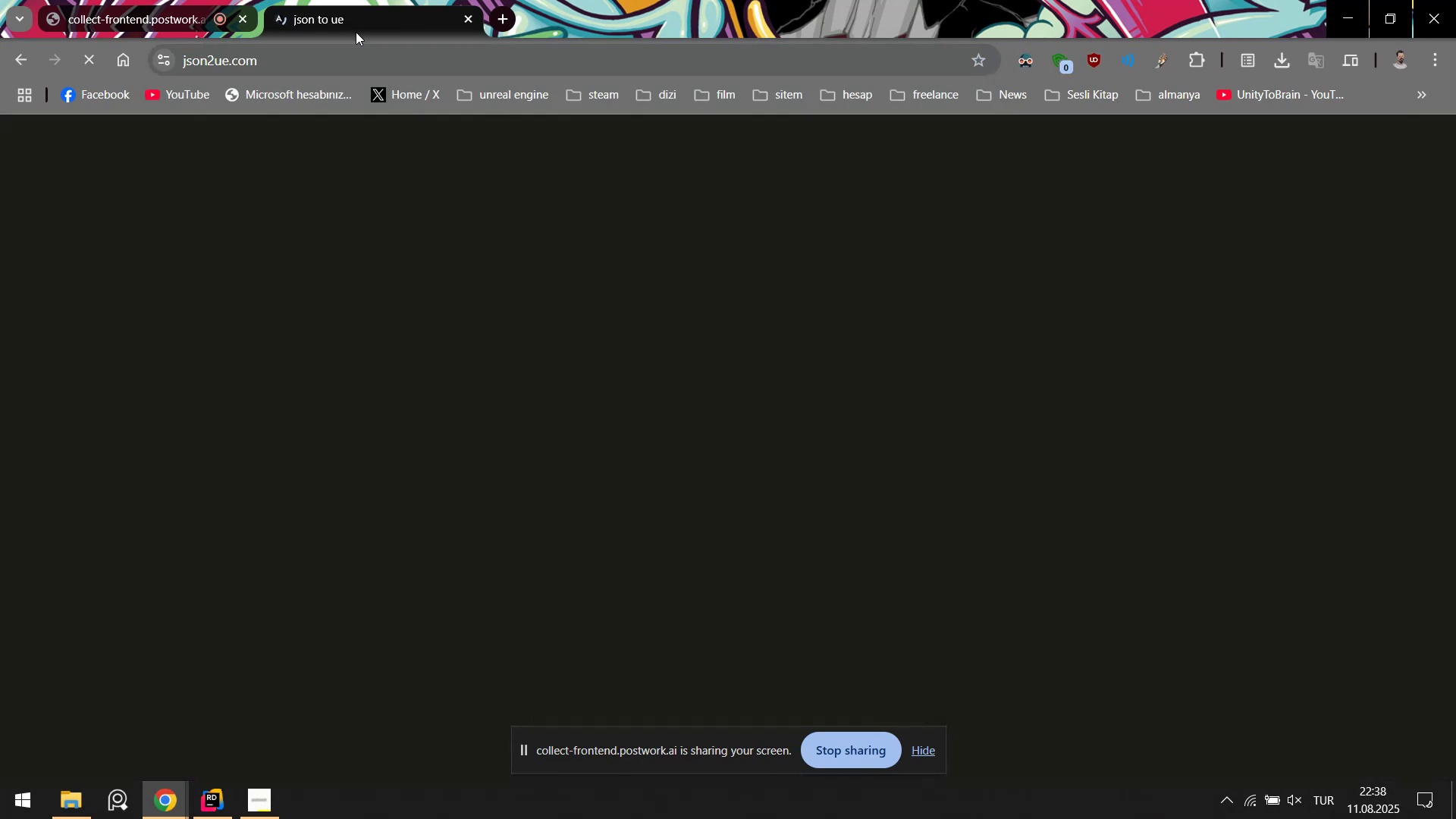 
key(Control+Shift+B)
 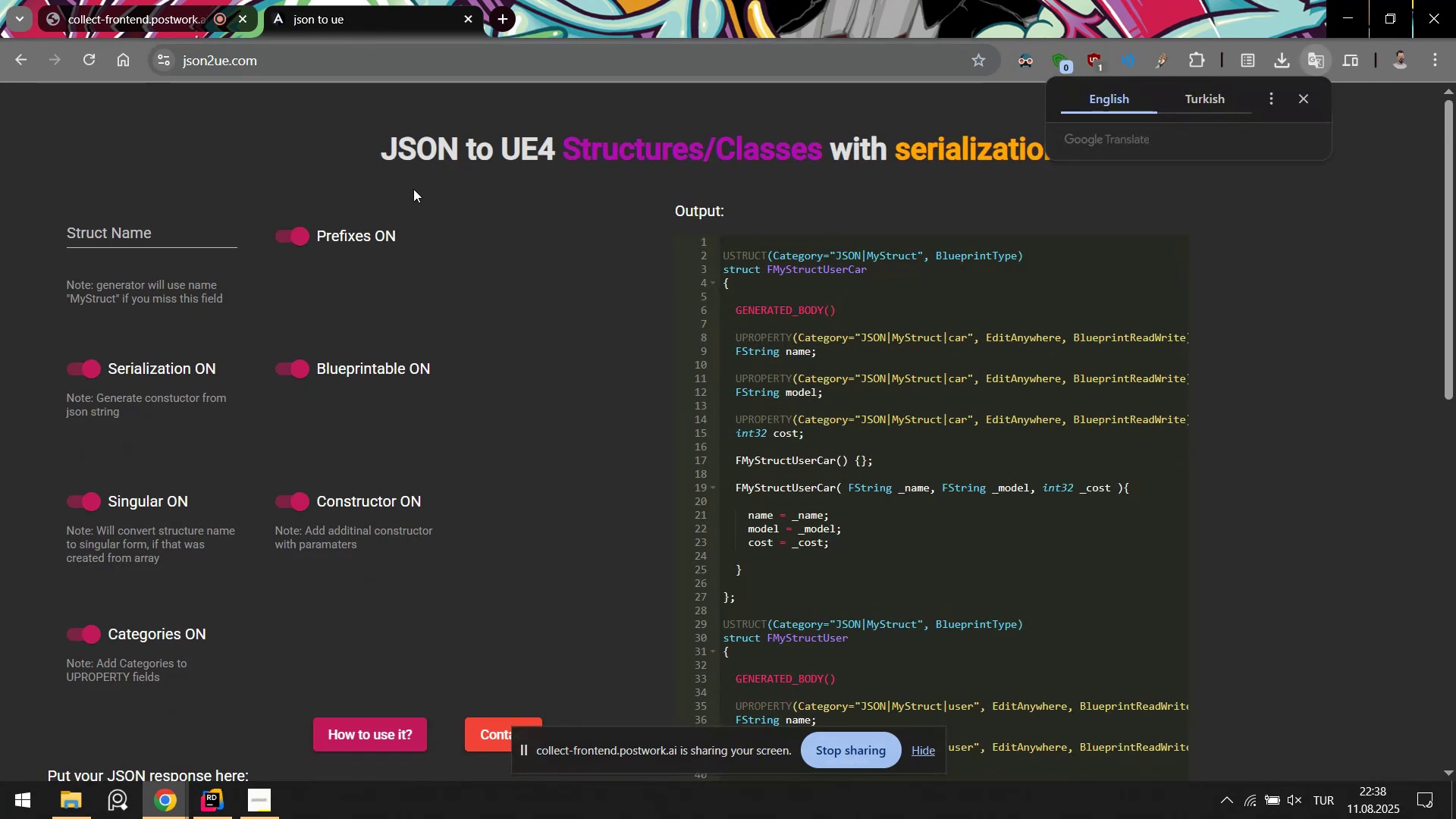 
left_click([420, 165])
 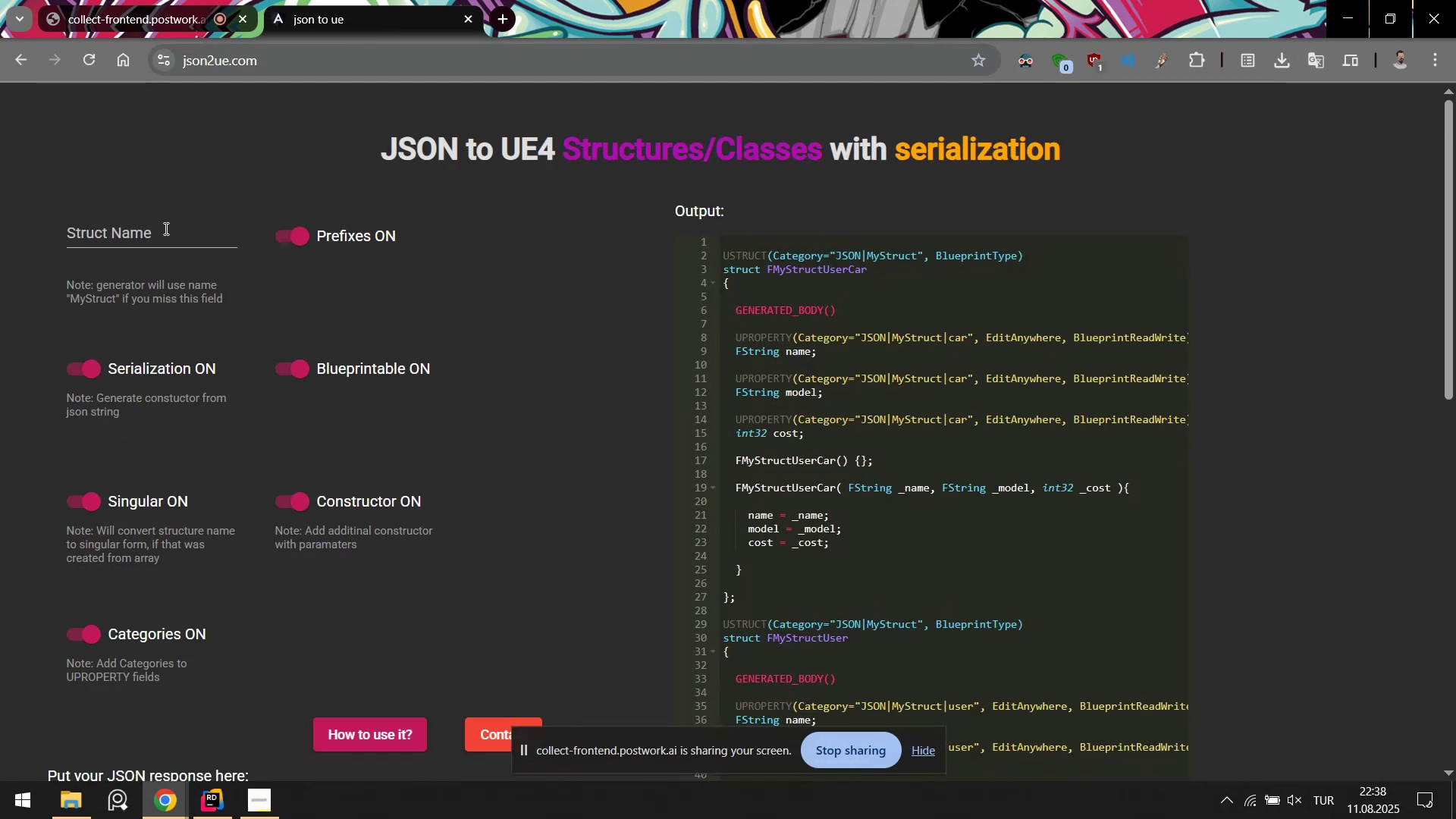 
left_click([165, 228])
 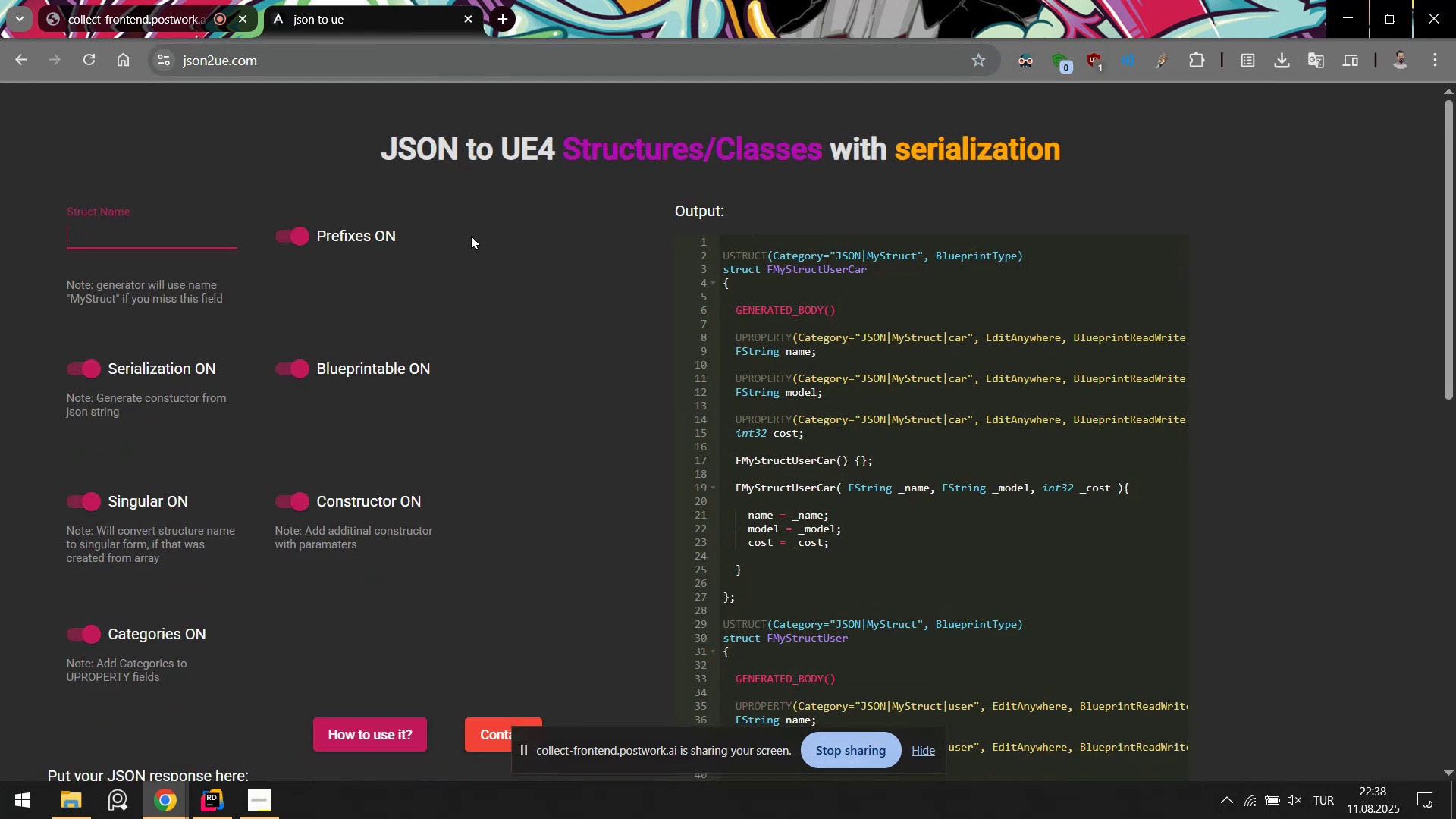 
type(creators)
 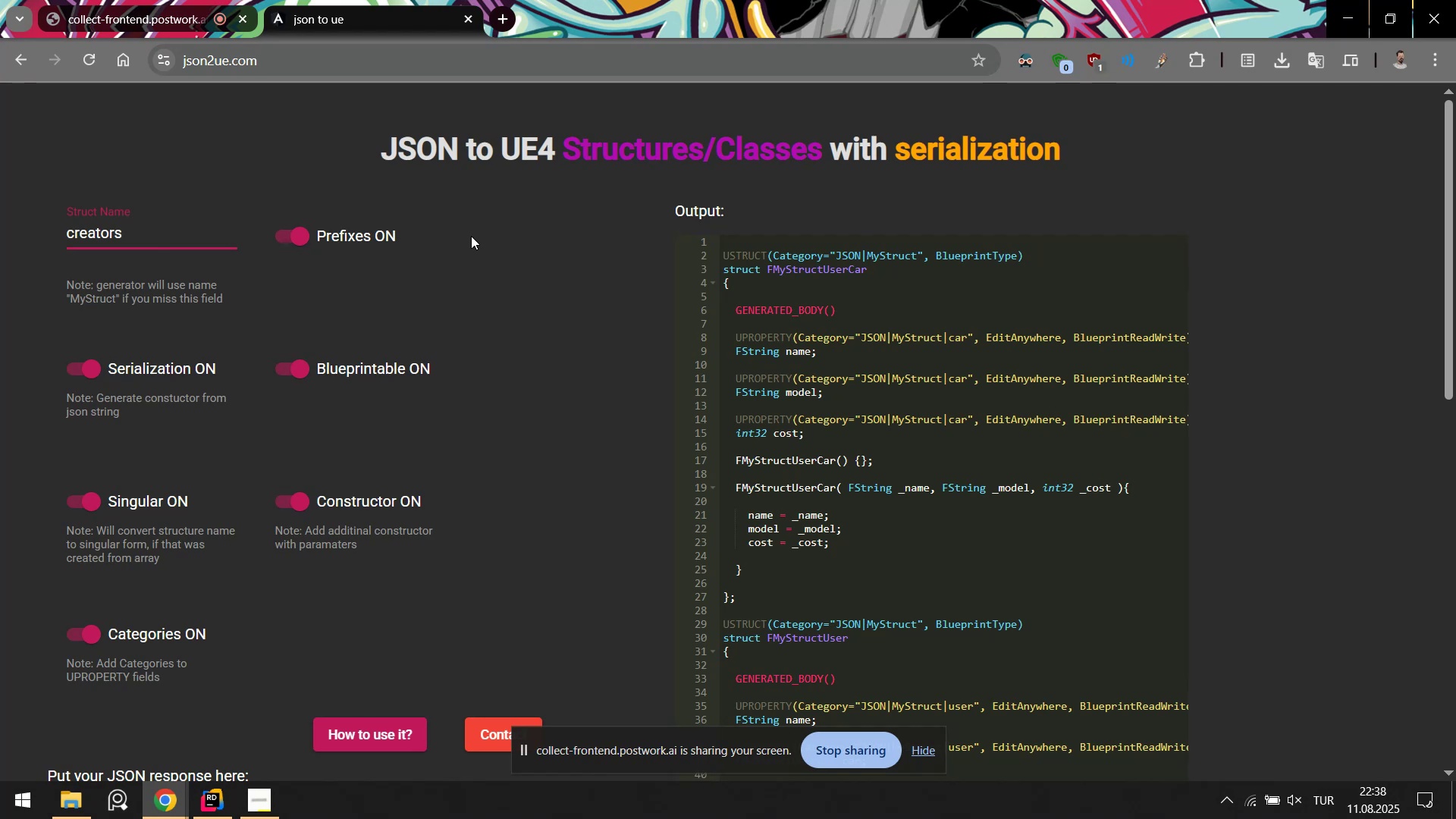 
left_click([471, 236])
 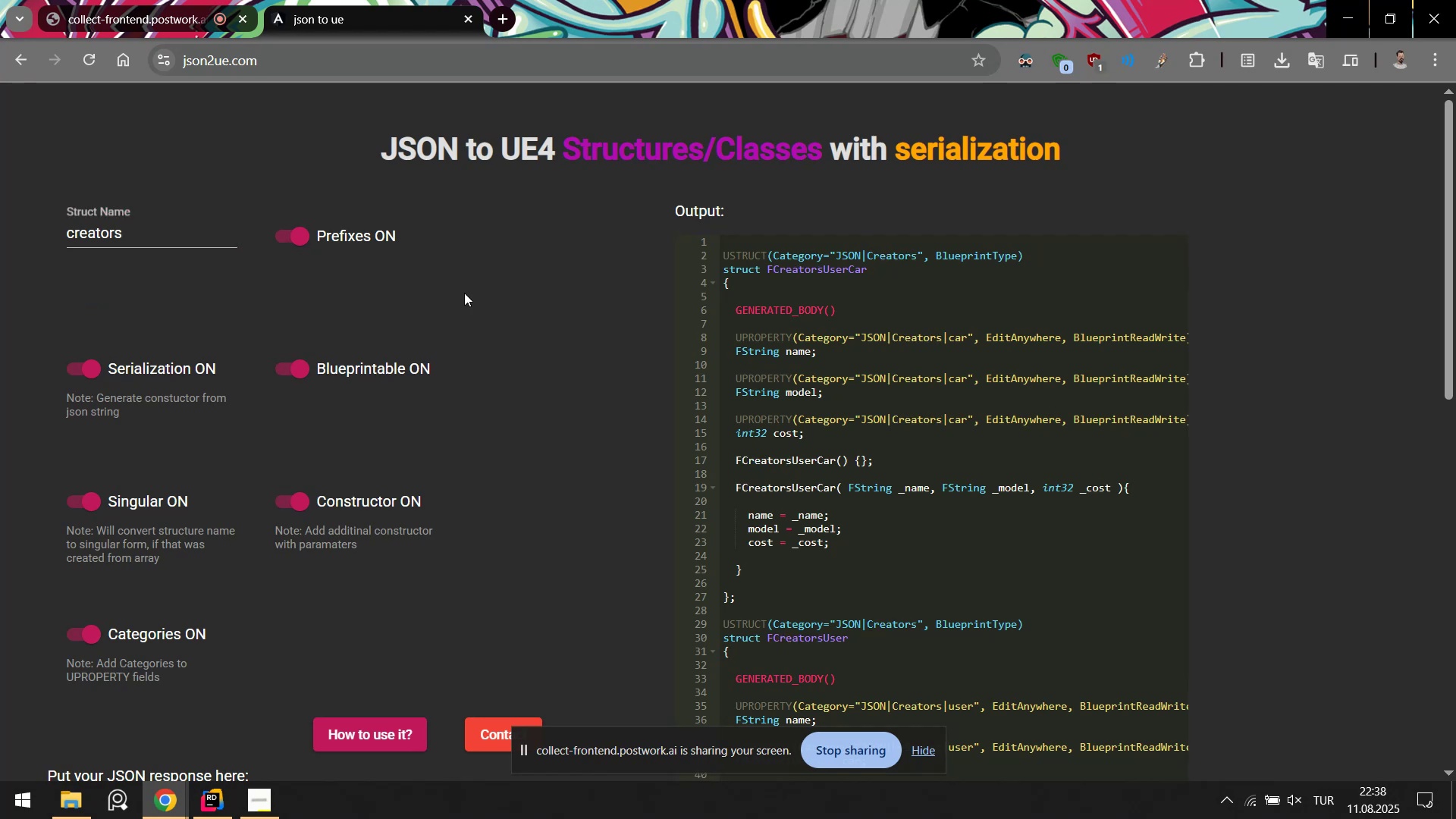 
scroll: coordinate [495, 392], scroll_direction: down, amount: 5.0
 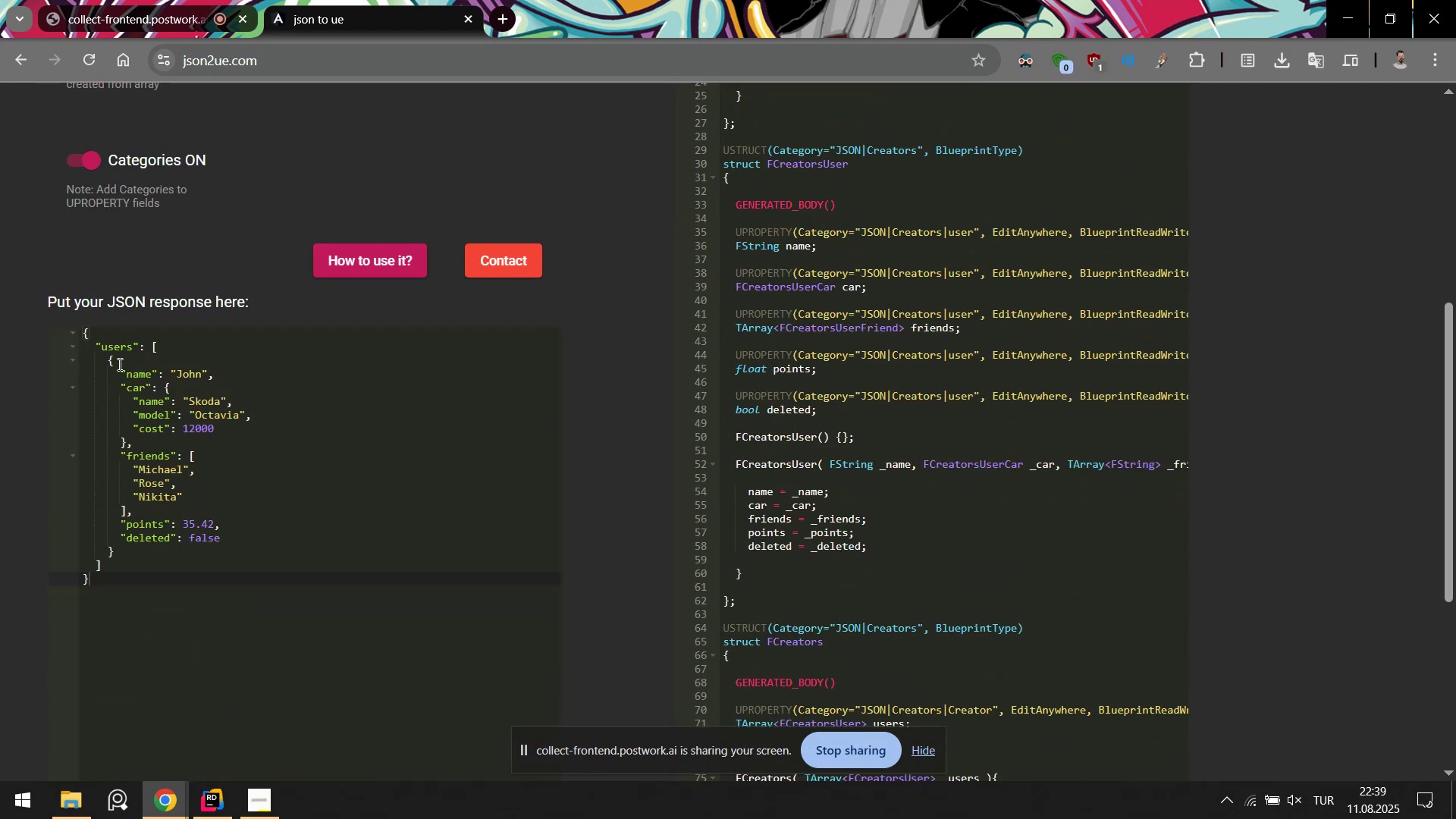 
double_click([118, 350])
 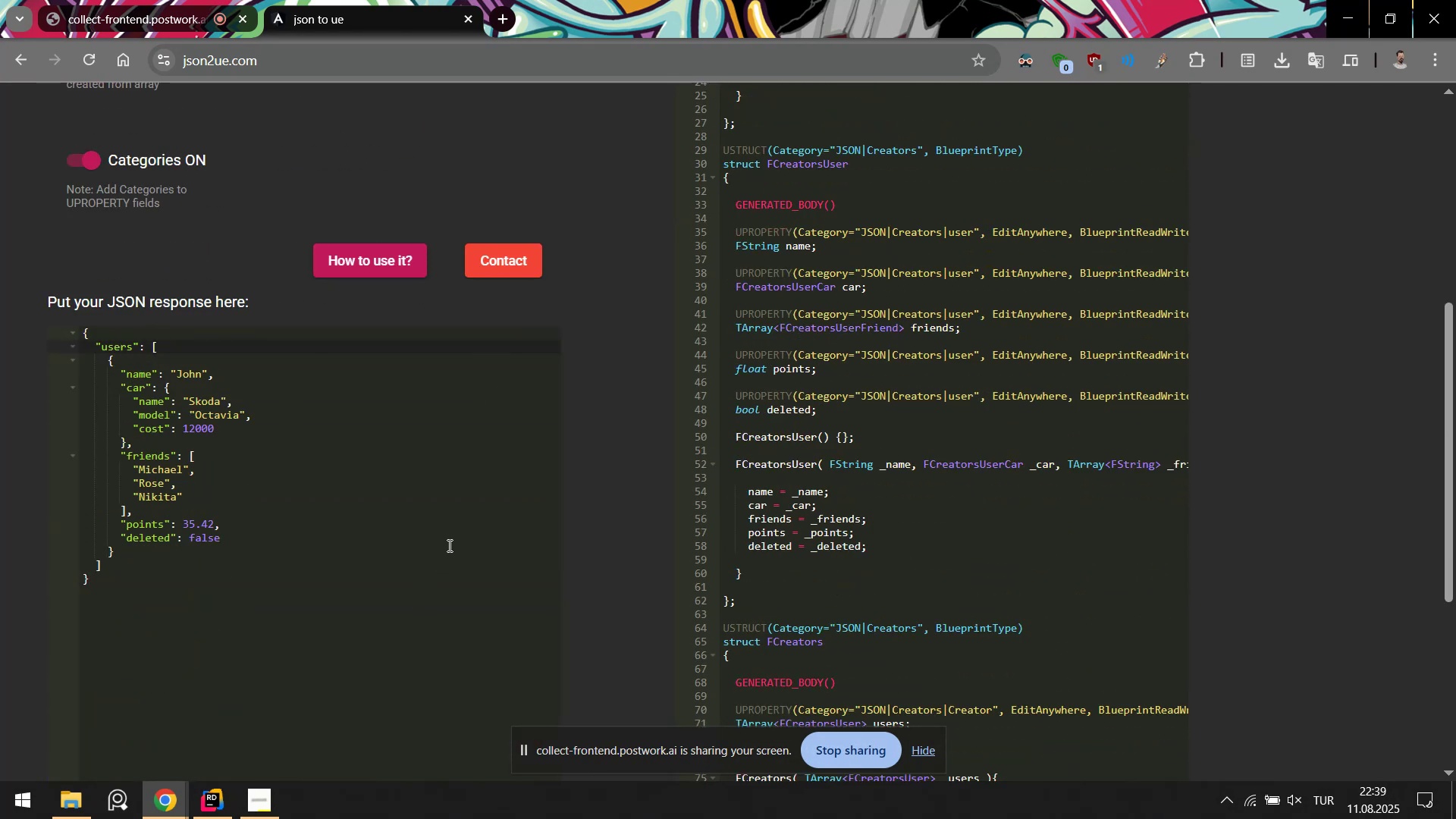 
wait(5.12)
 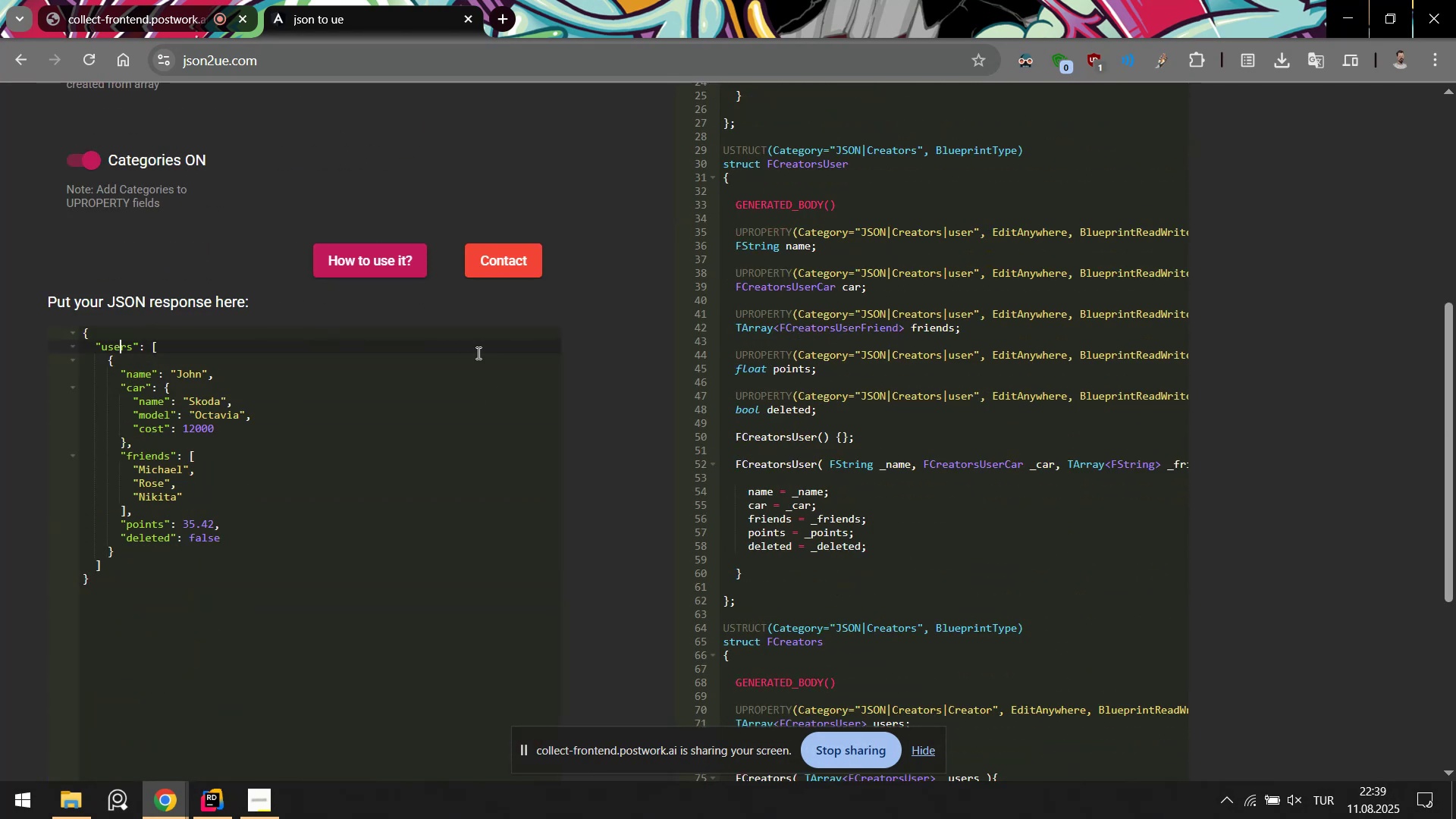 
scroll: coordinate [471, 526], scroll_direction: down, amount: 2.0
 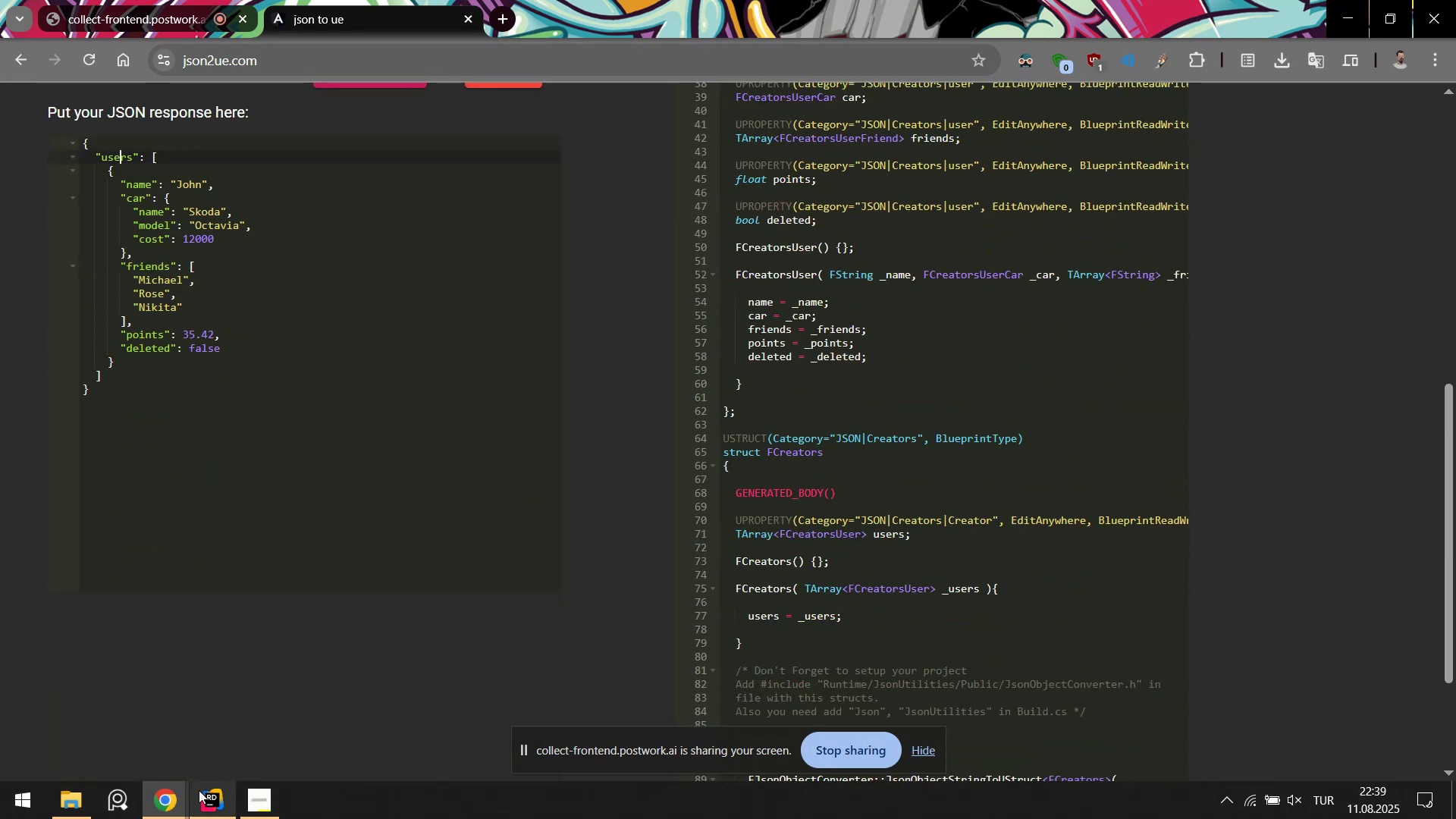 
left_click([200, 790])
 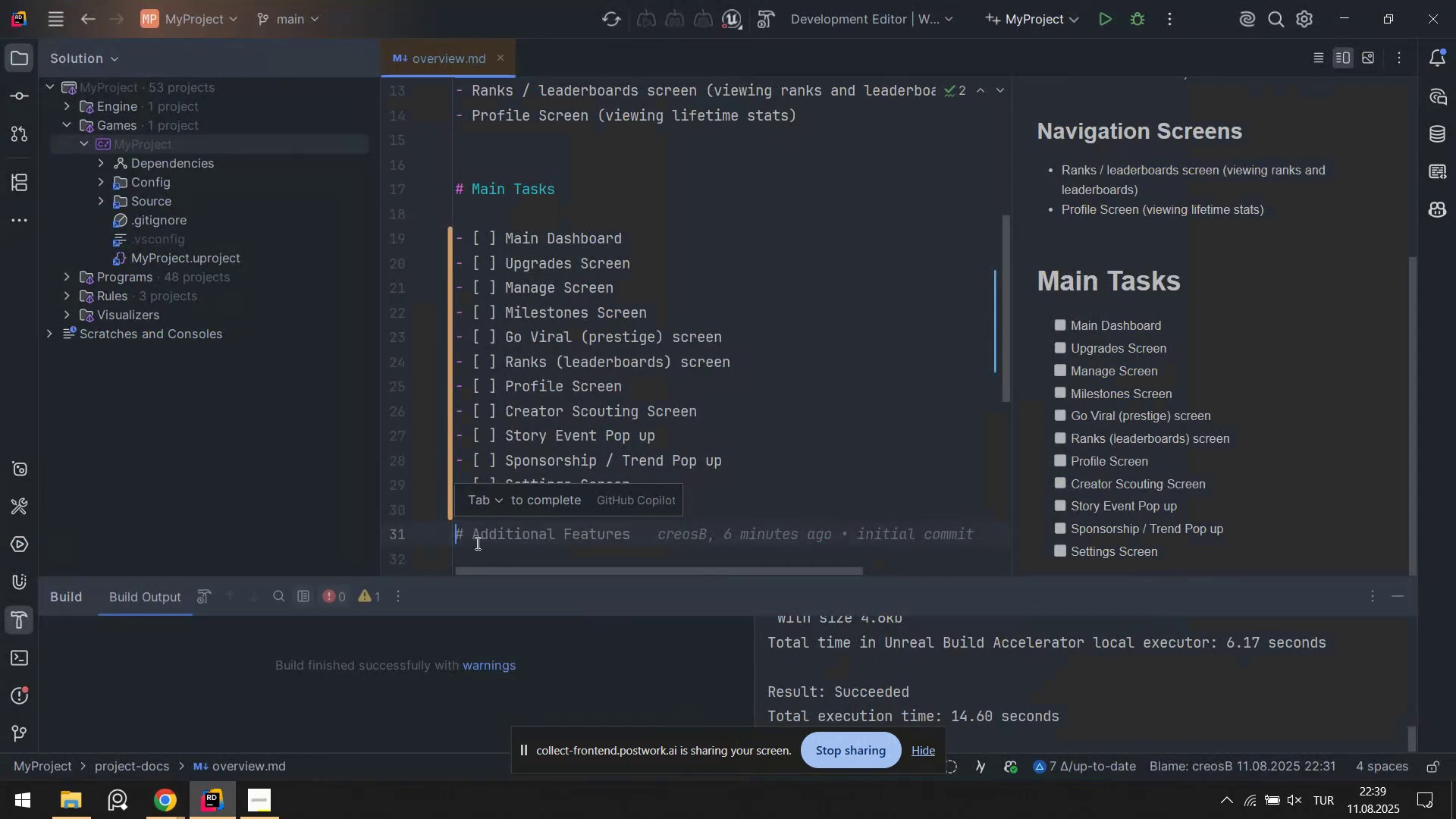 
scroll: coordinate [606, 413], scroll_direction: down, amount: 3.0
 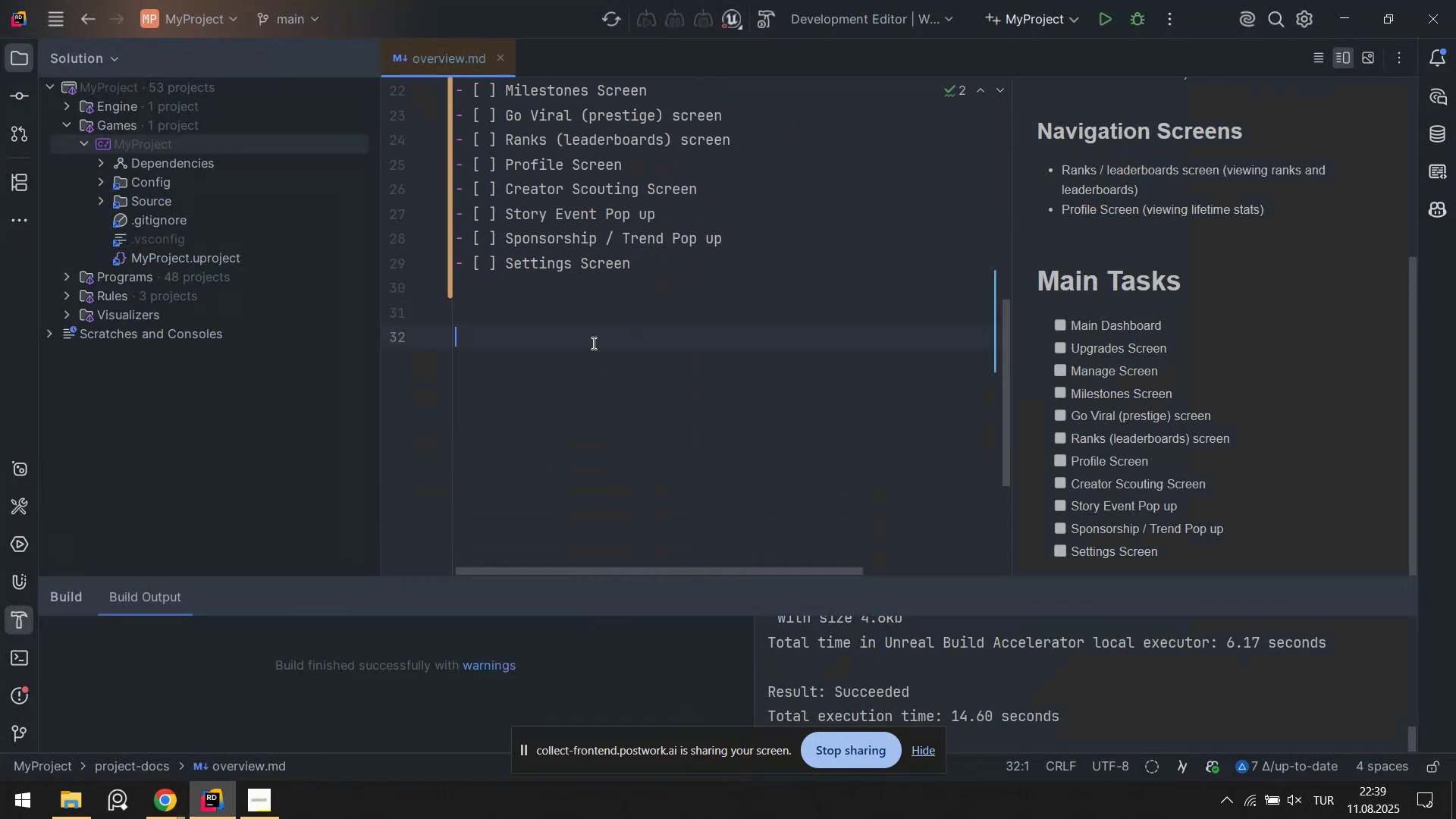 
double_click([563, 327])
 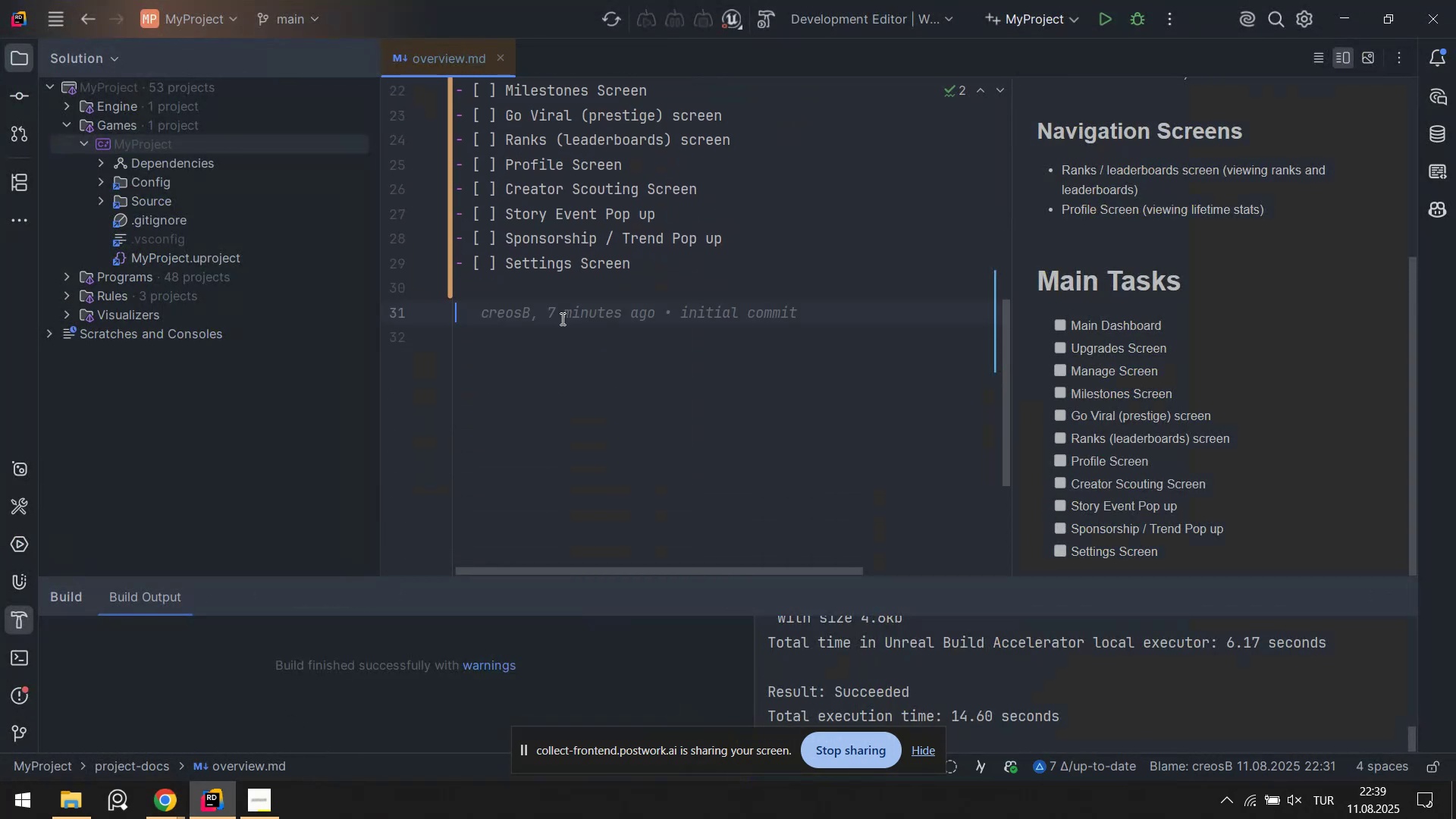 
triple_click([561, 318])
 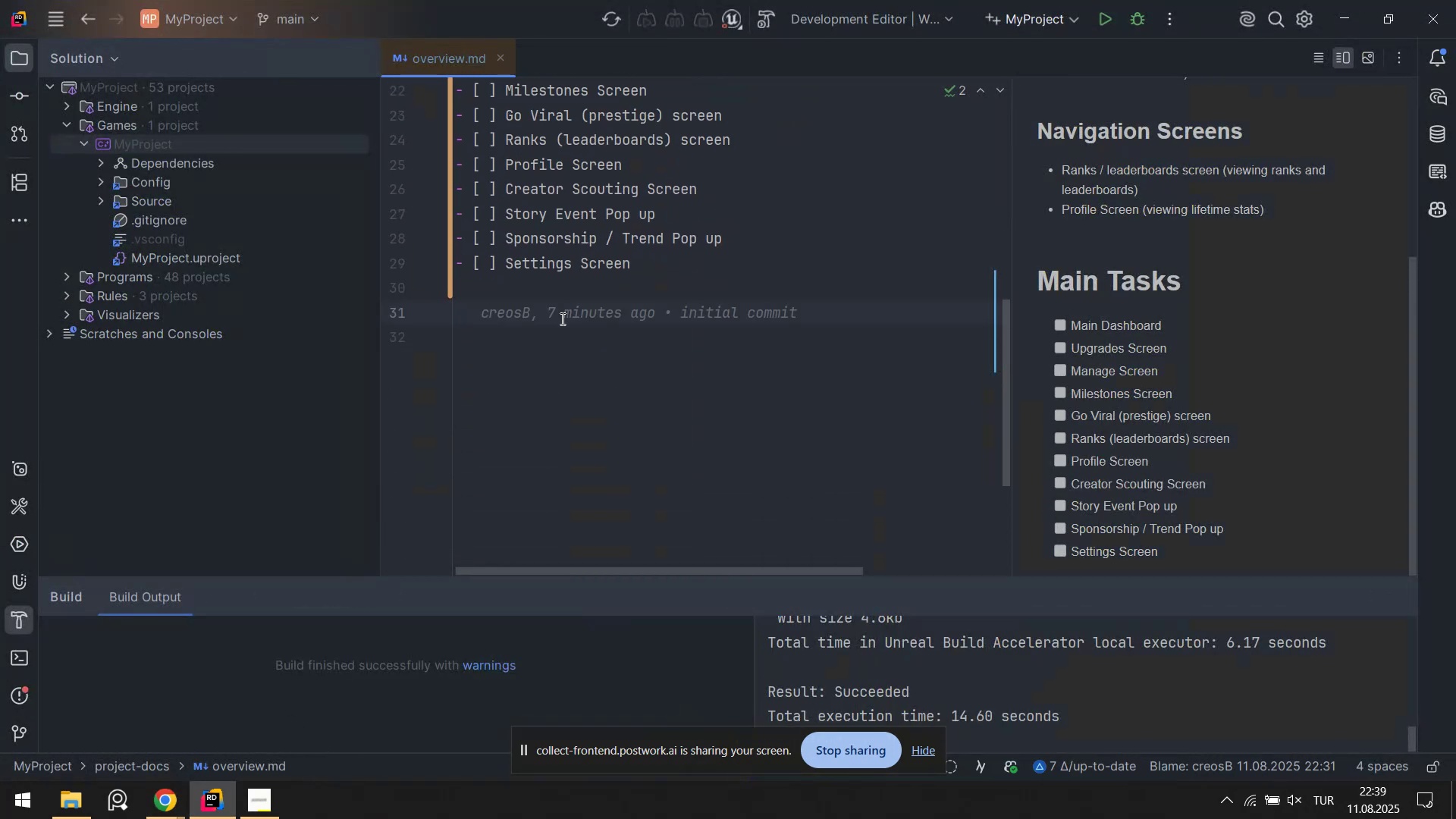 
key(Alt+Control+3)
 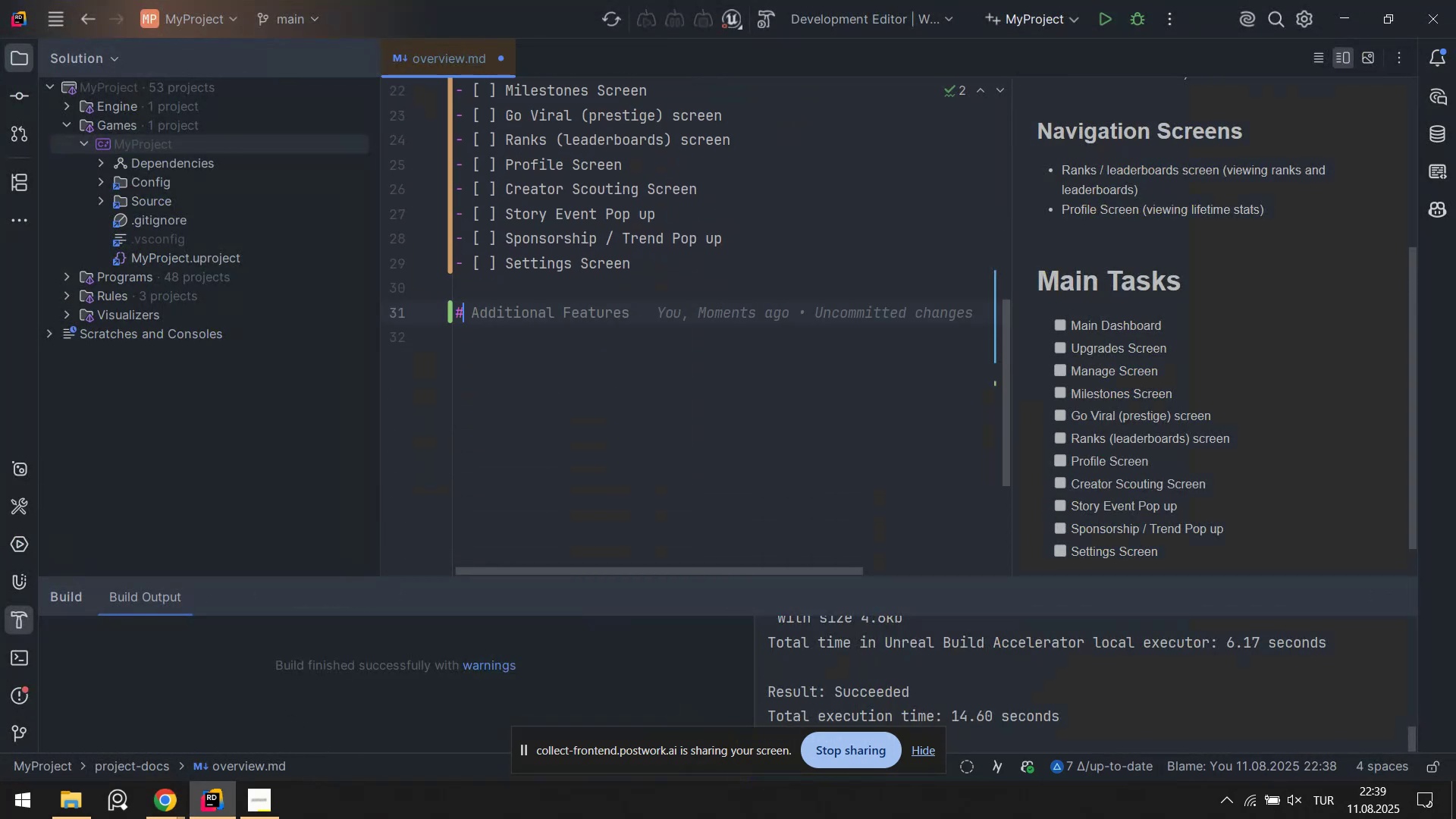 
key(Space)
 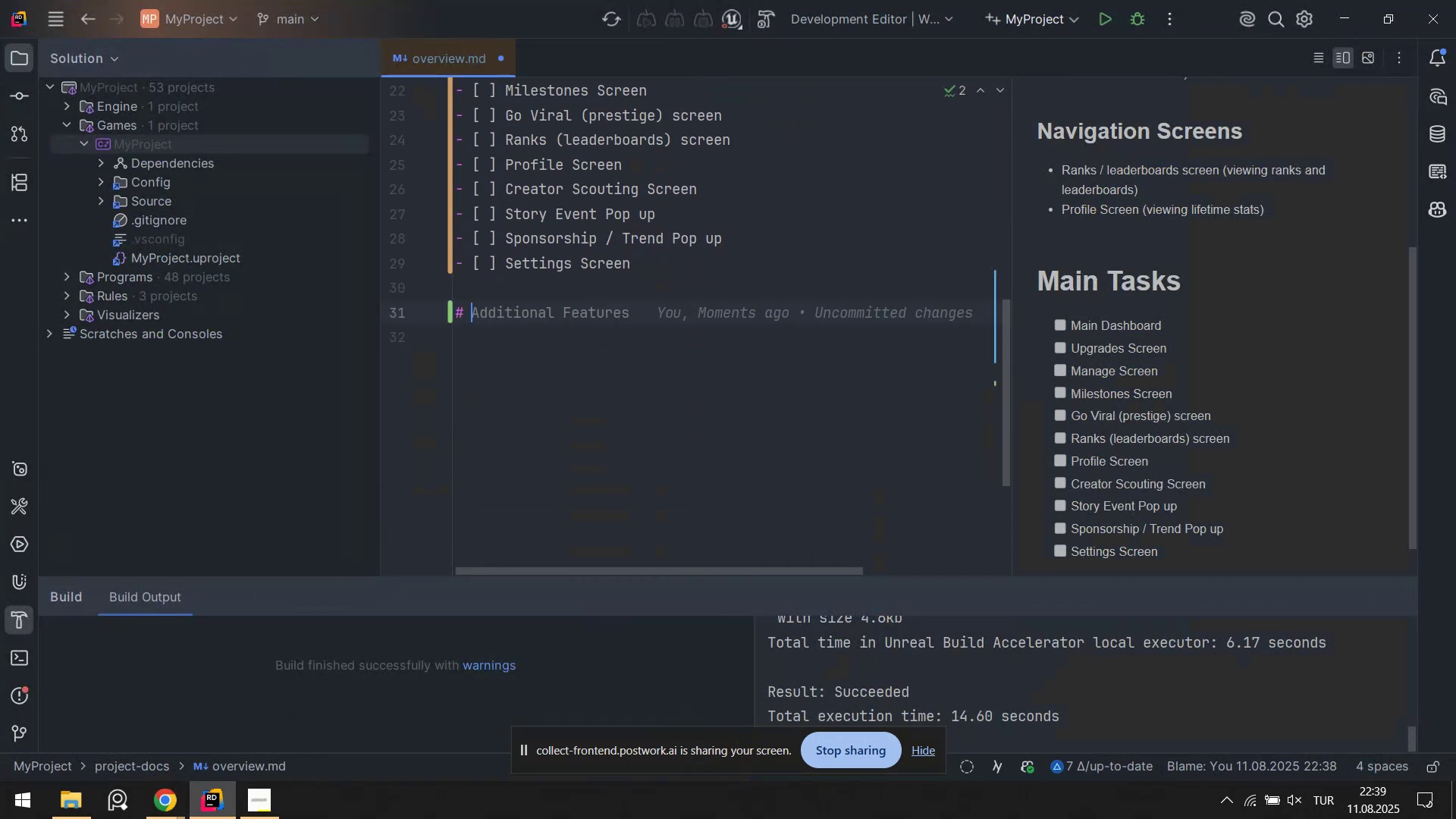 
key(CapsLock)
 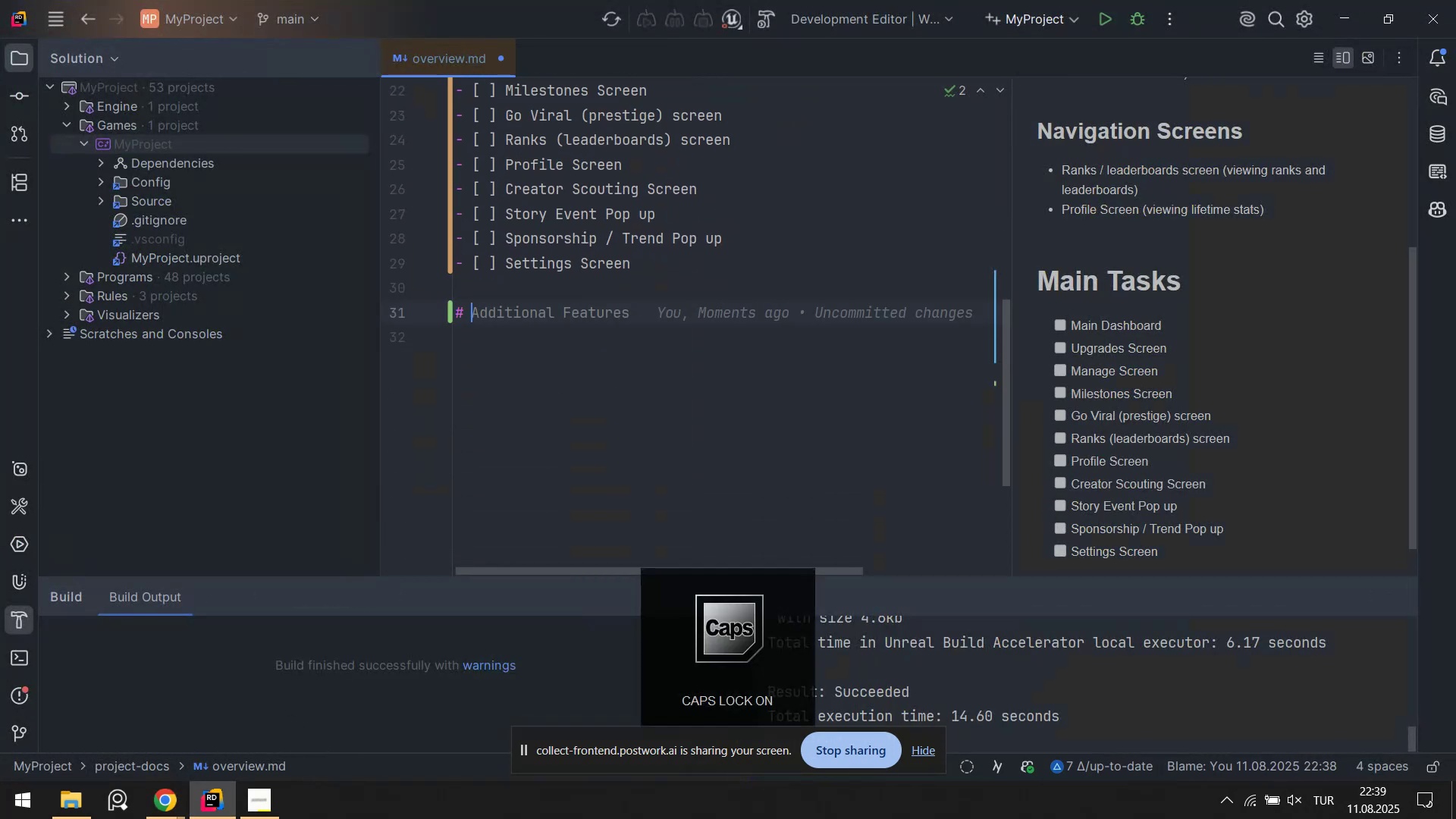 
key(C)
 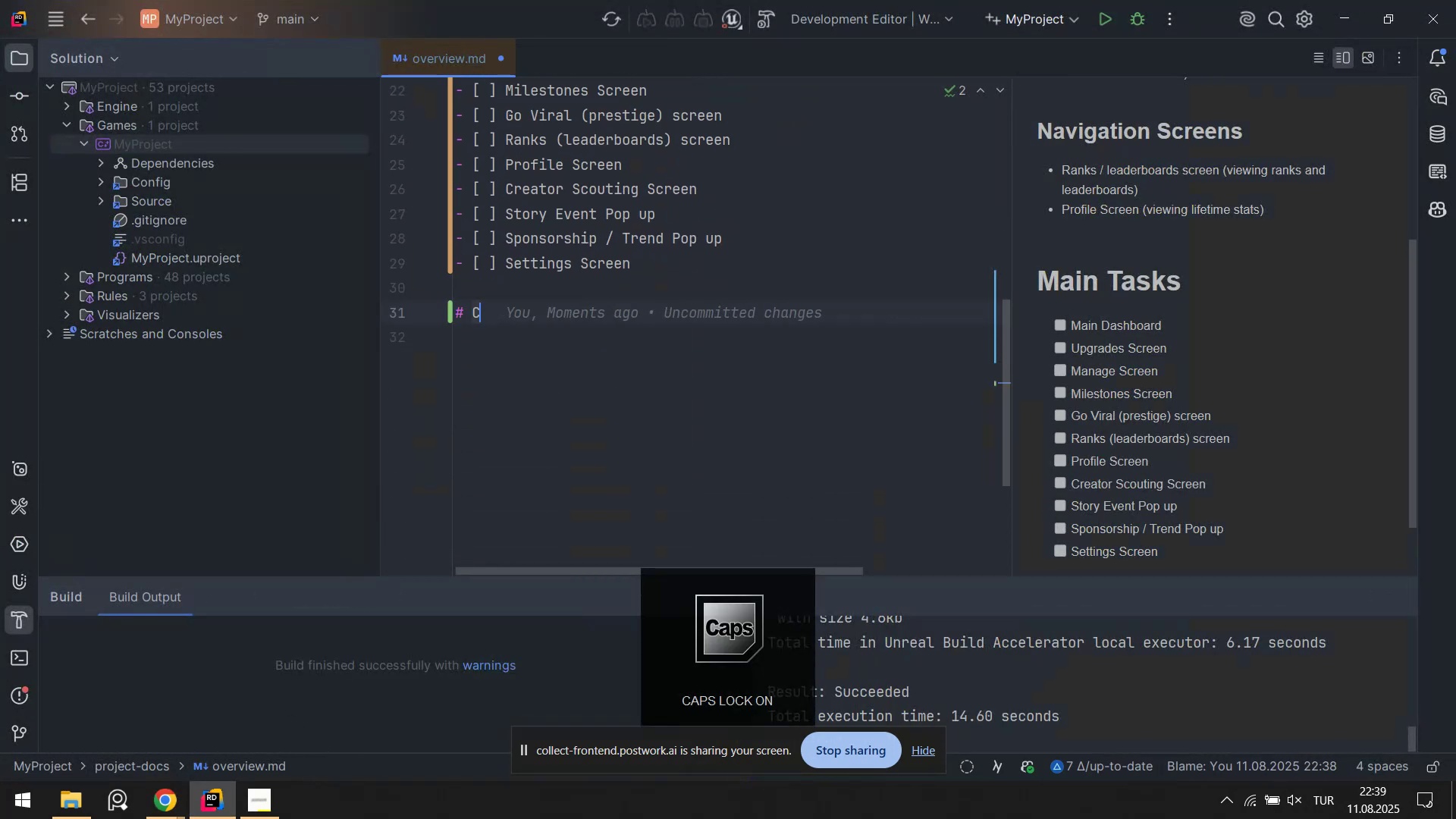 
key(CapsLock)
 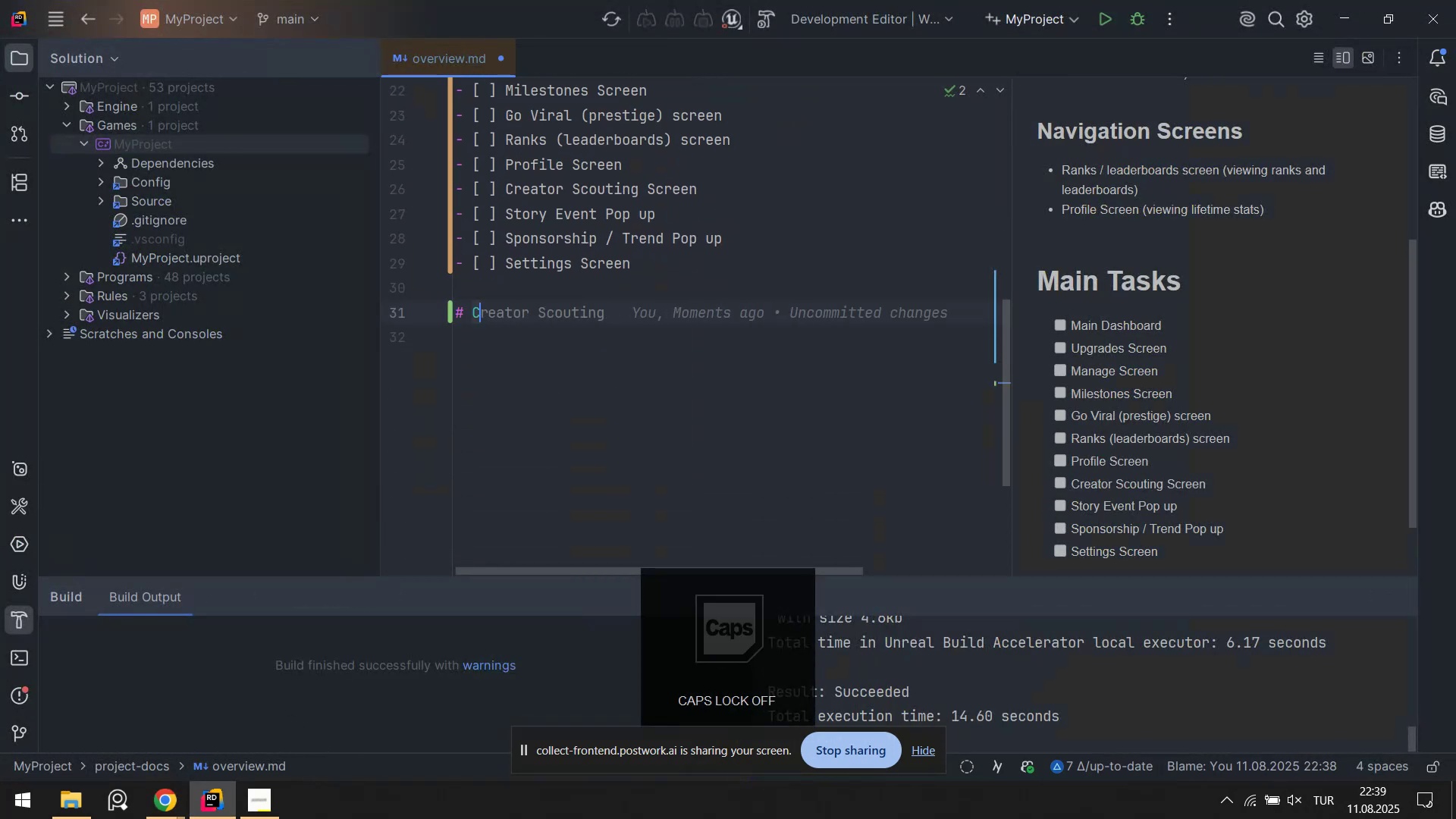 
key(Backspace)
 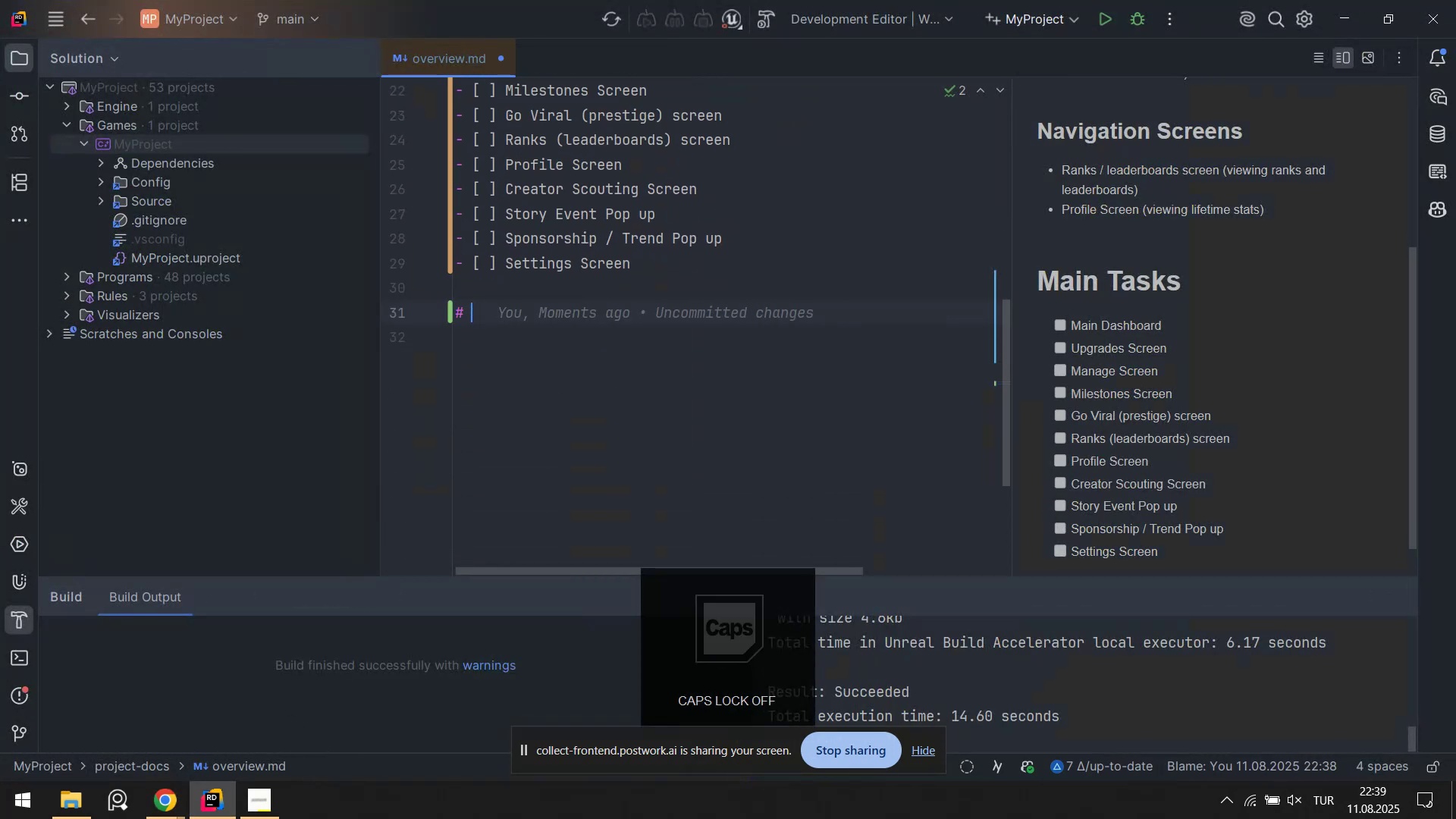 
key(Backspace)
 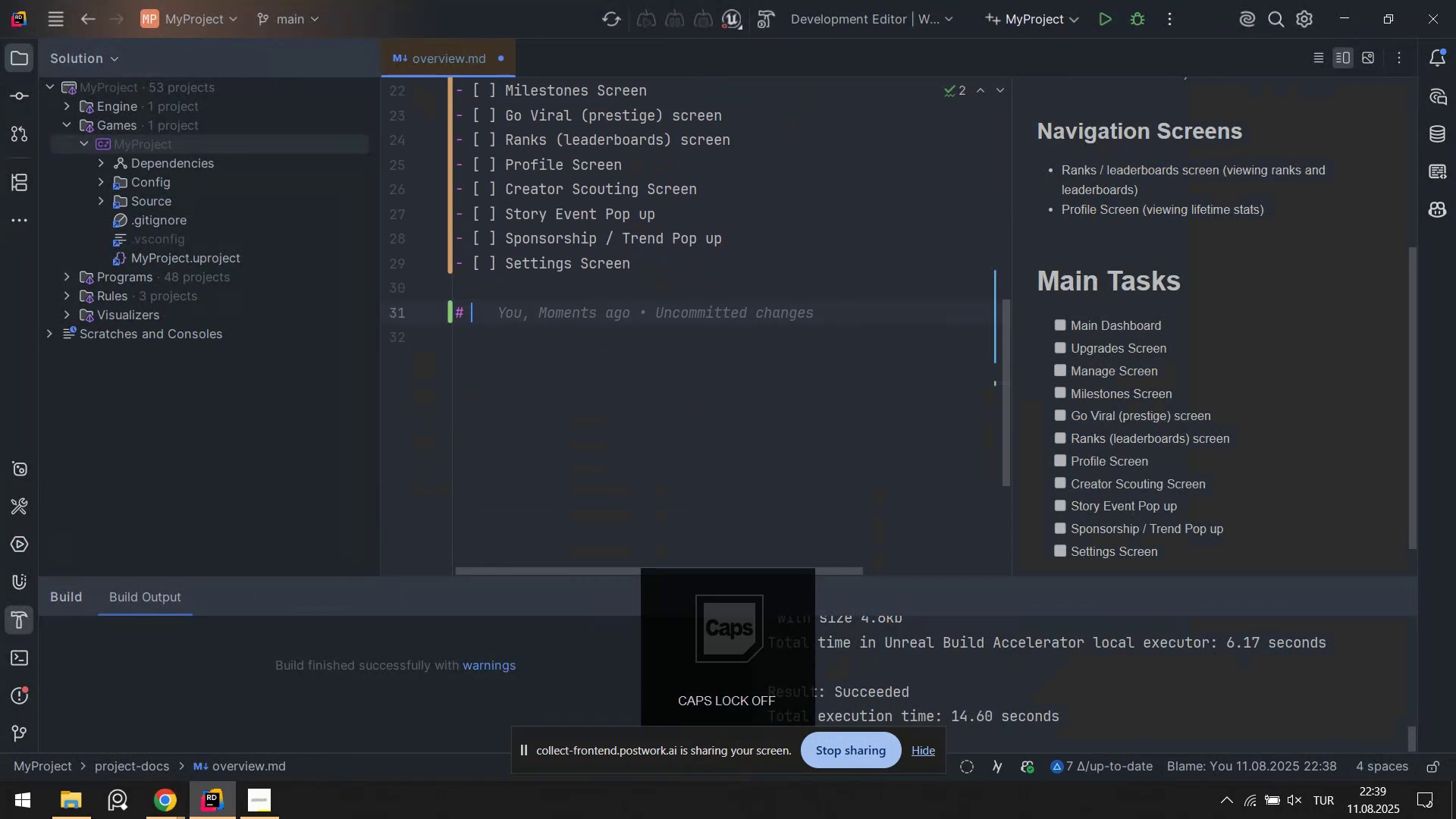 
key(CapsLock)
 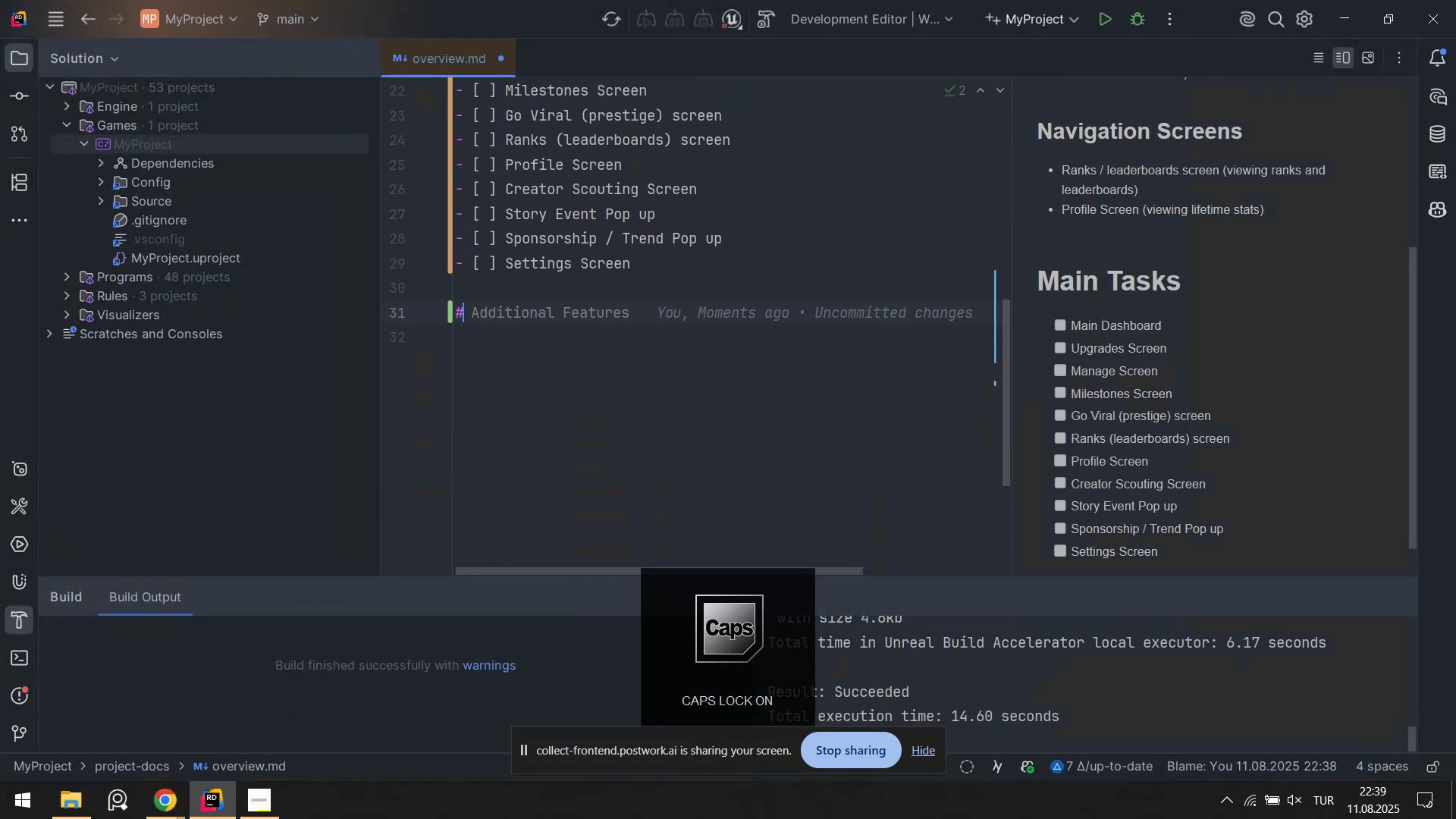 
key(Alt+Control+3)
 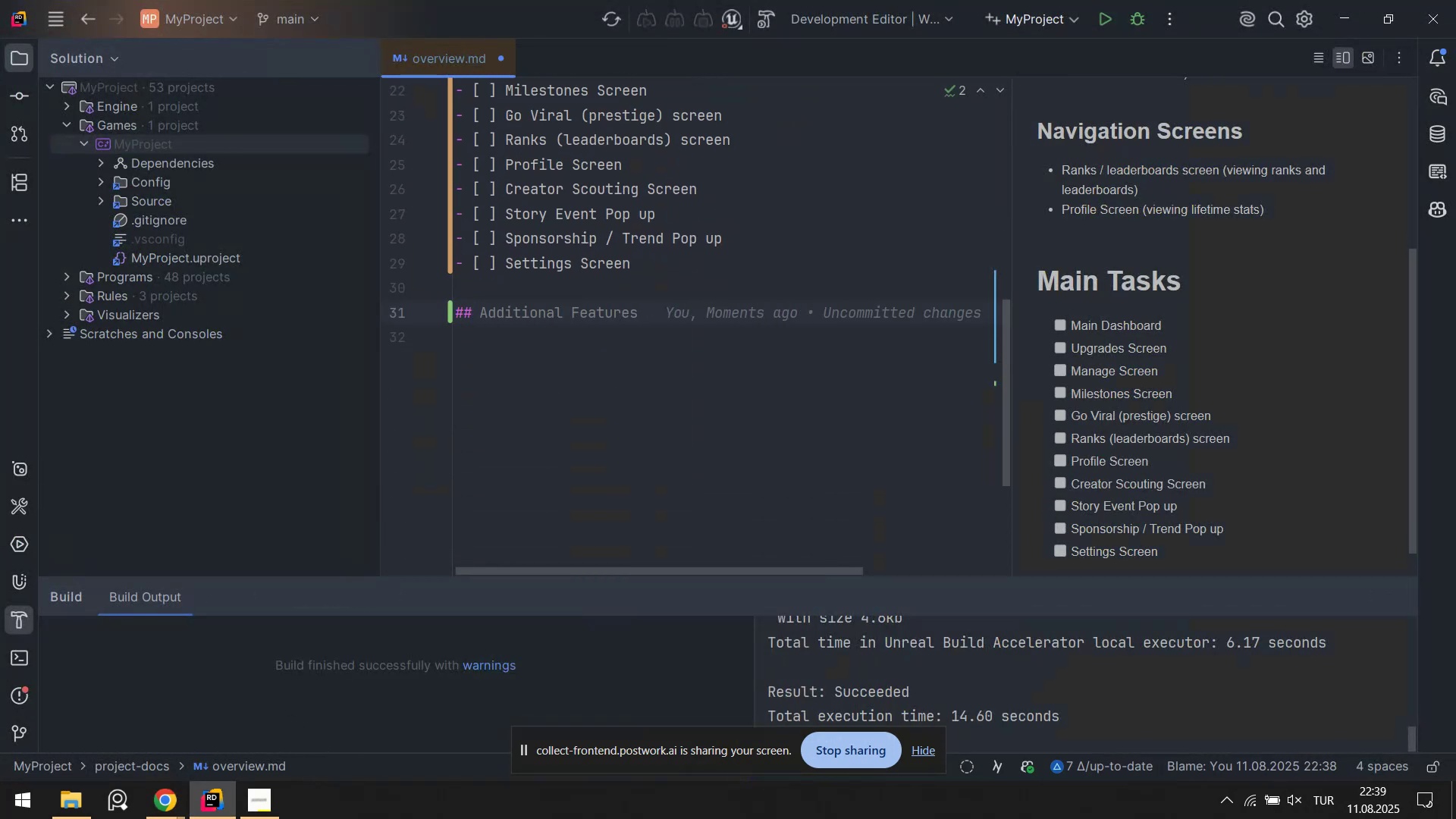 
scroll: coordinate [603, 252], scroll_direction: up, amount: 2.0
 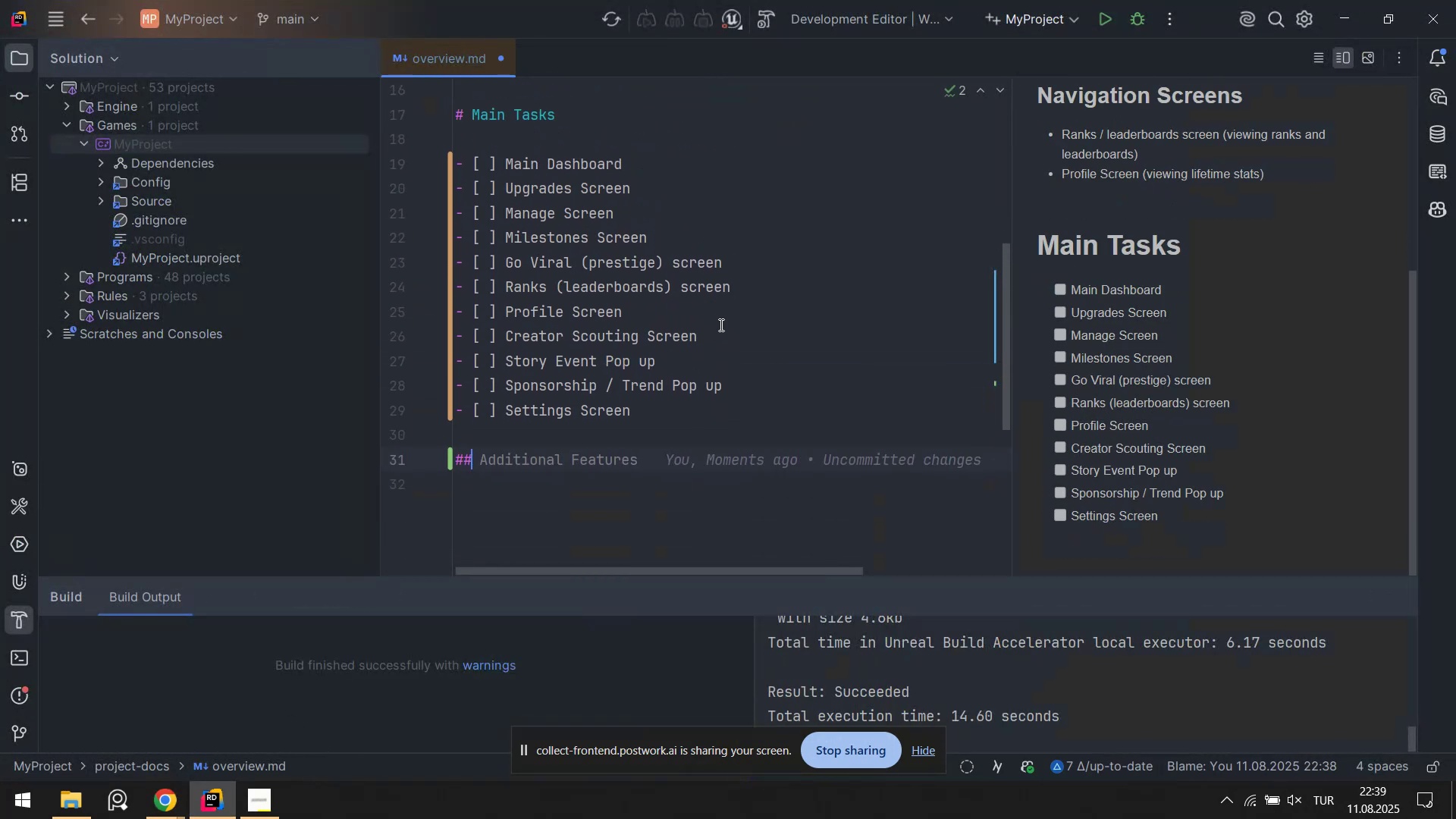 
key(Space)
 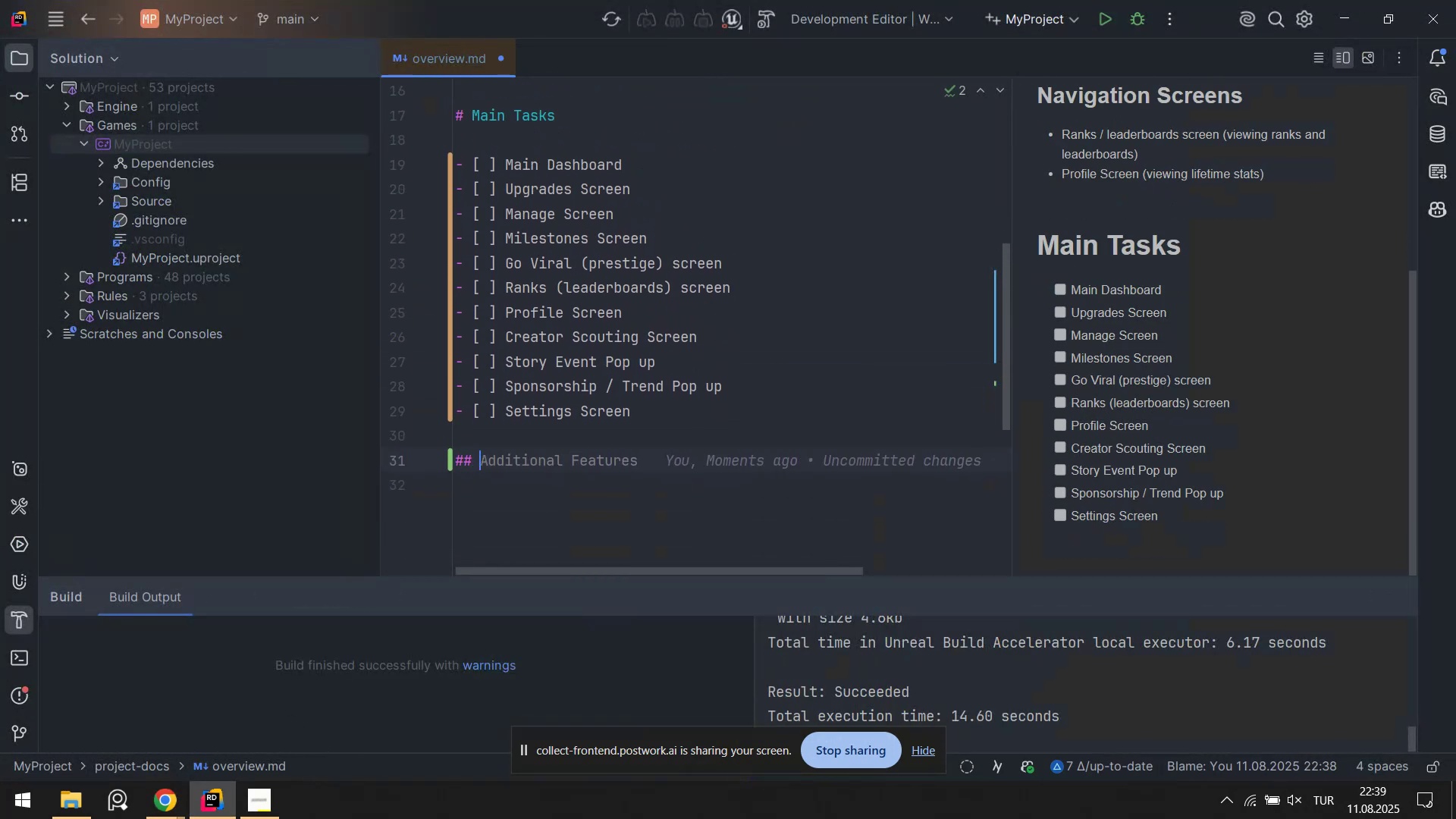 
key(CapsLock)
 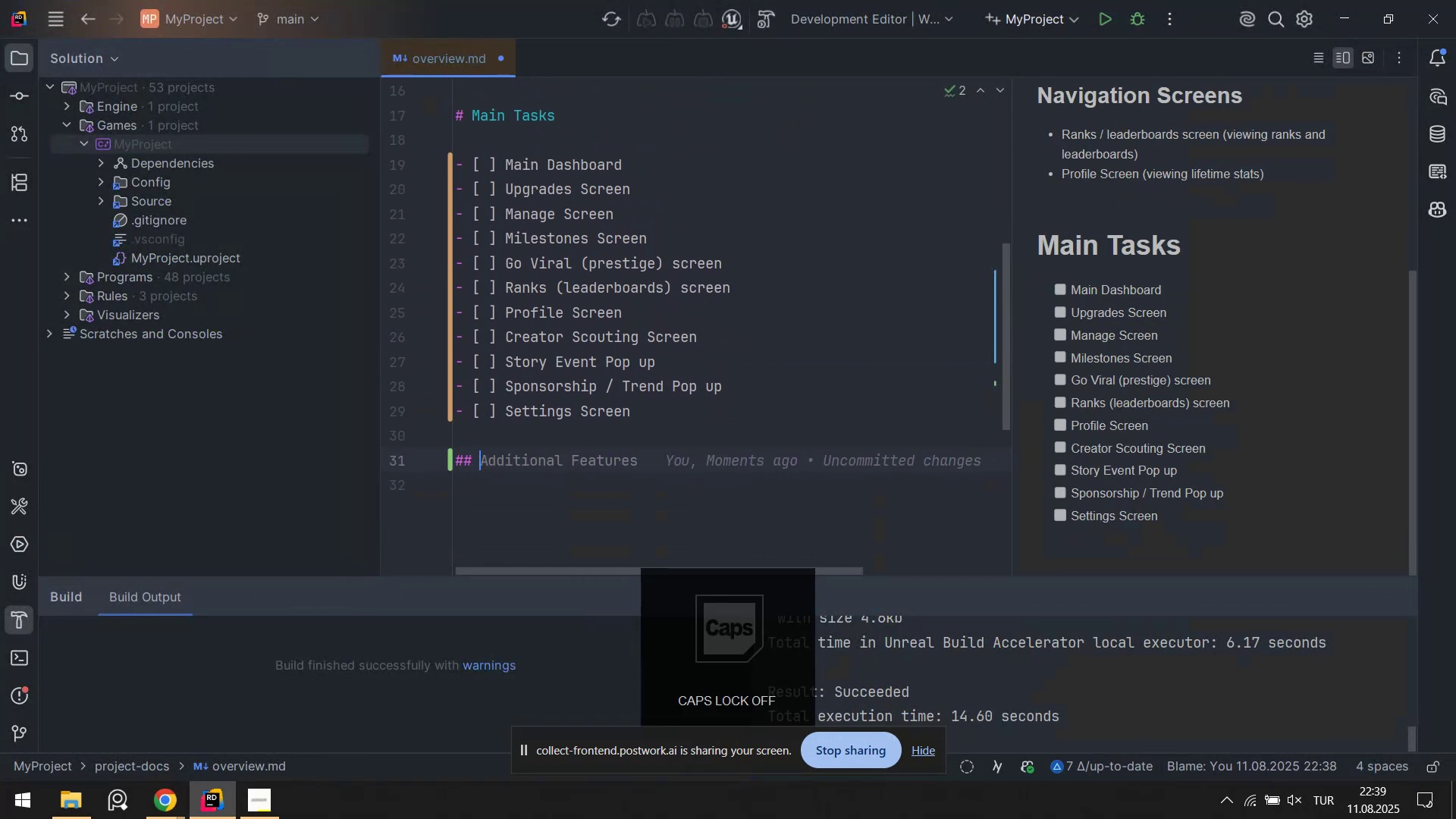 
key(C)
 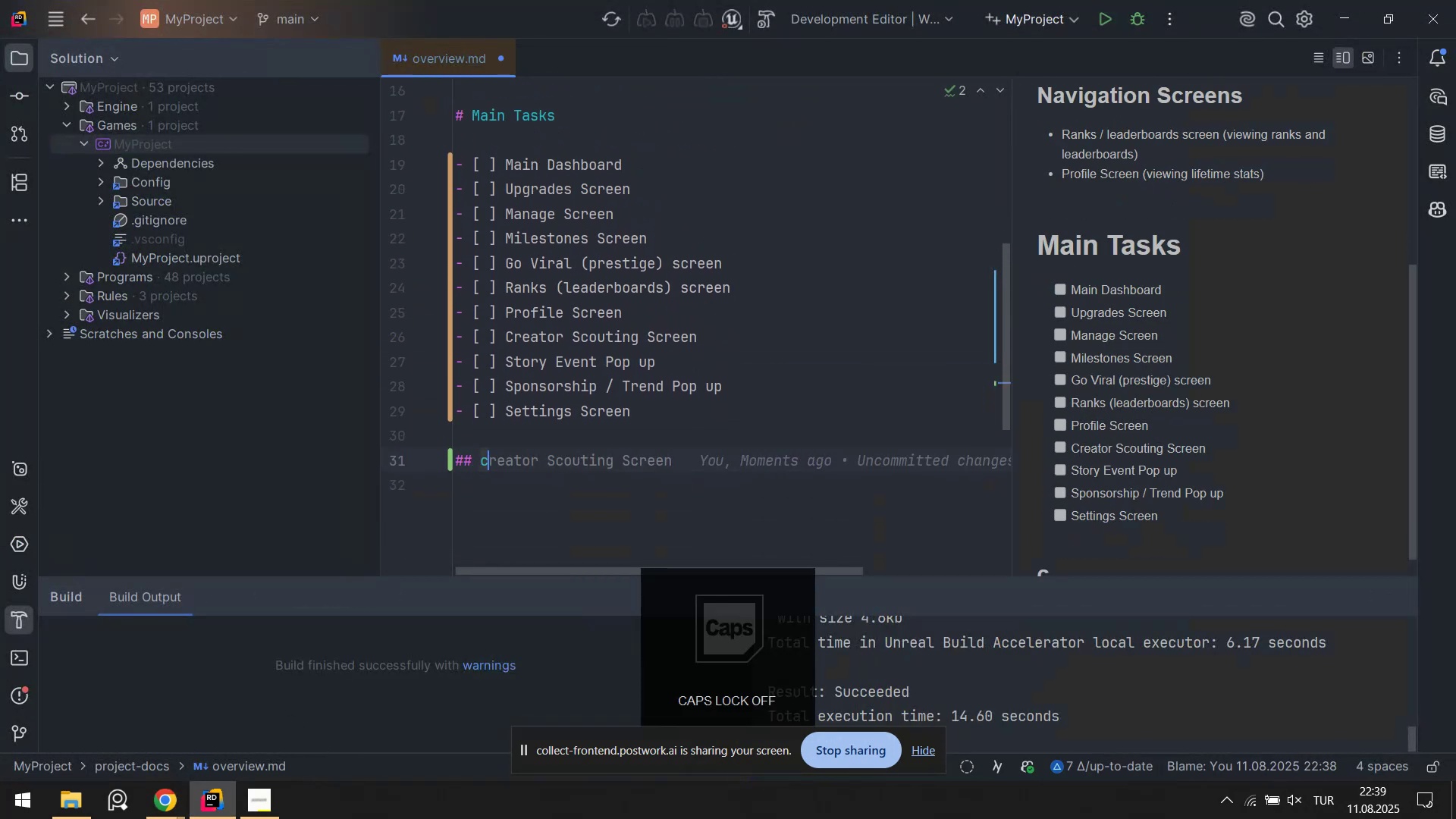 
key(Backspace)
 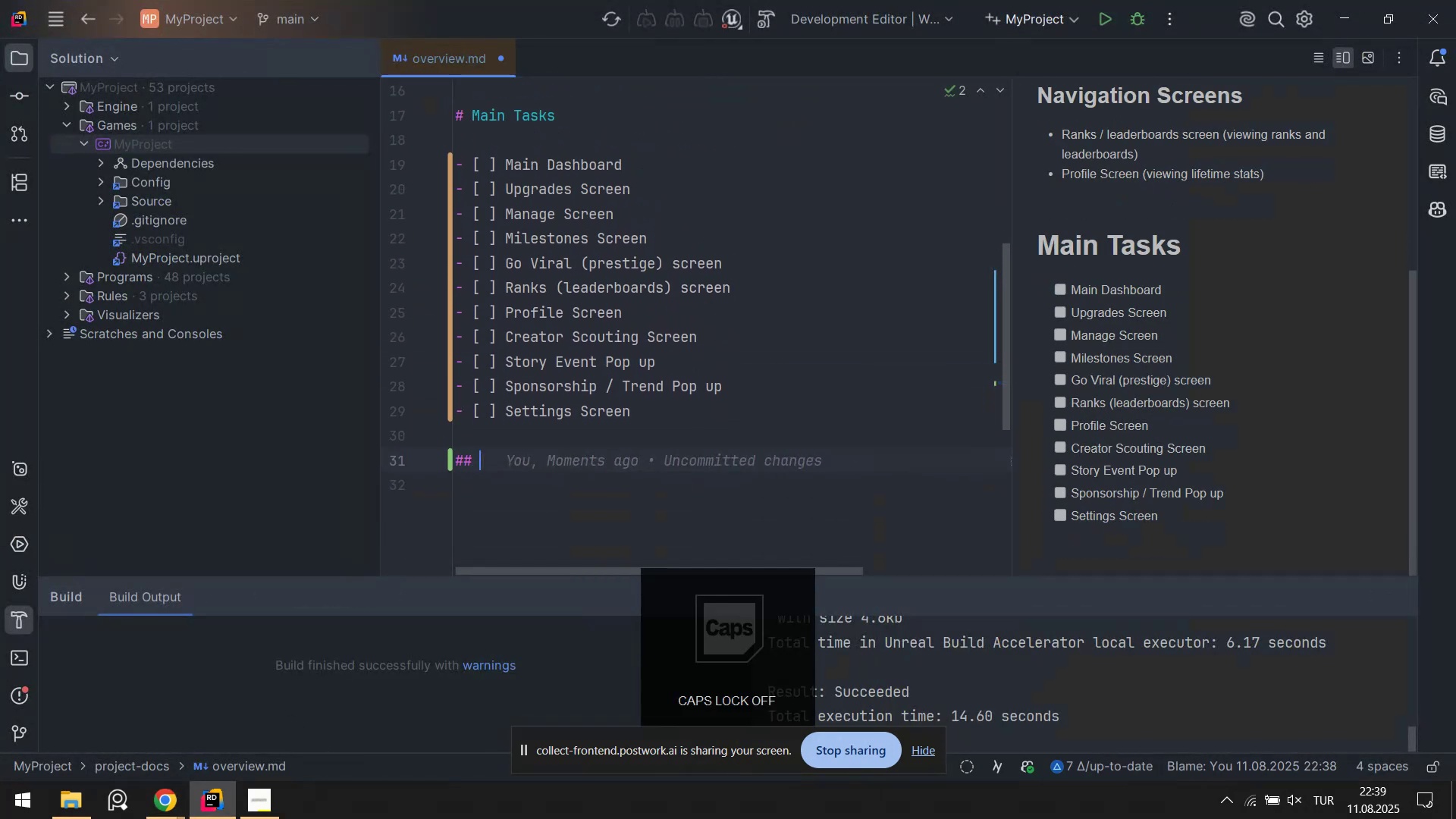 
key(CapsLock)
 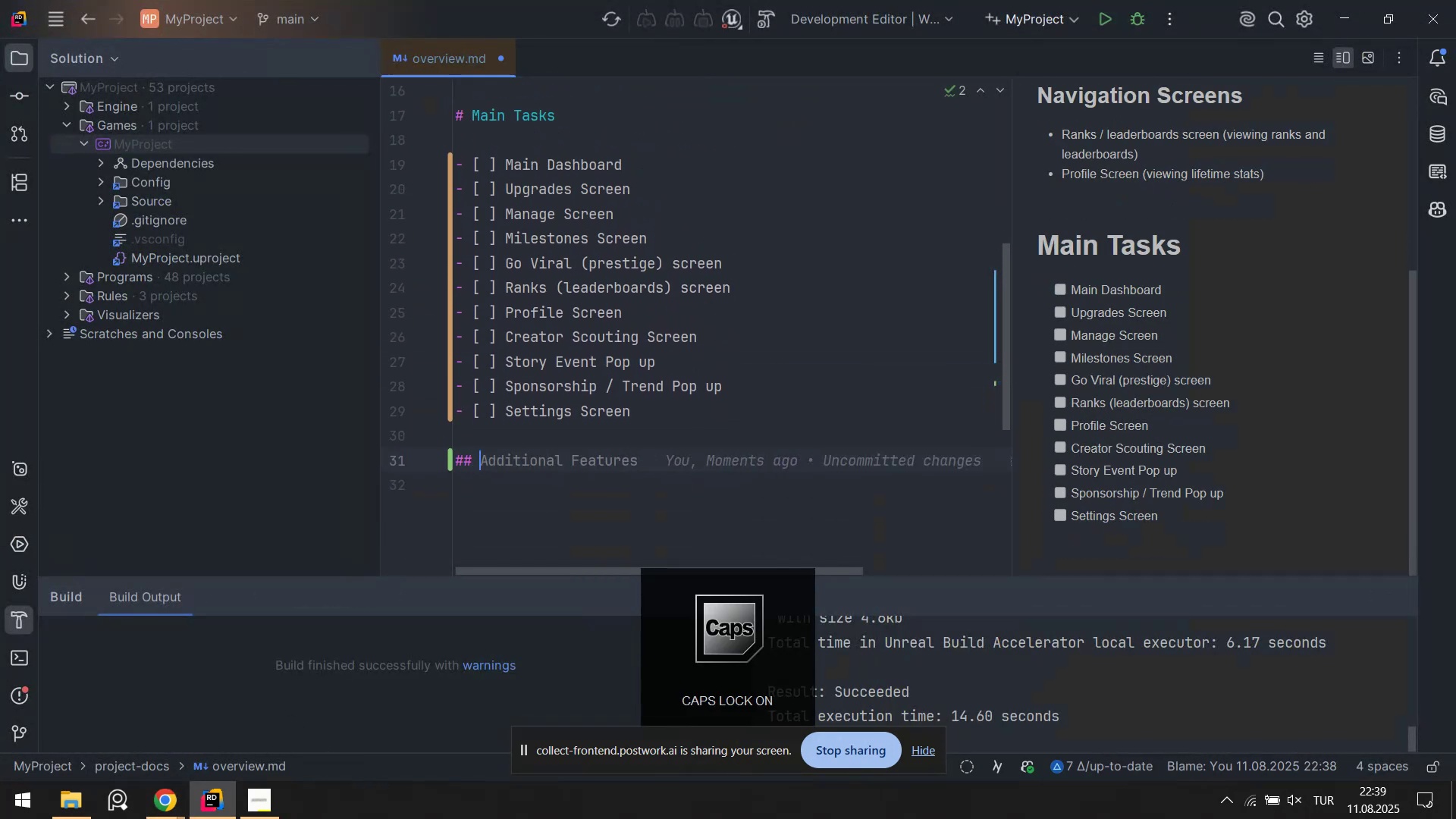 
key(J)
 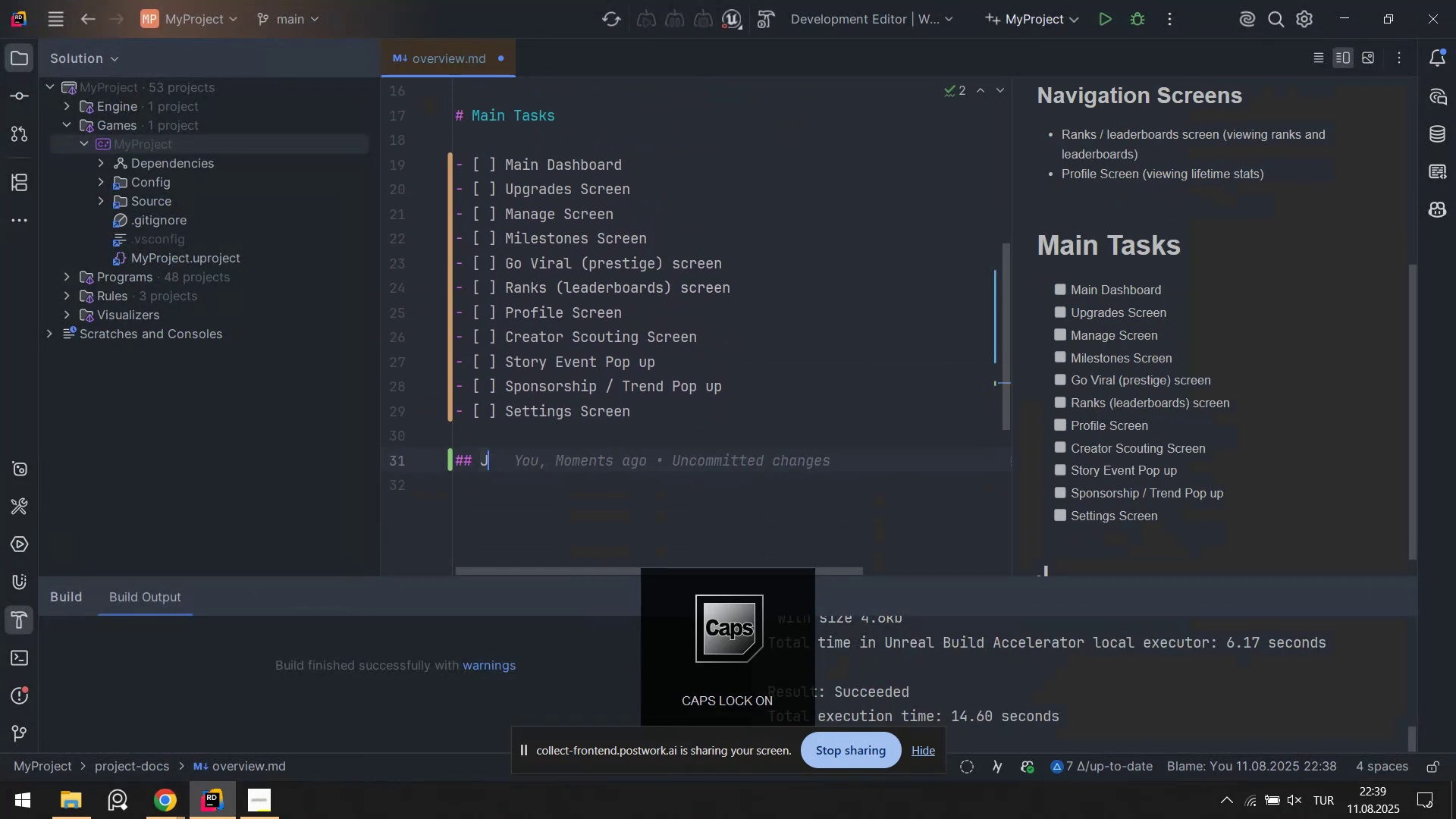 
key(CapsLock)
 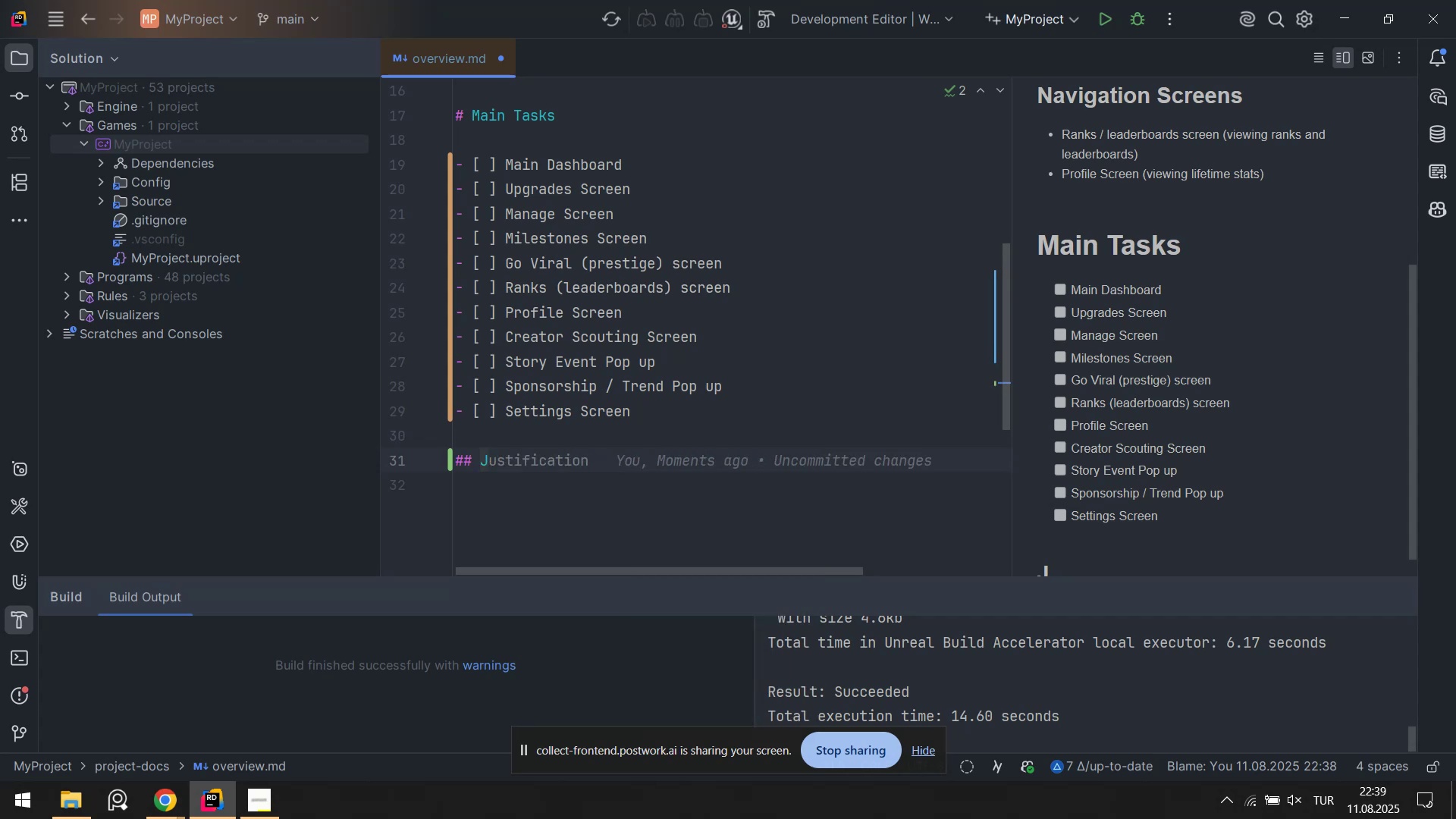 
key(Backspace)
type(Data Structure)
 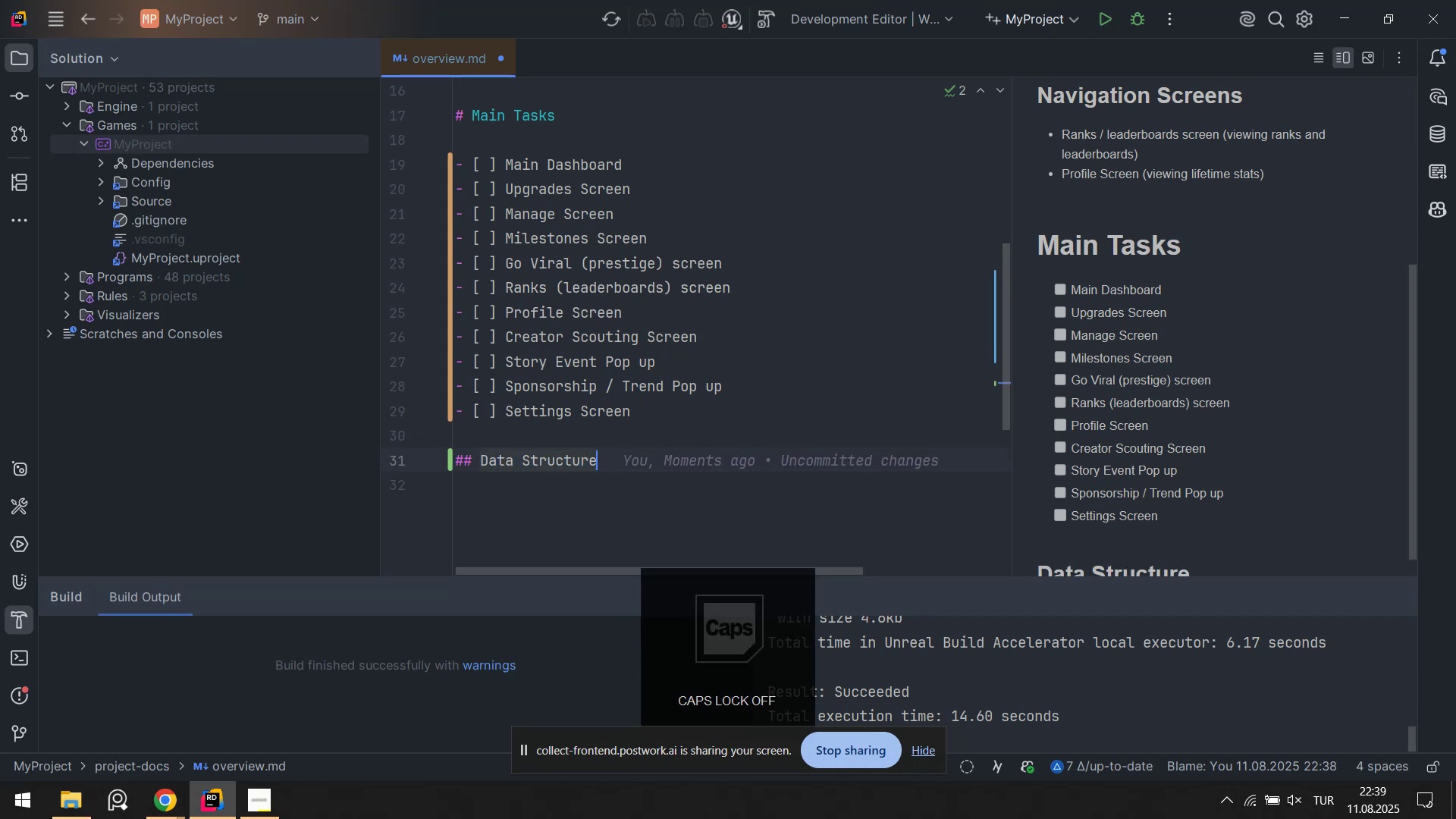 
key(Enter)
 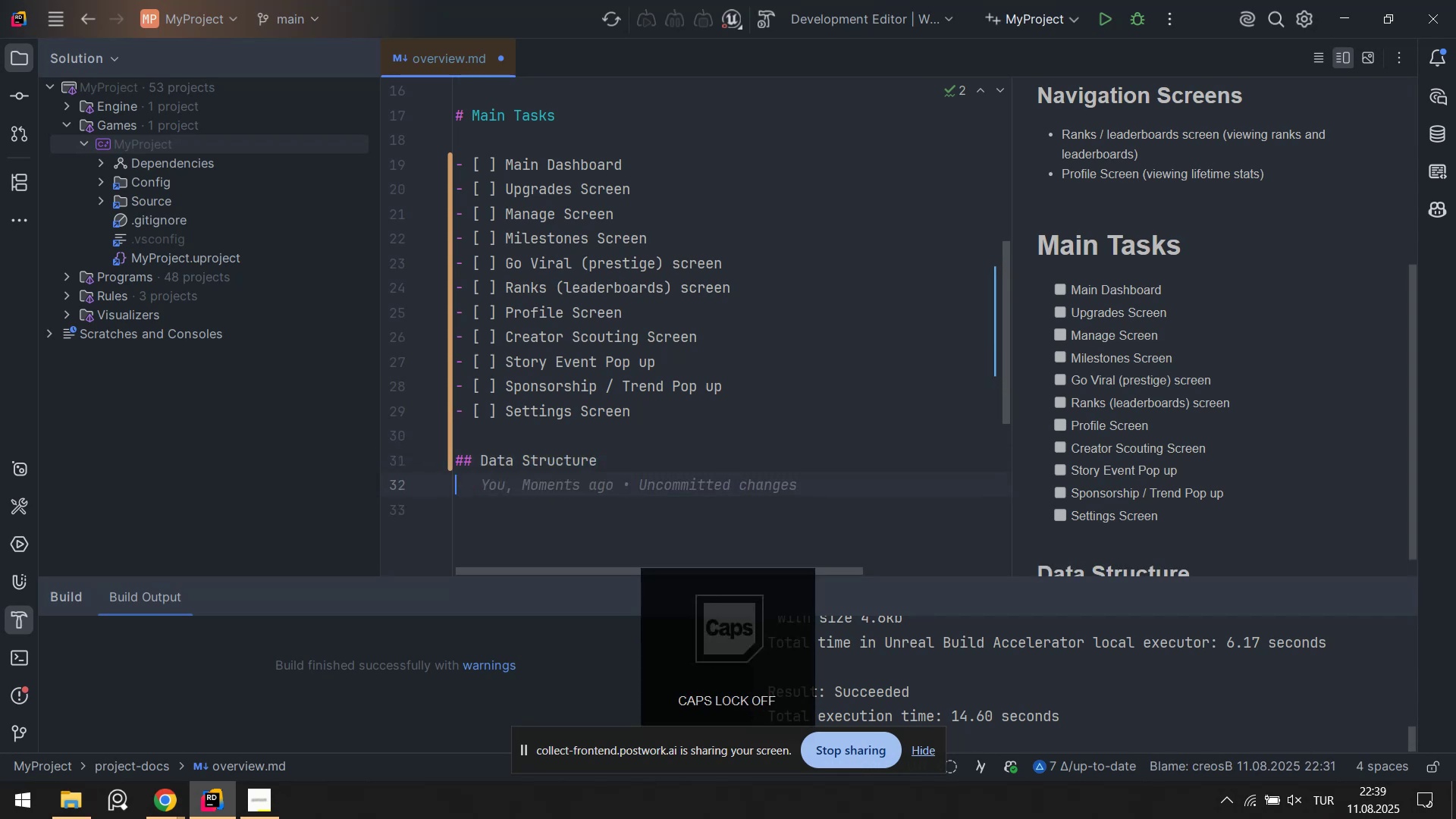 
key(Enter)
 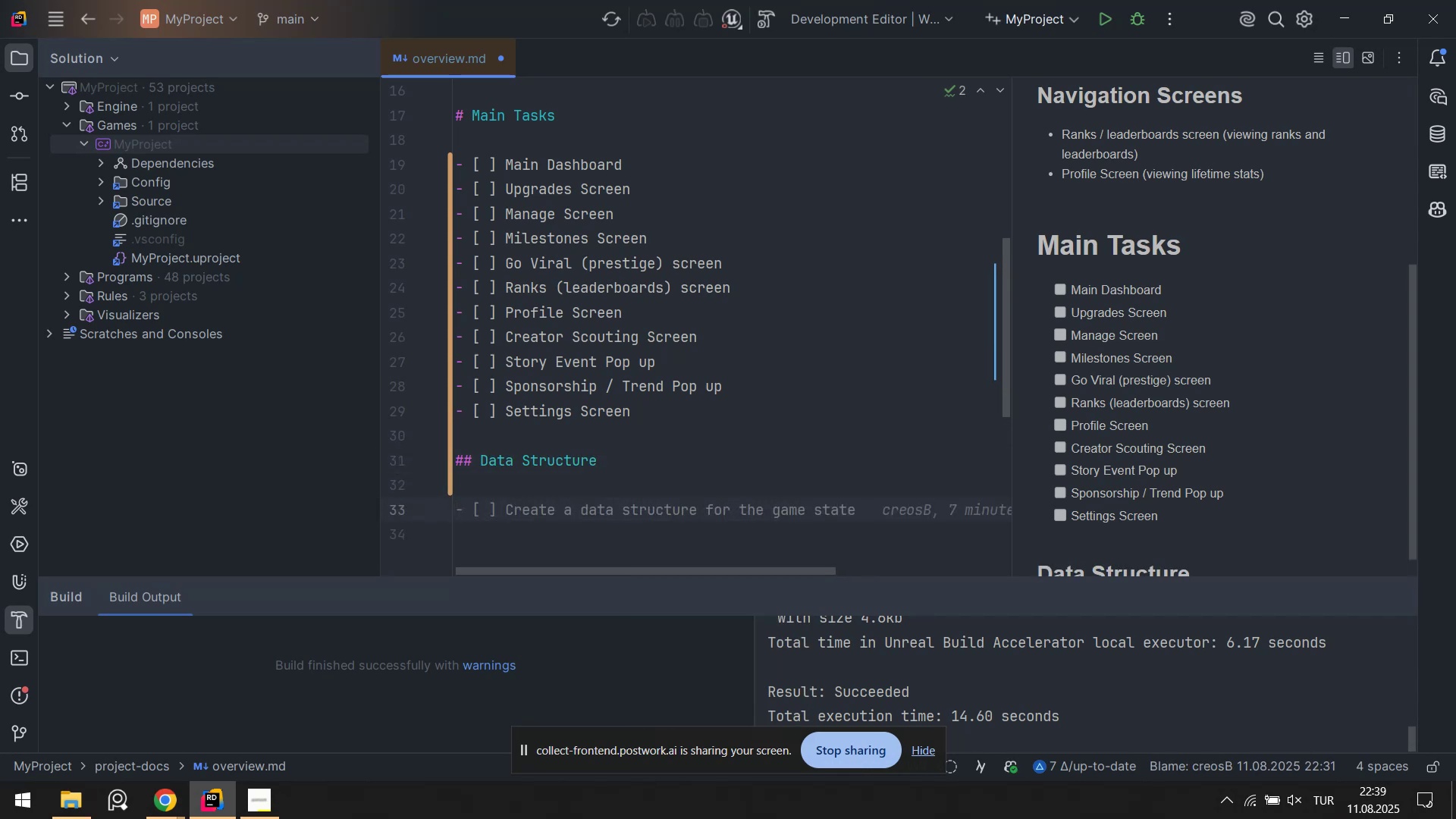 
key(Alt+Control+3)
 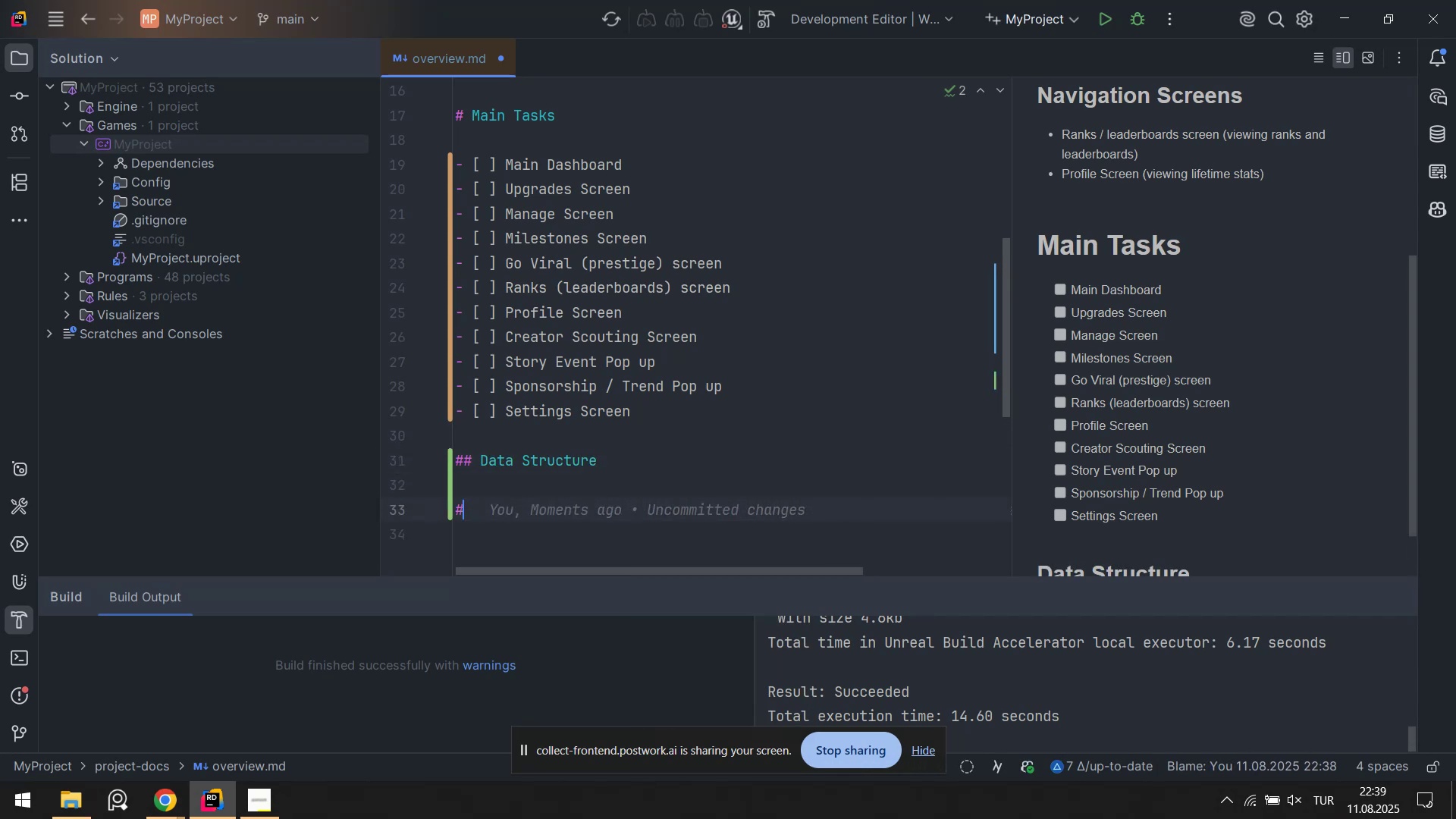 
key(Alt+Control+3)
 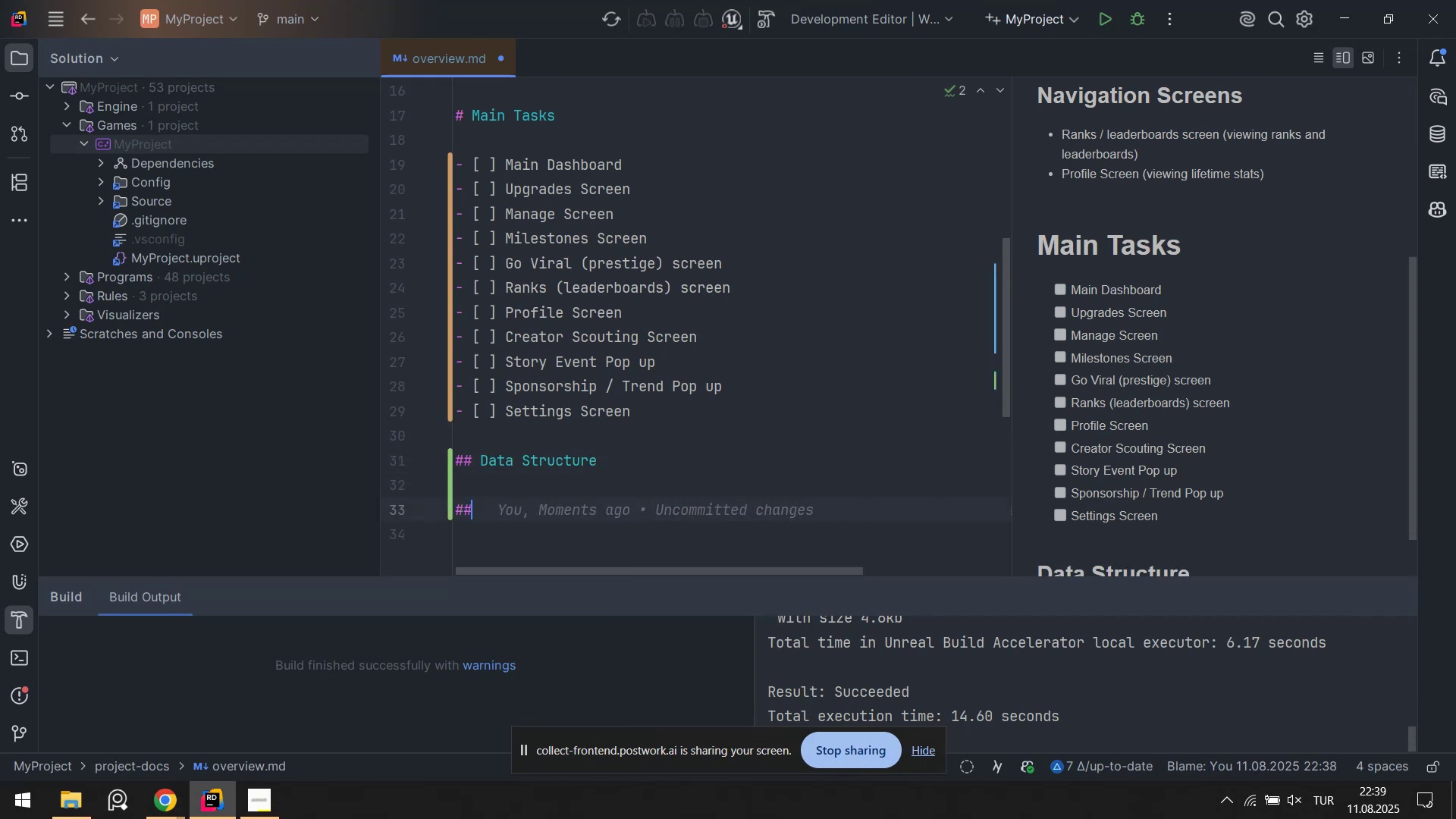 
key(Alt+Control+3)
 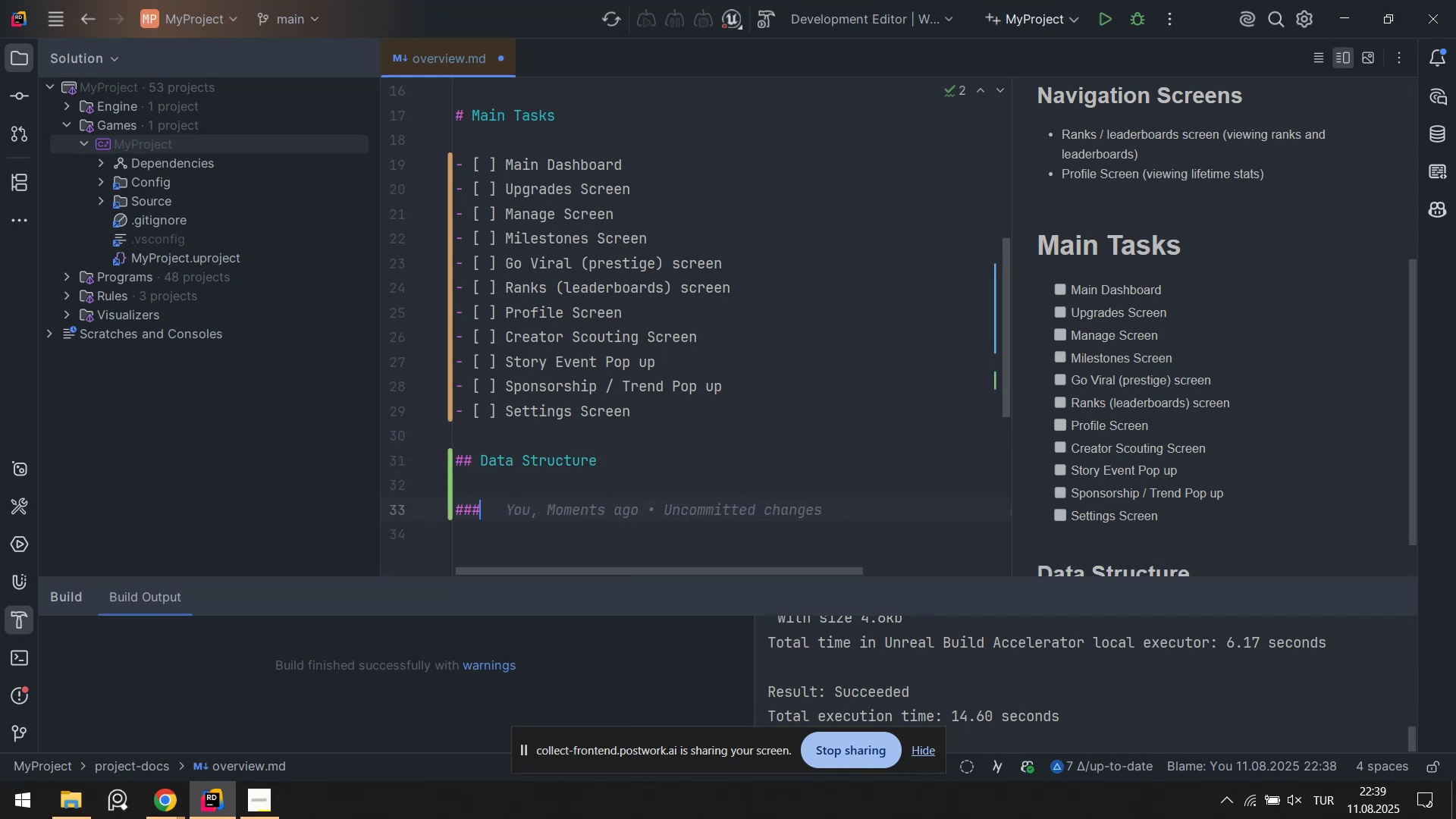 
key(Space)
 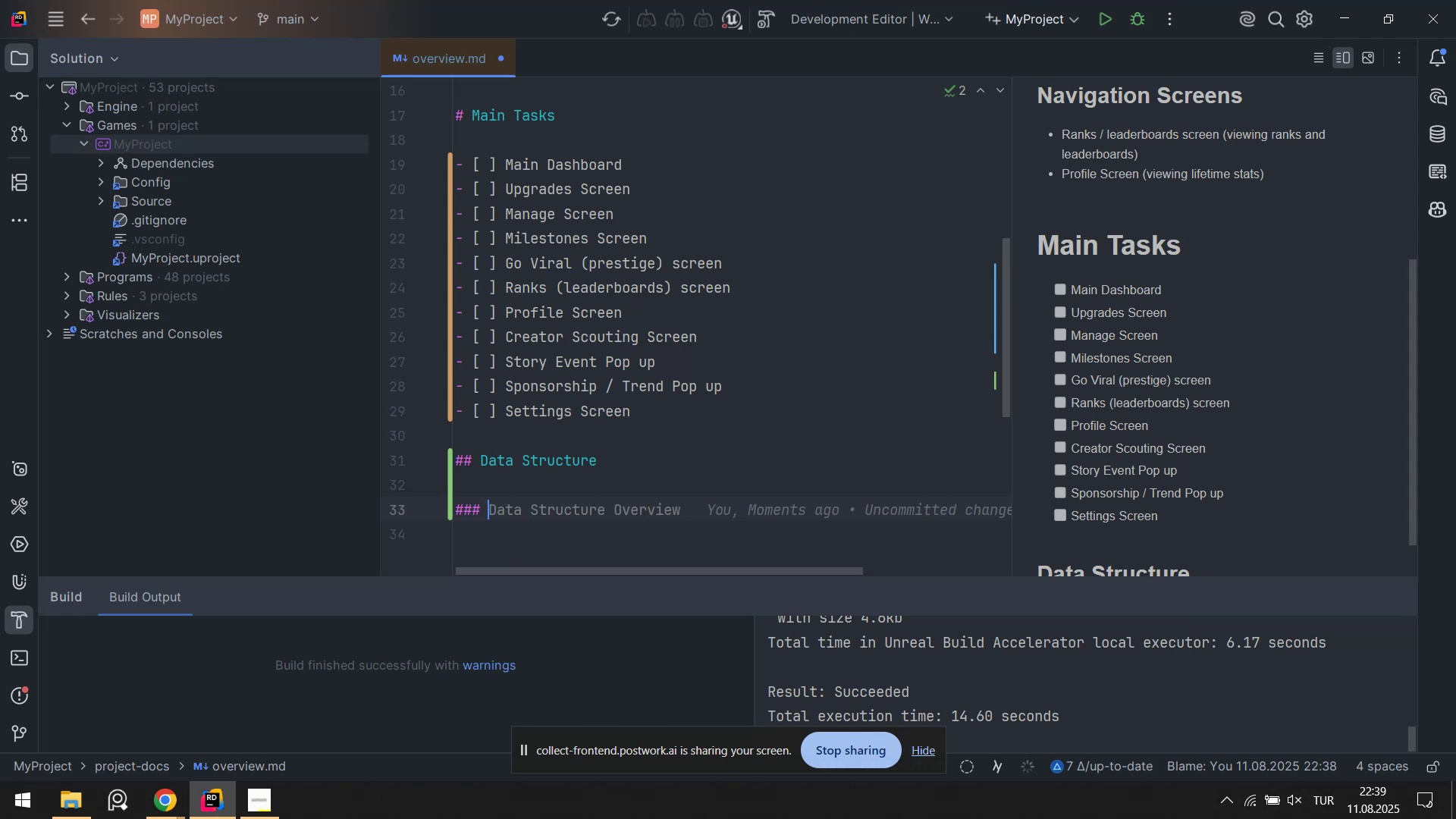 
scroll: coordinate [612, 284], scroll_direction: down, amount: 2.0
 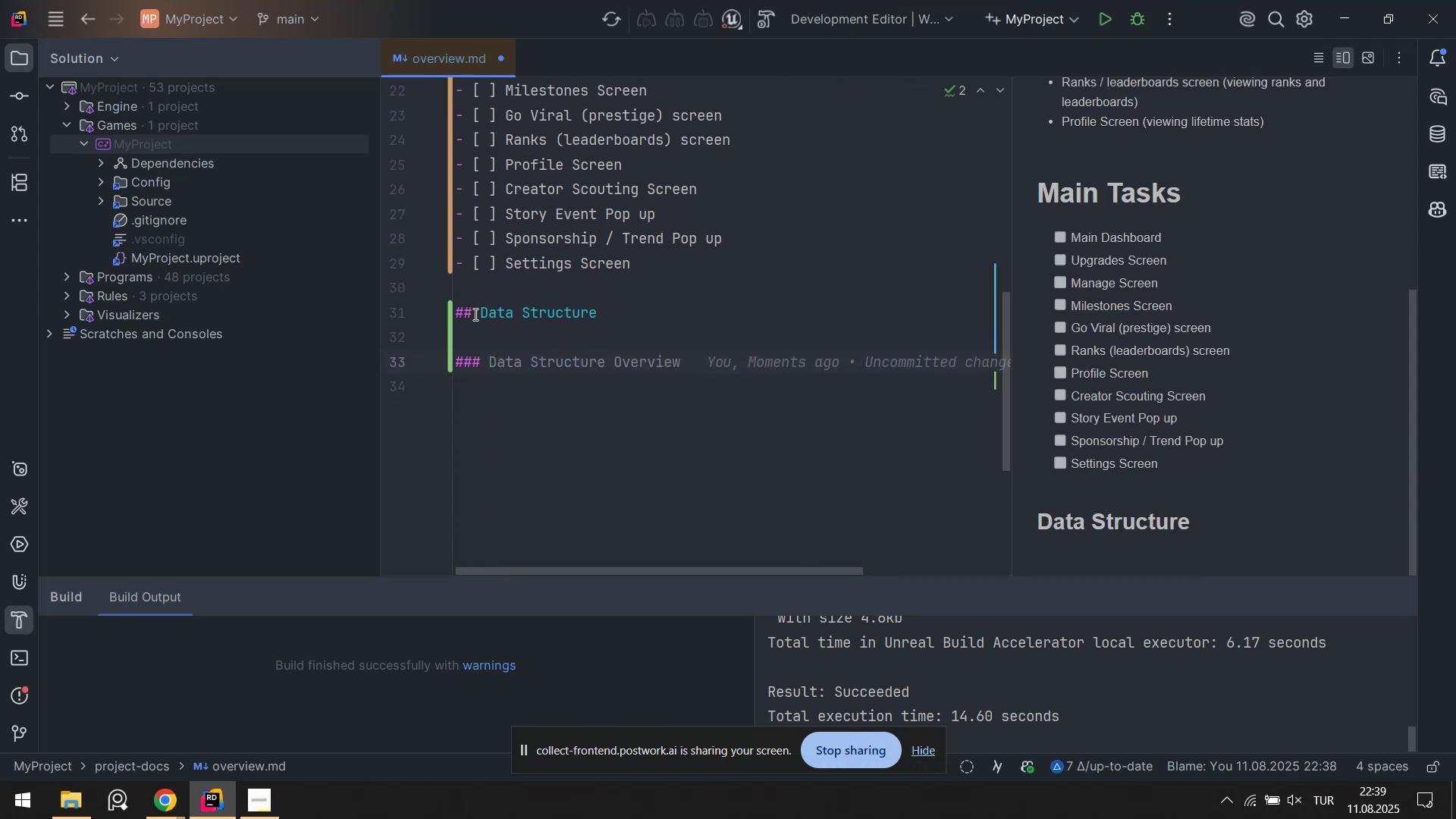 
left_click([473, 316])
 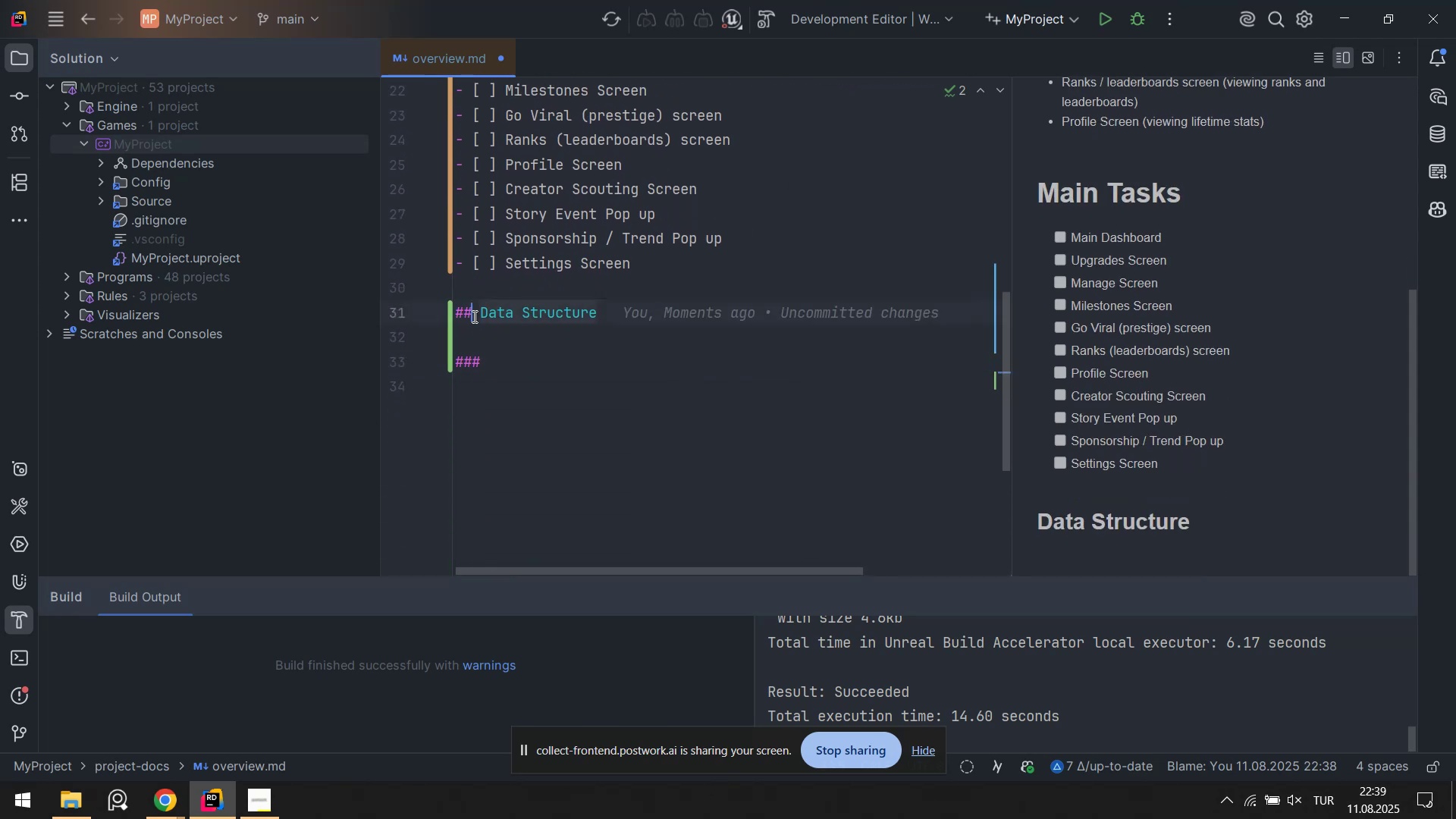 
key(Backspace)
 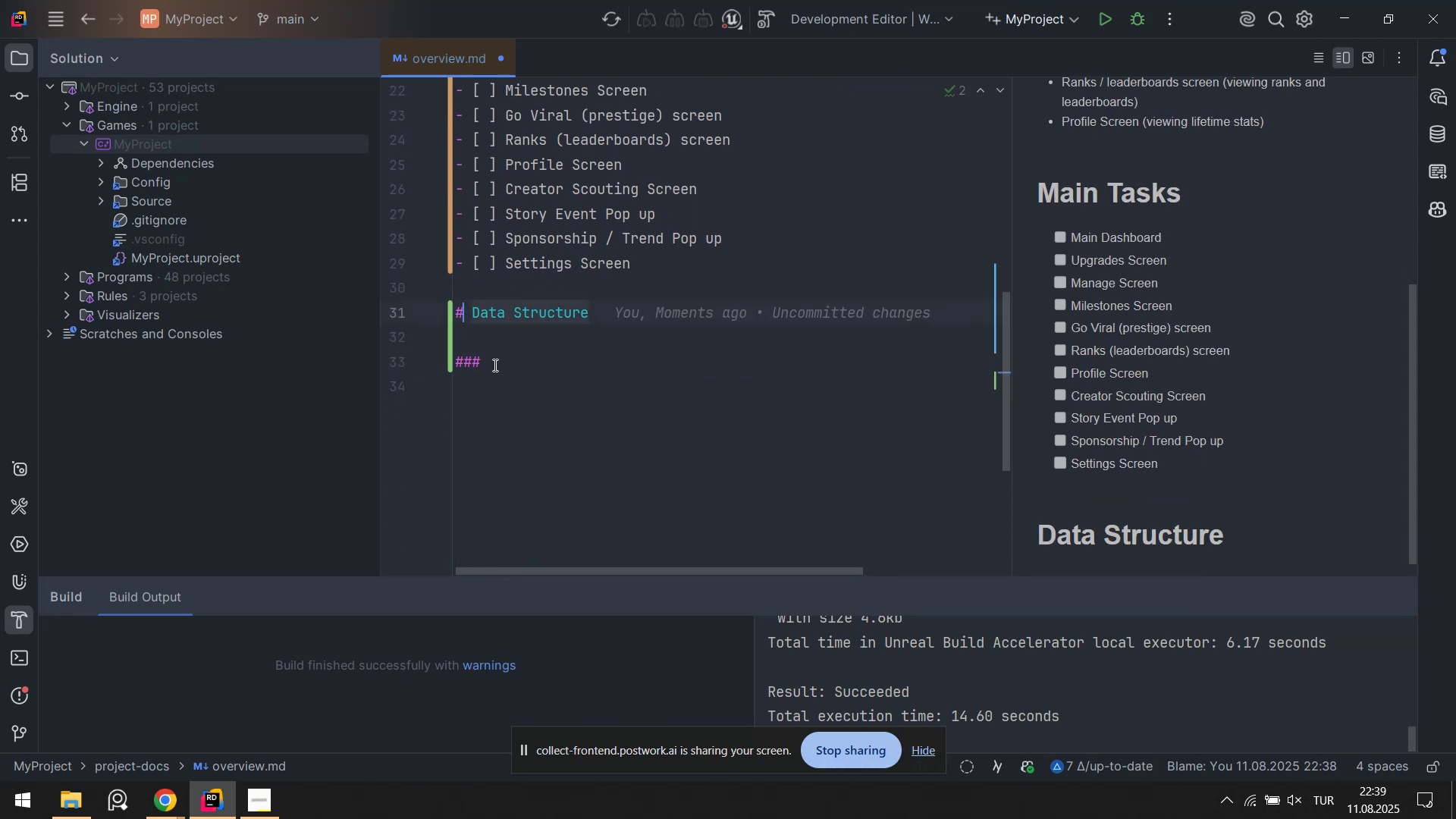 
left_click([494, 365])
 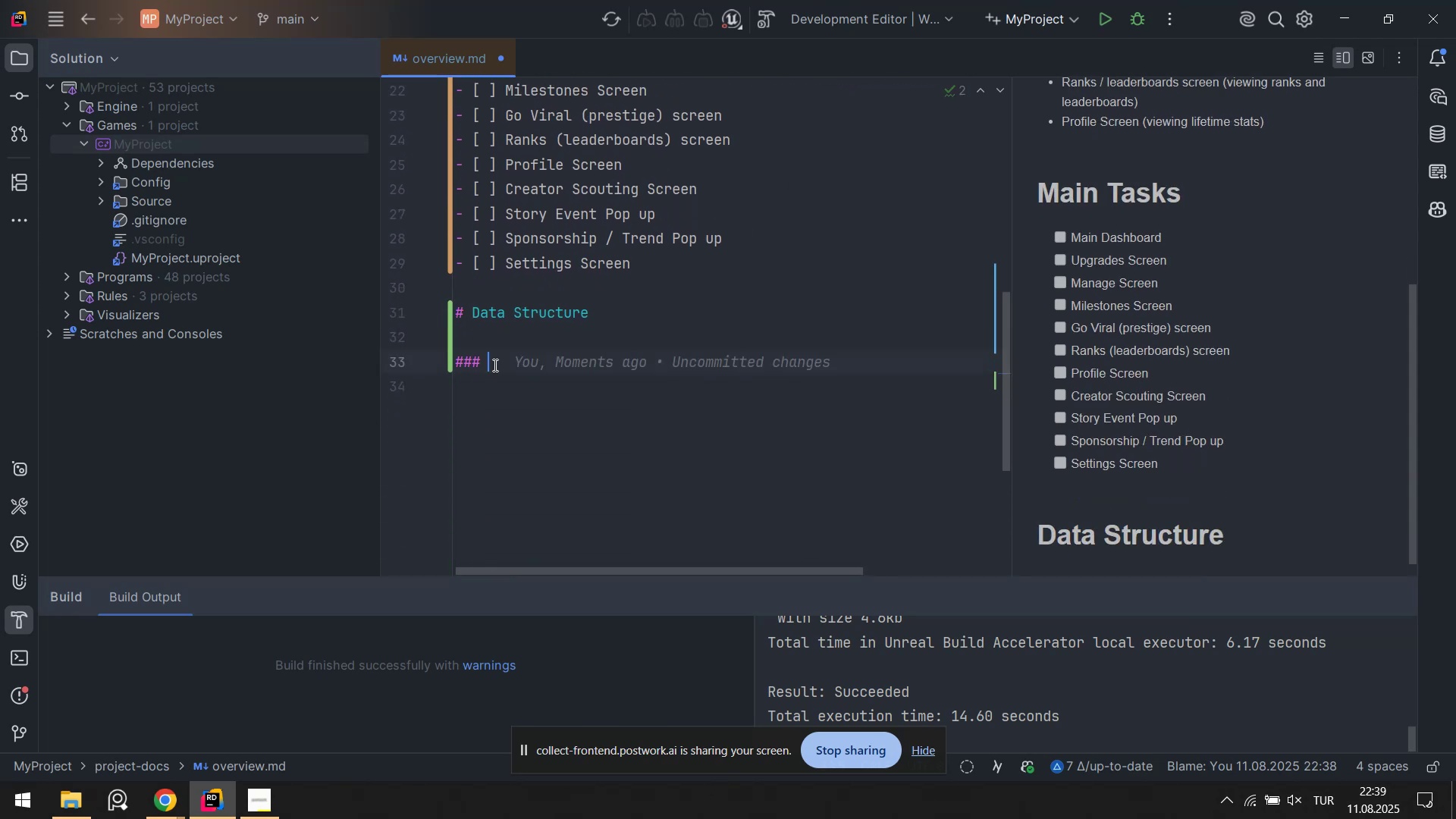 
key(Backspace)
key(Backspace)
type( Creators)
 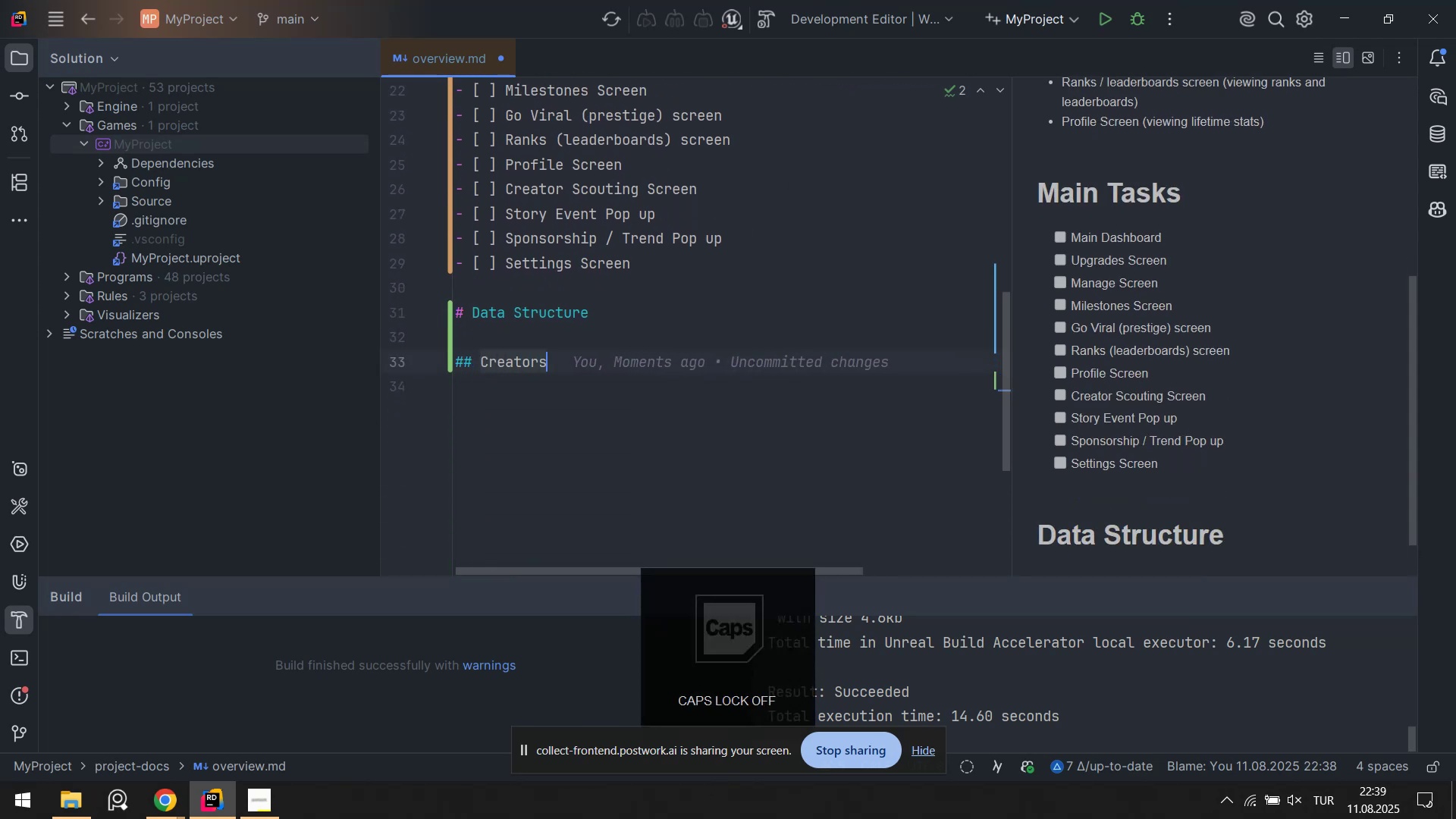 
key(Enter)
 